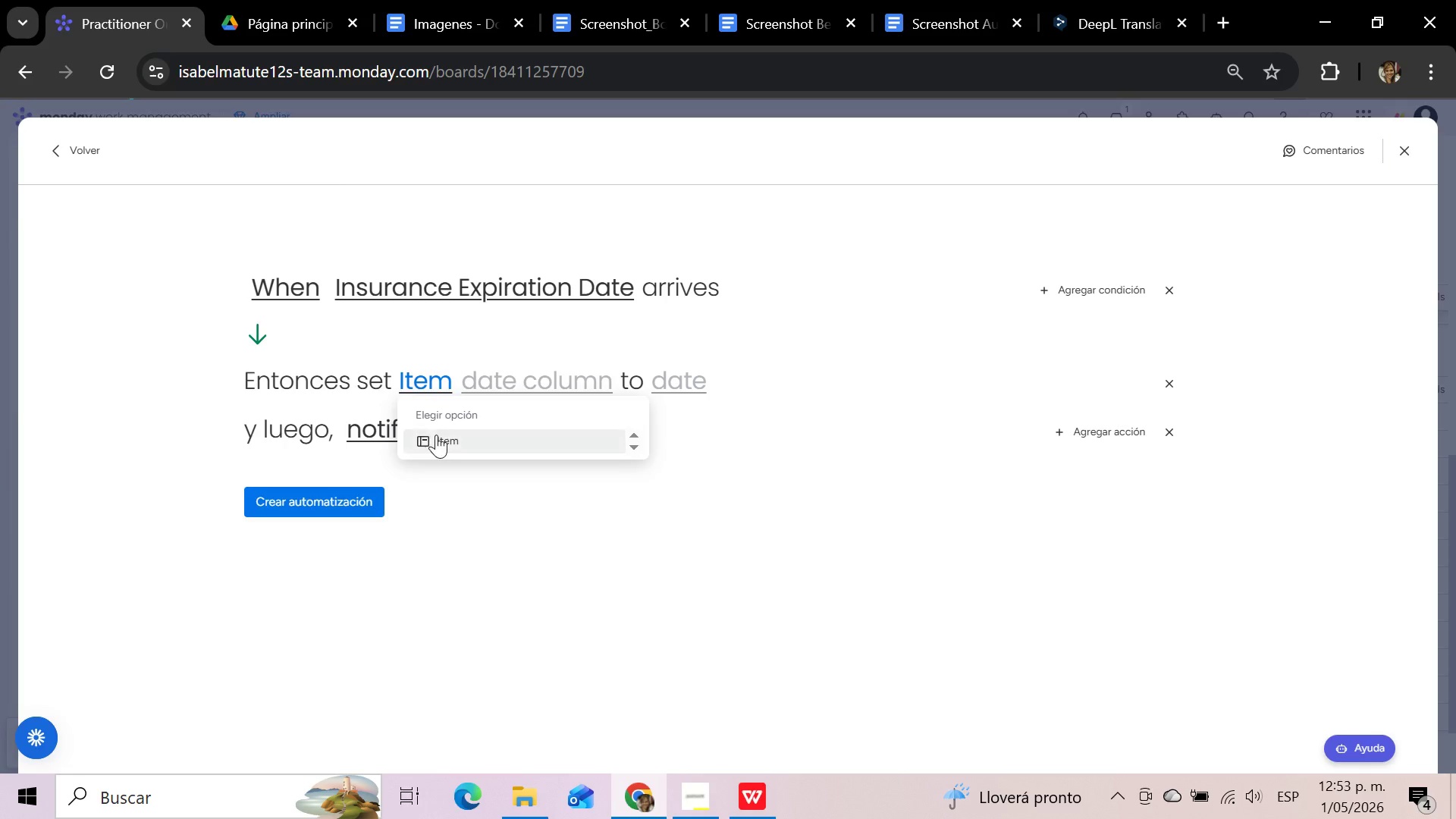 
left_click([438, 443])
 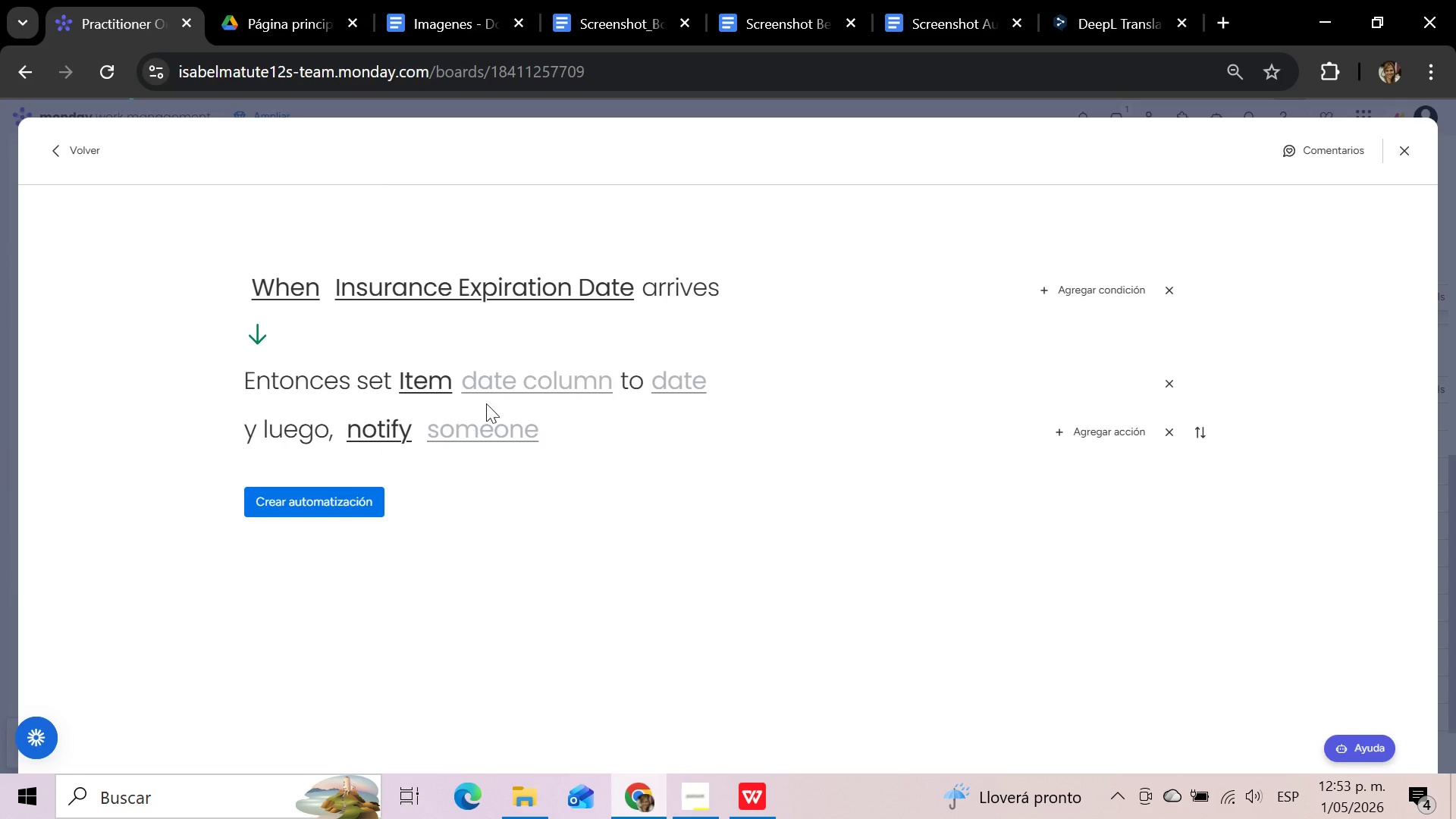 
mouse_move([519, 401])
 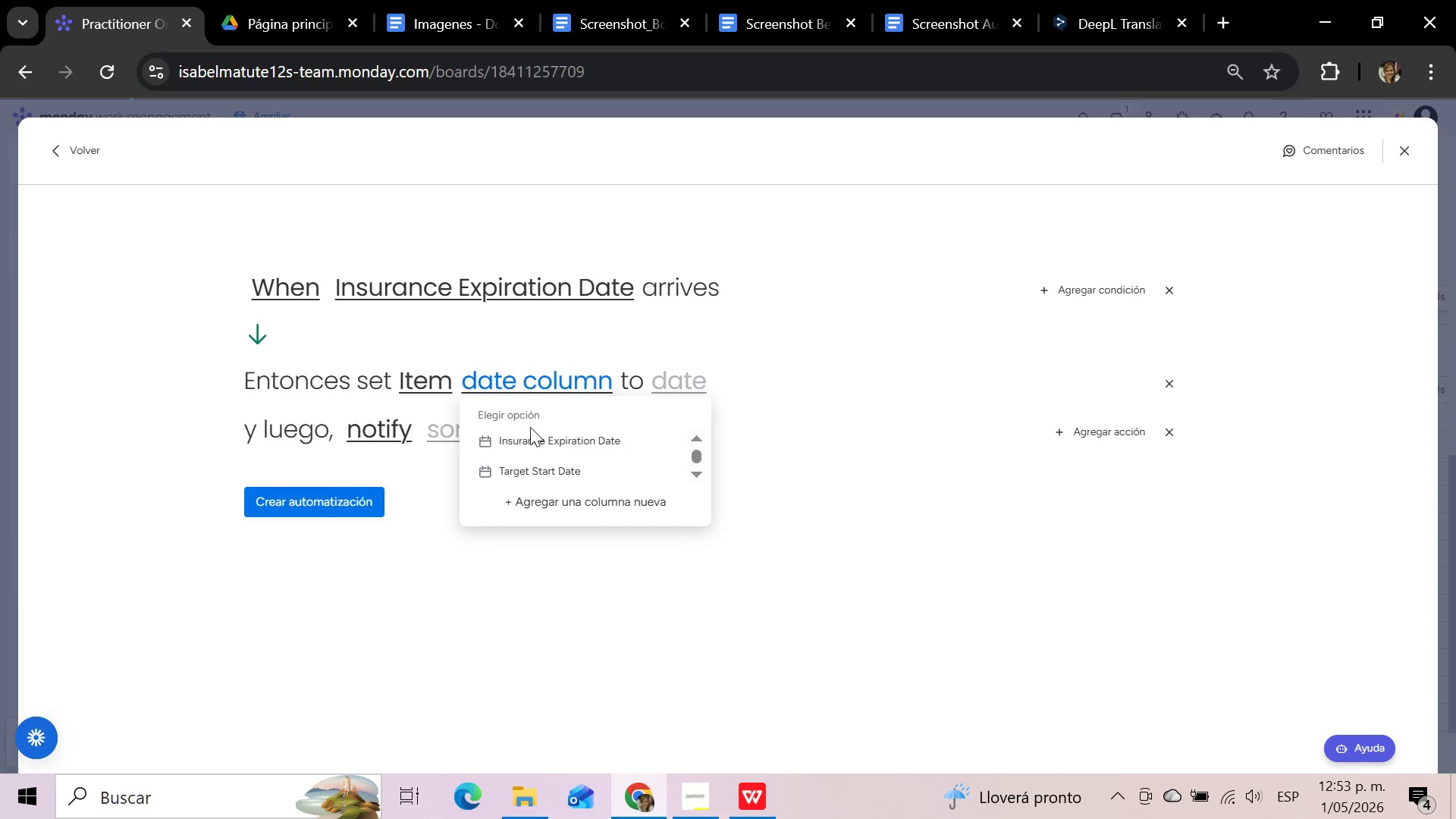 
scroll: coordinate [530, 427], scroll_direction: up, amount: 3.0
 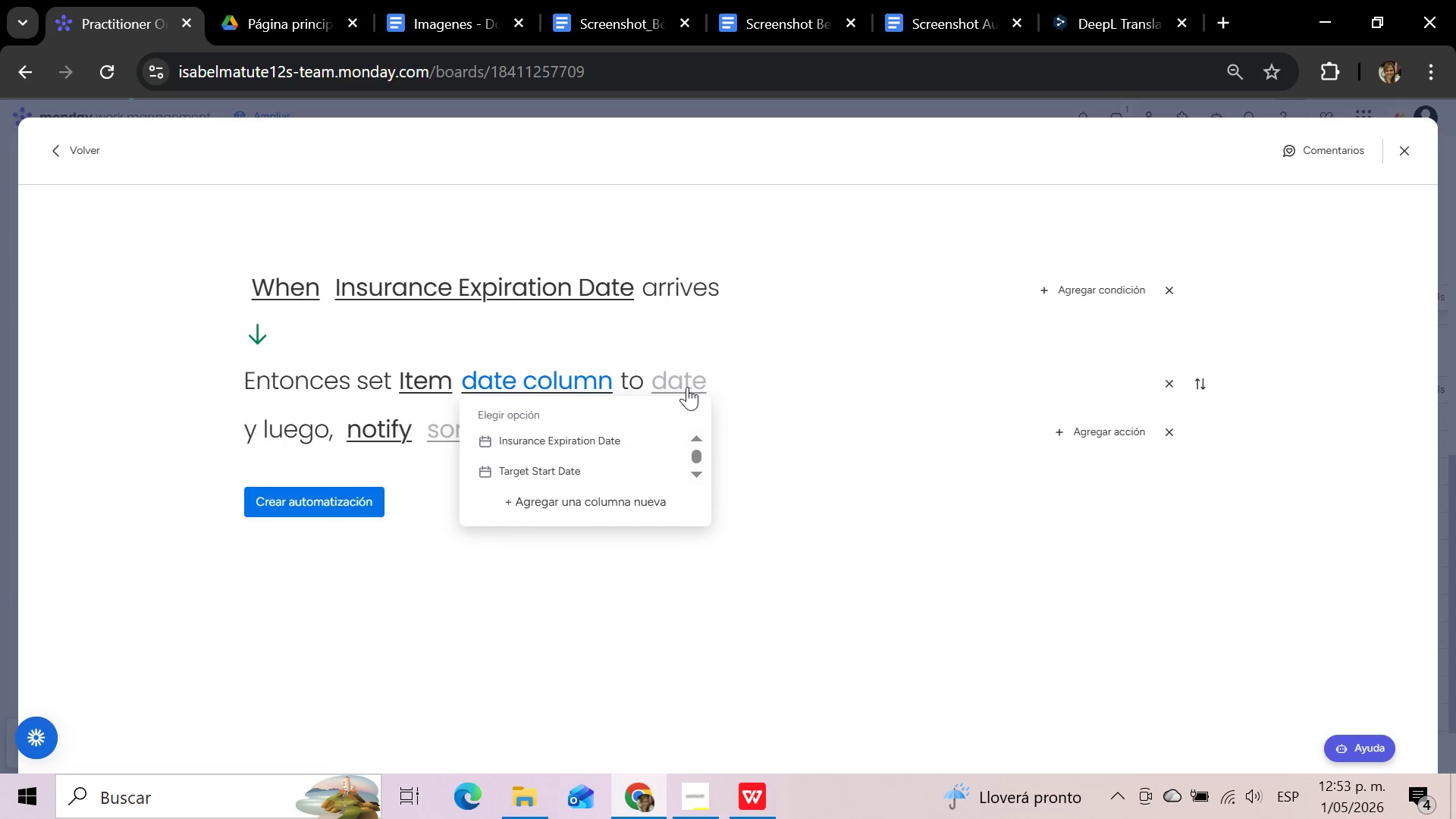 
left_click([687, 387])
 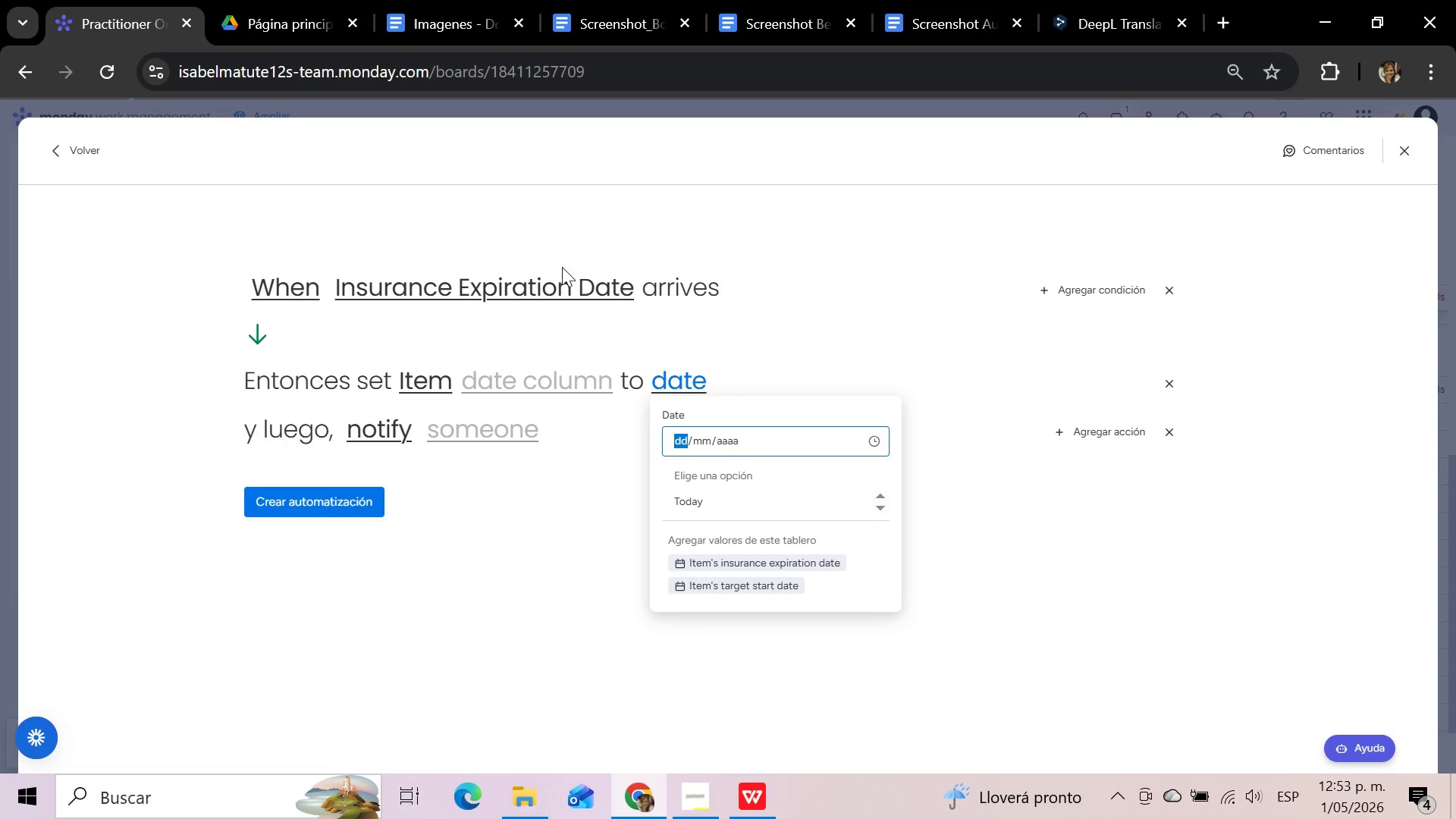 
left_click([99, 150])
 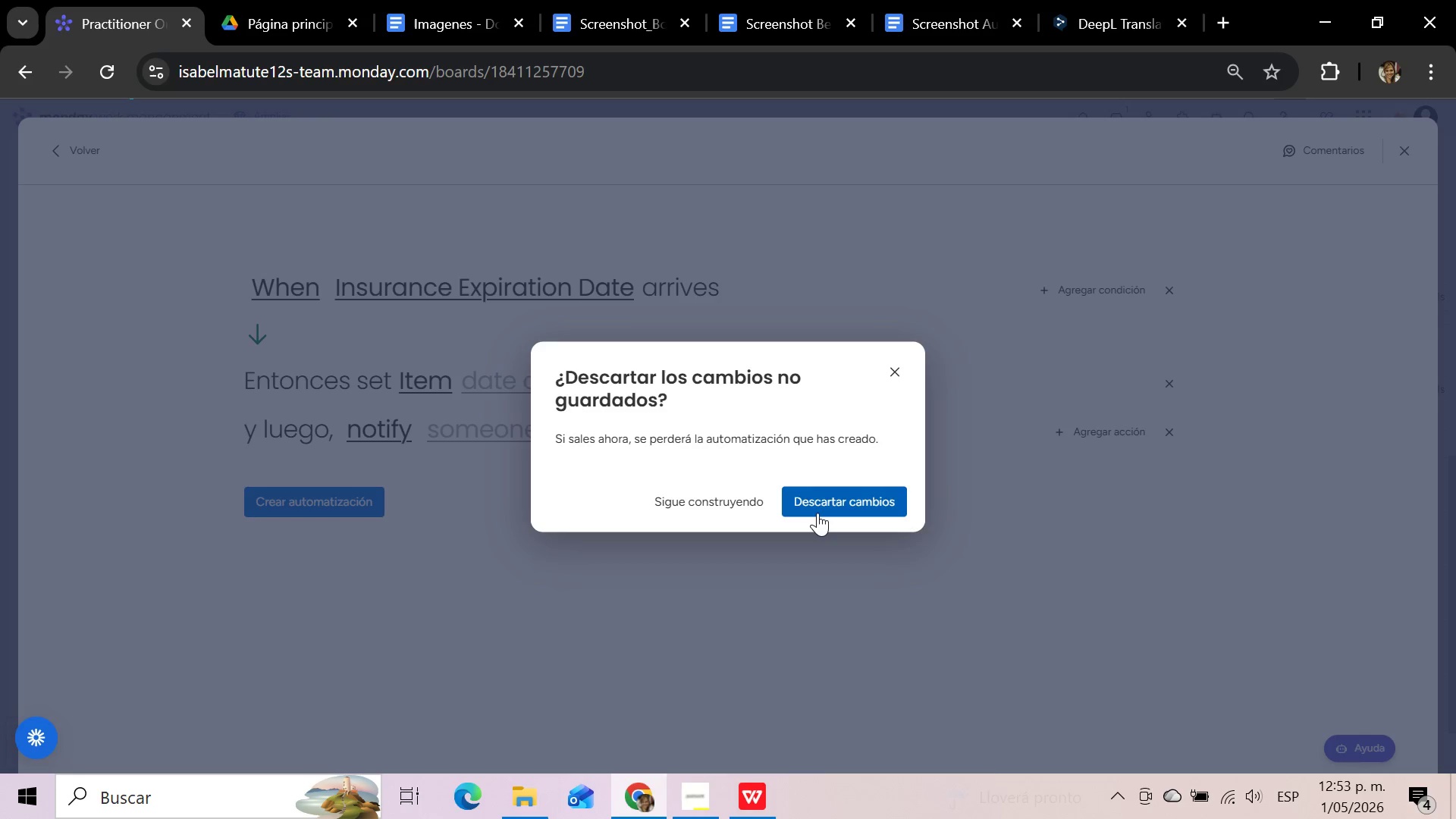 
left_click([816, 506])
 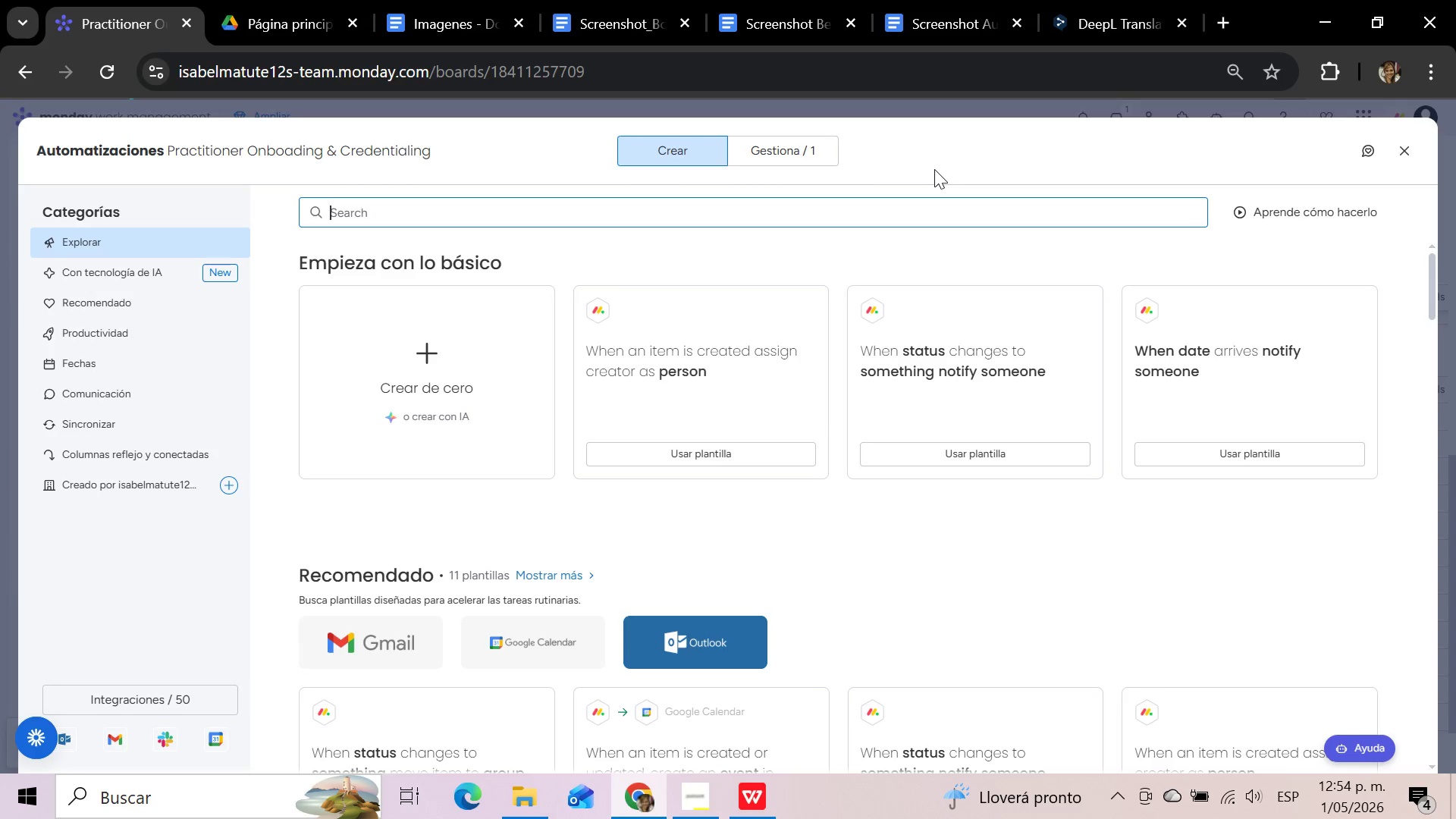 
wait(45.49)
 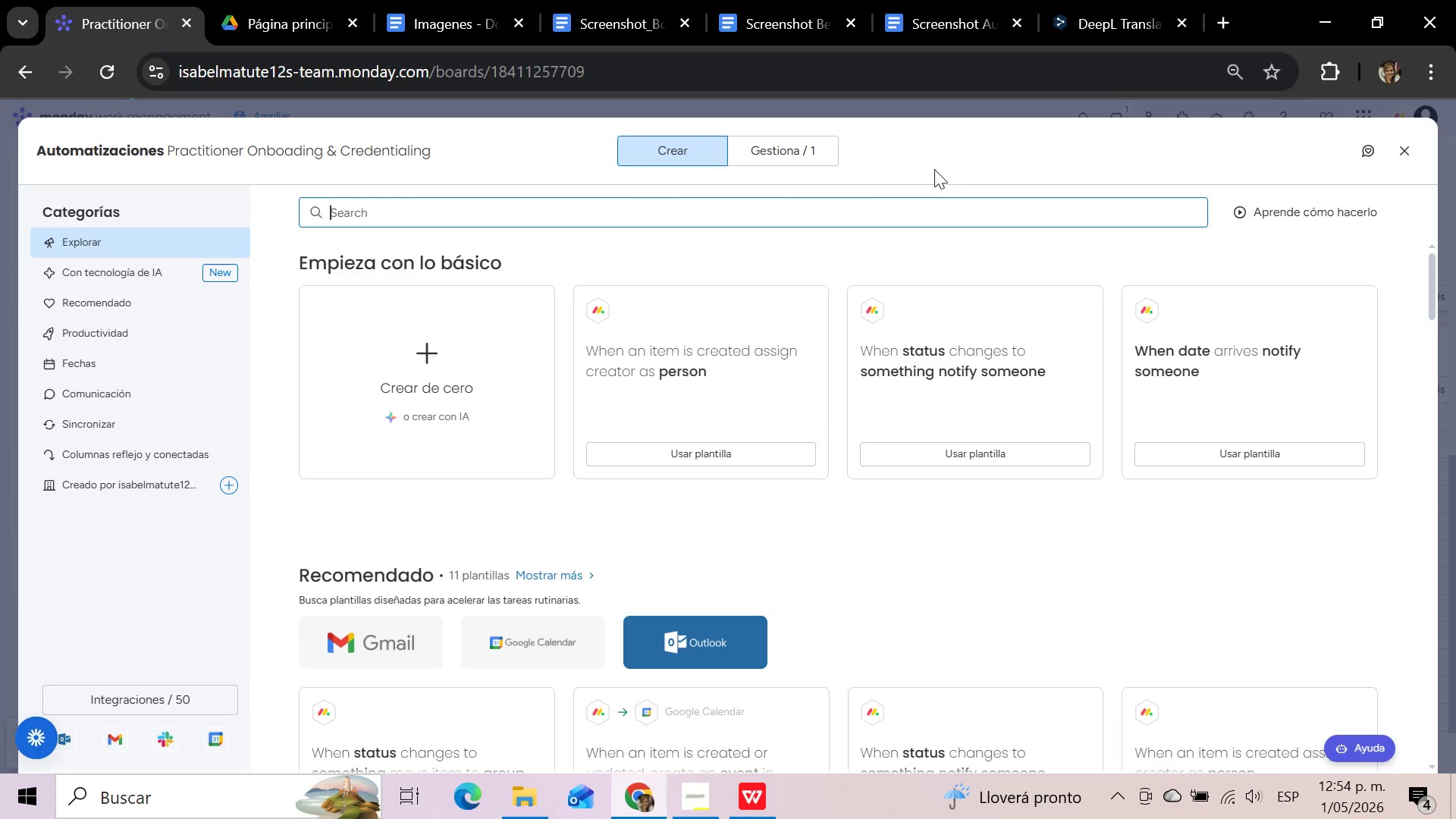 
left_click([560, 204])
 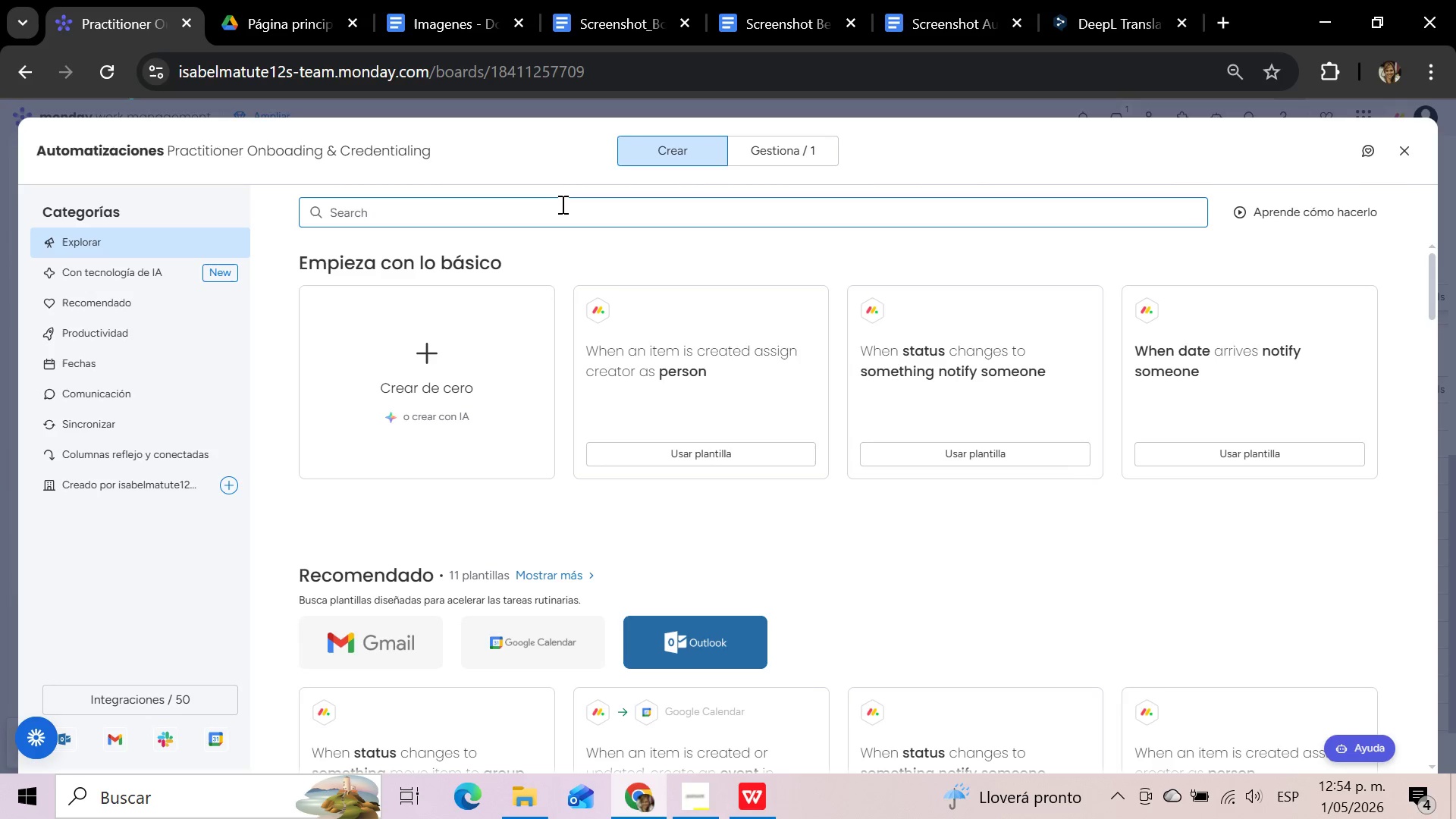 
type(date)
 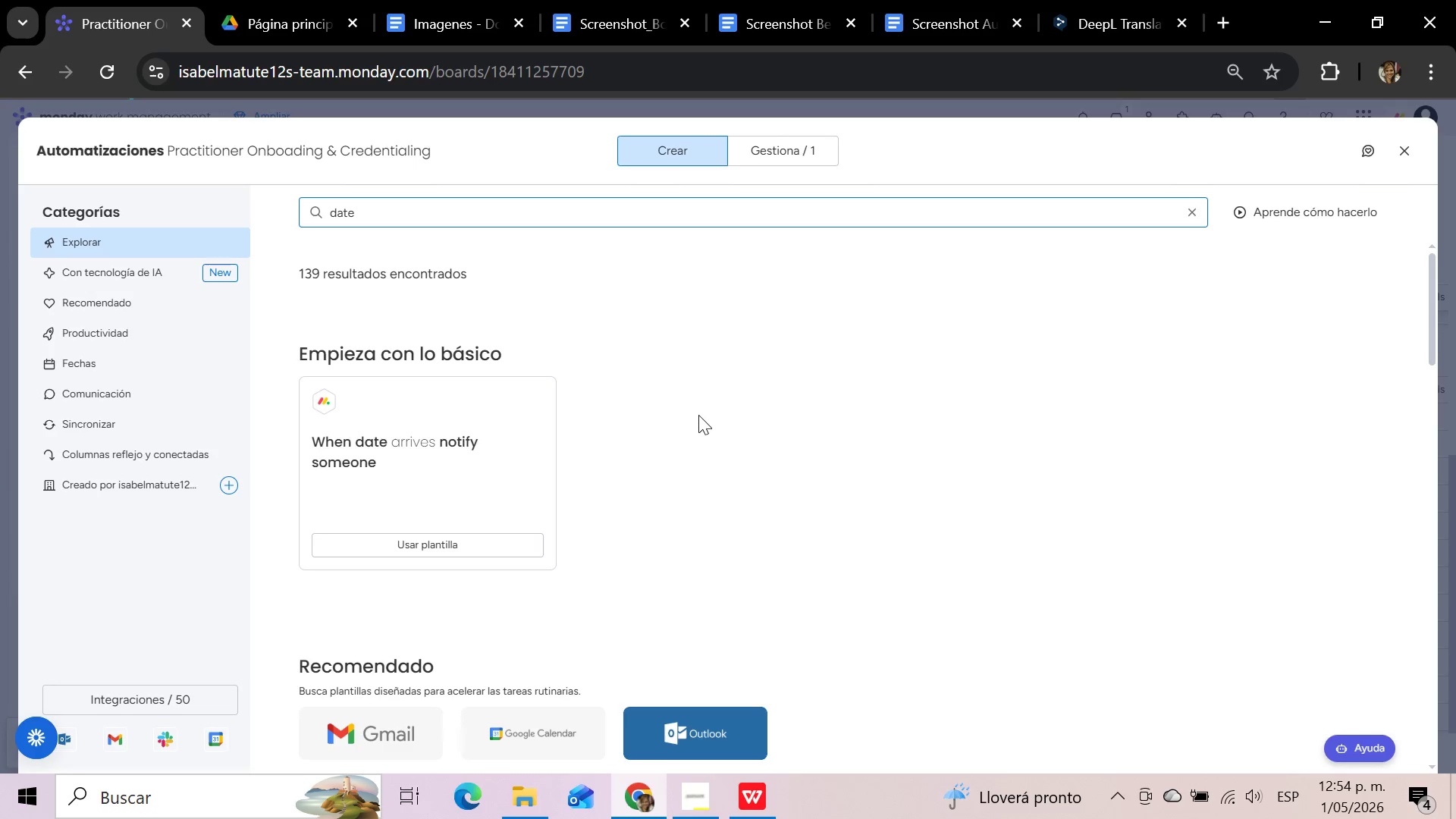 
wait(12.61)
 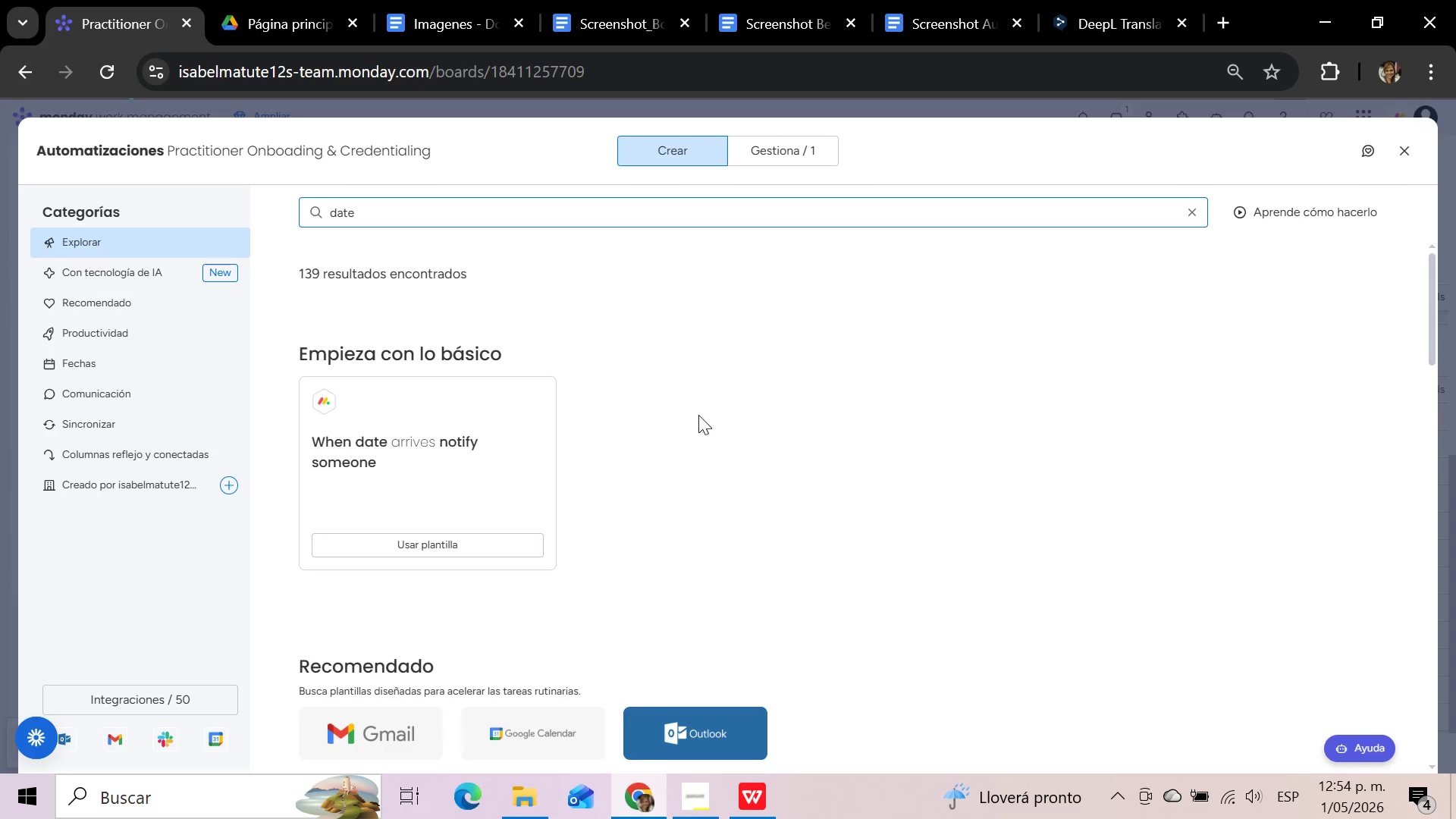 
left_click([409, 458])
 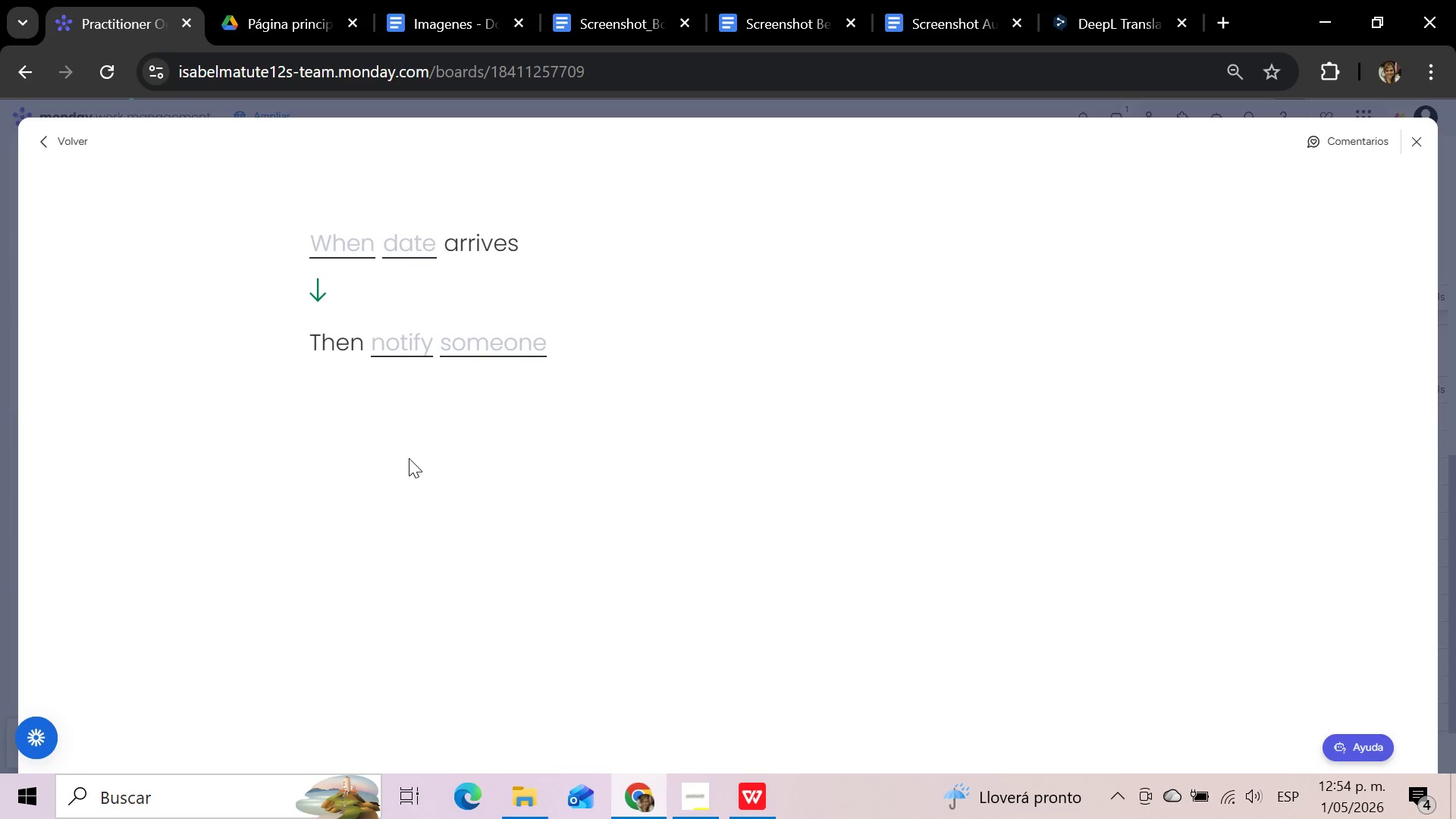 
mouse_move([441, 296])
 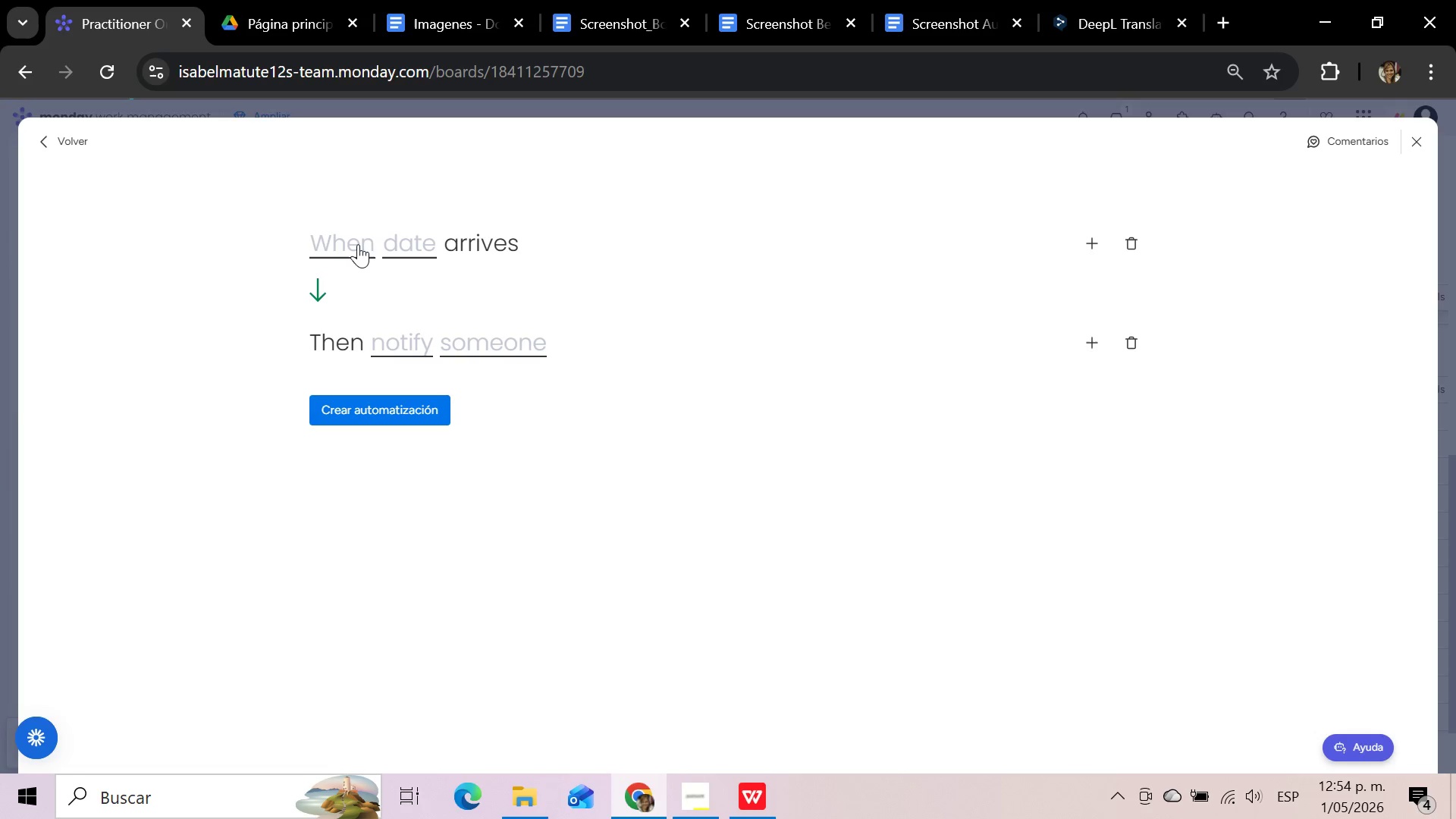 
left_click([356, 244])
 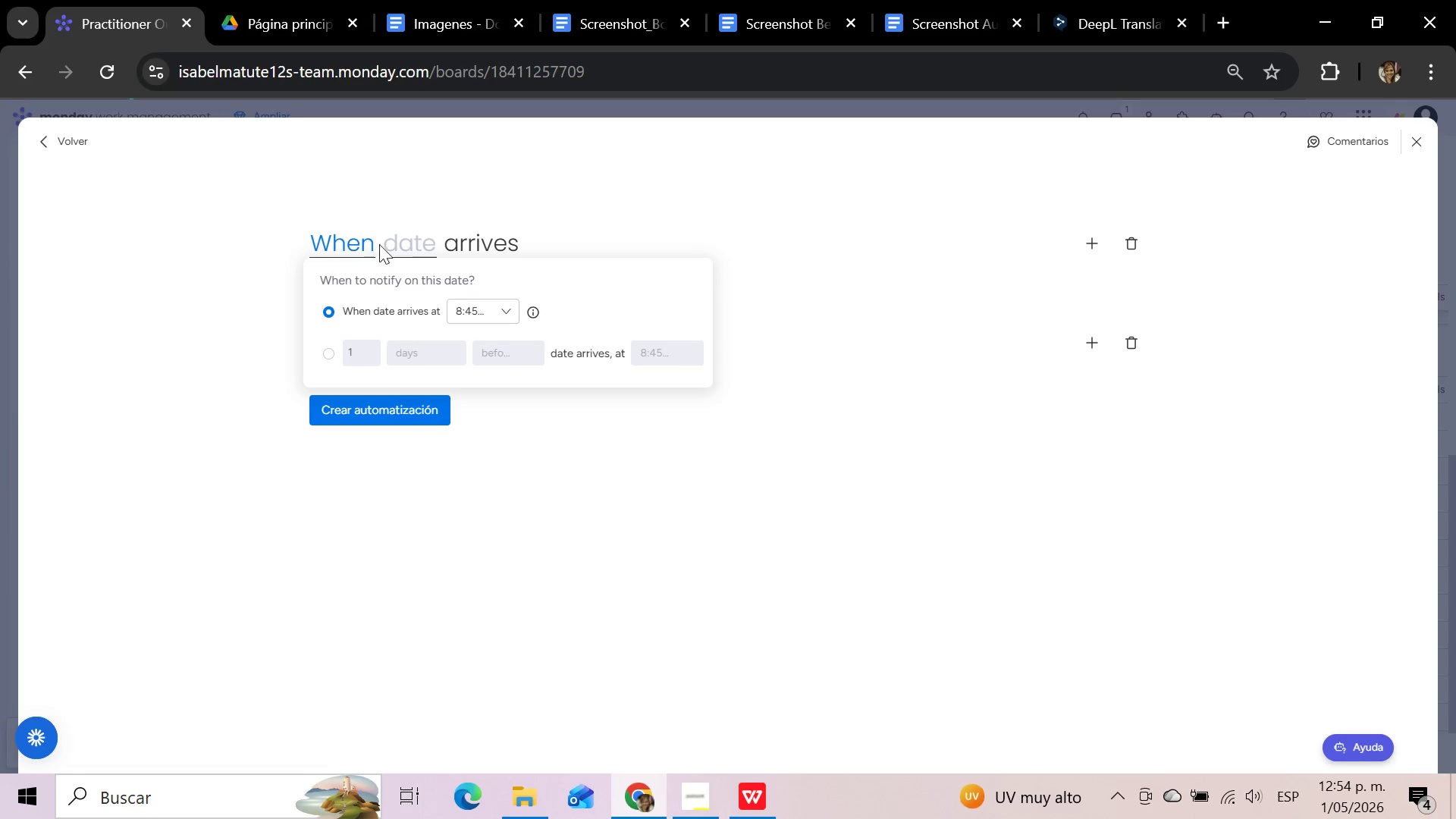 
left_click([417, 246])
 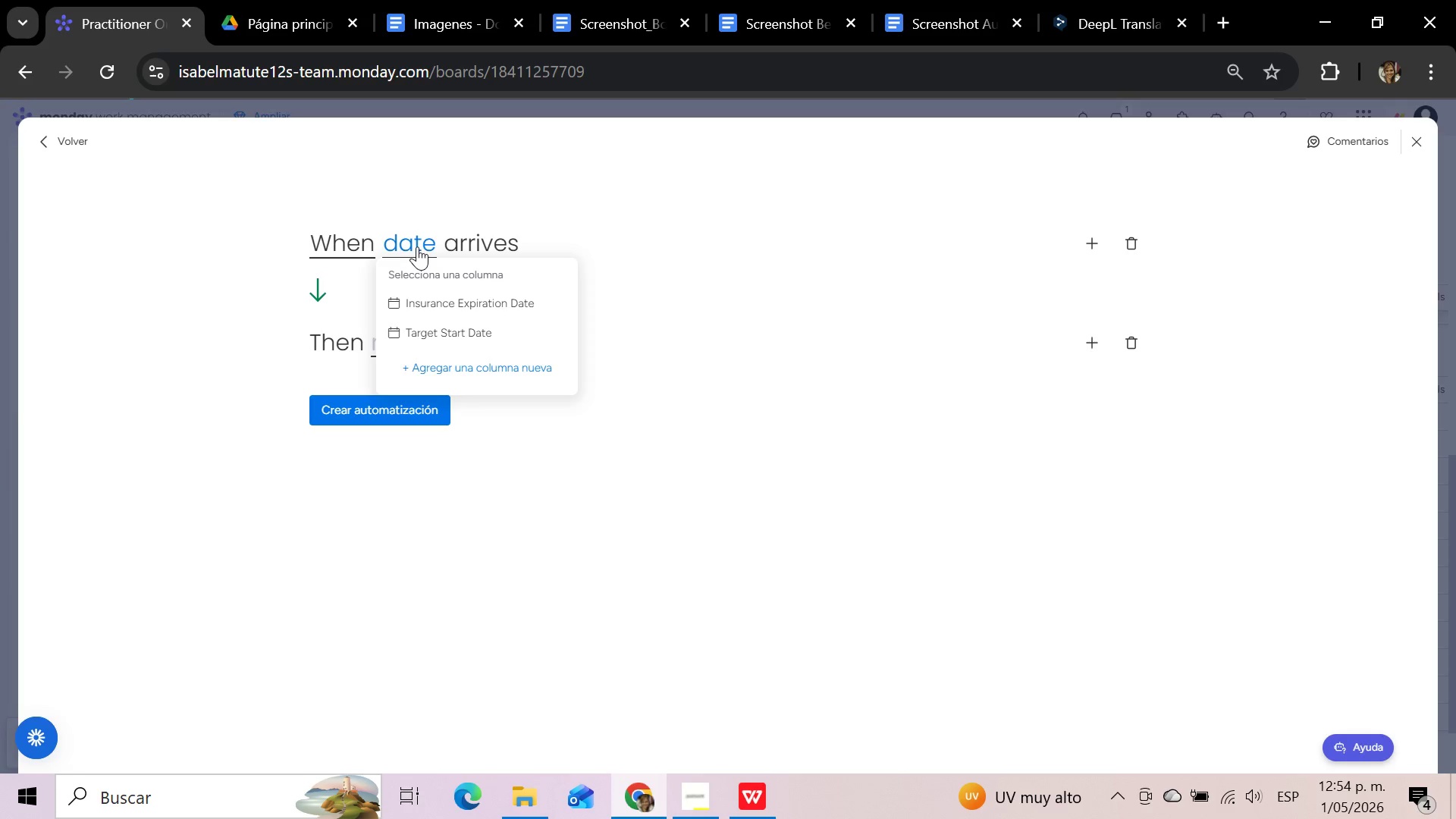 
wait(6.95)
 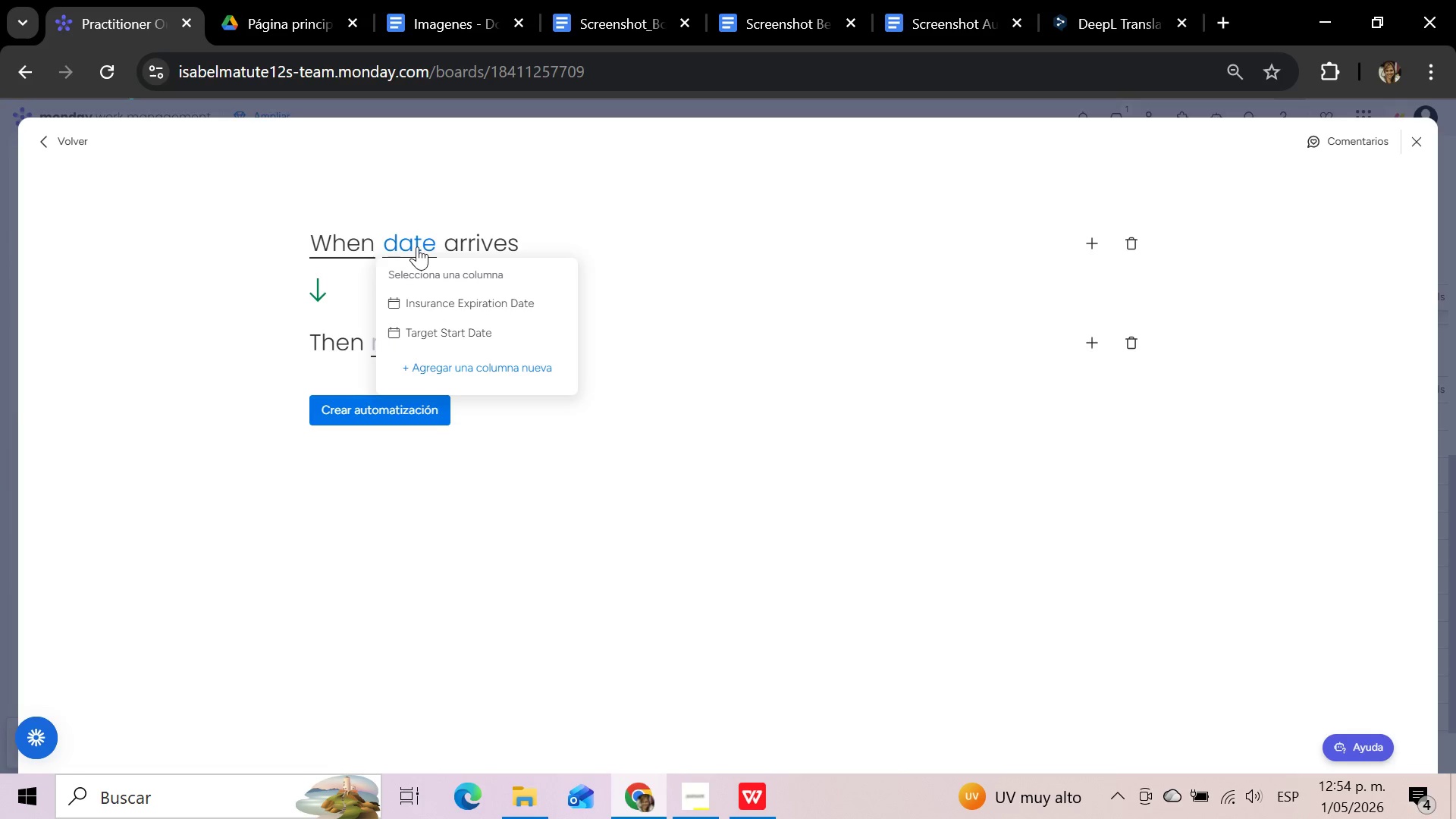 
left_click([438, 300])
 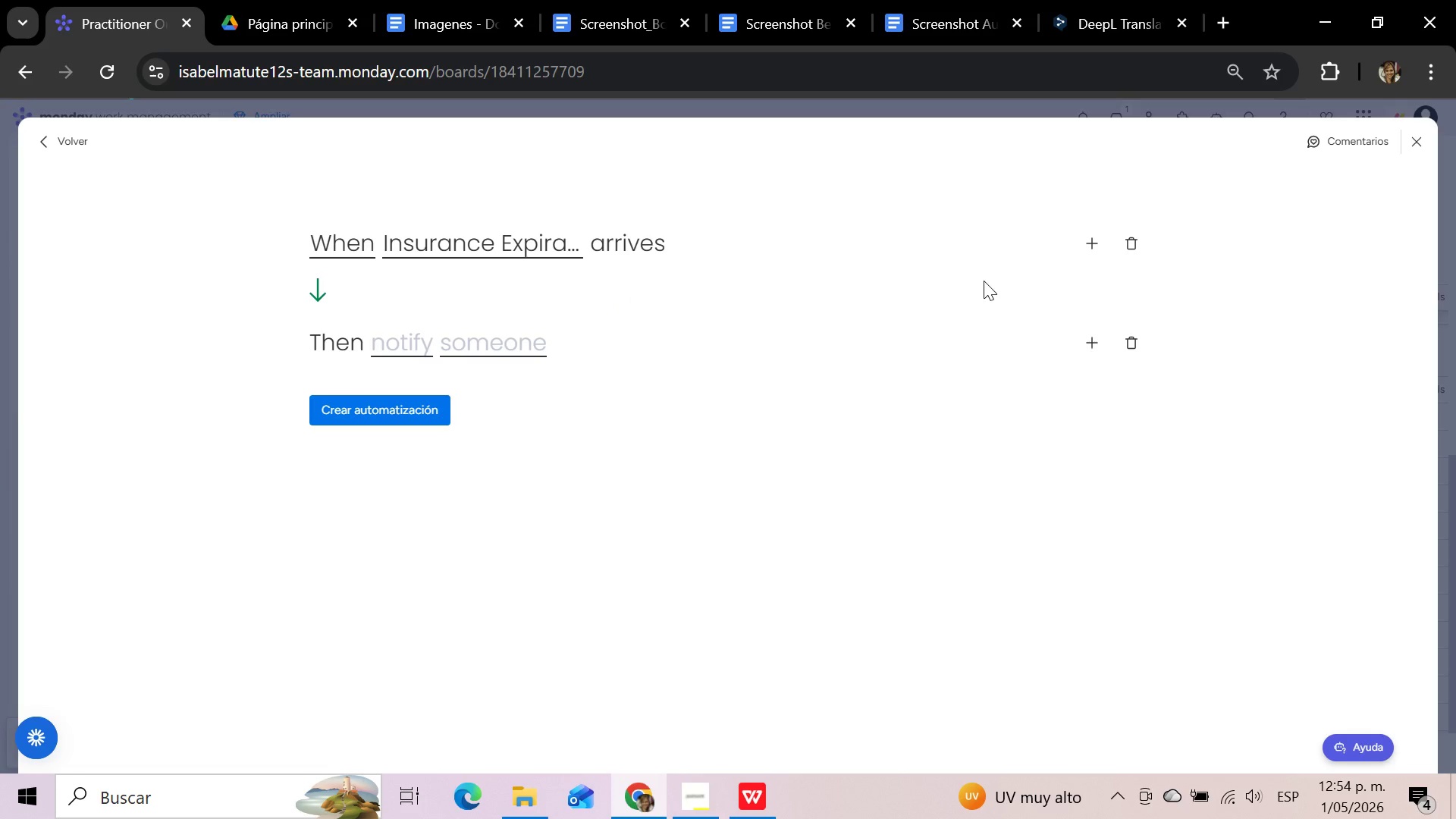 
wait(6.27)
 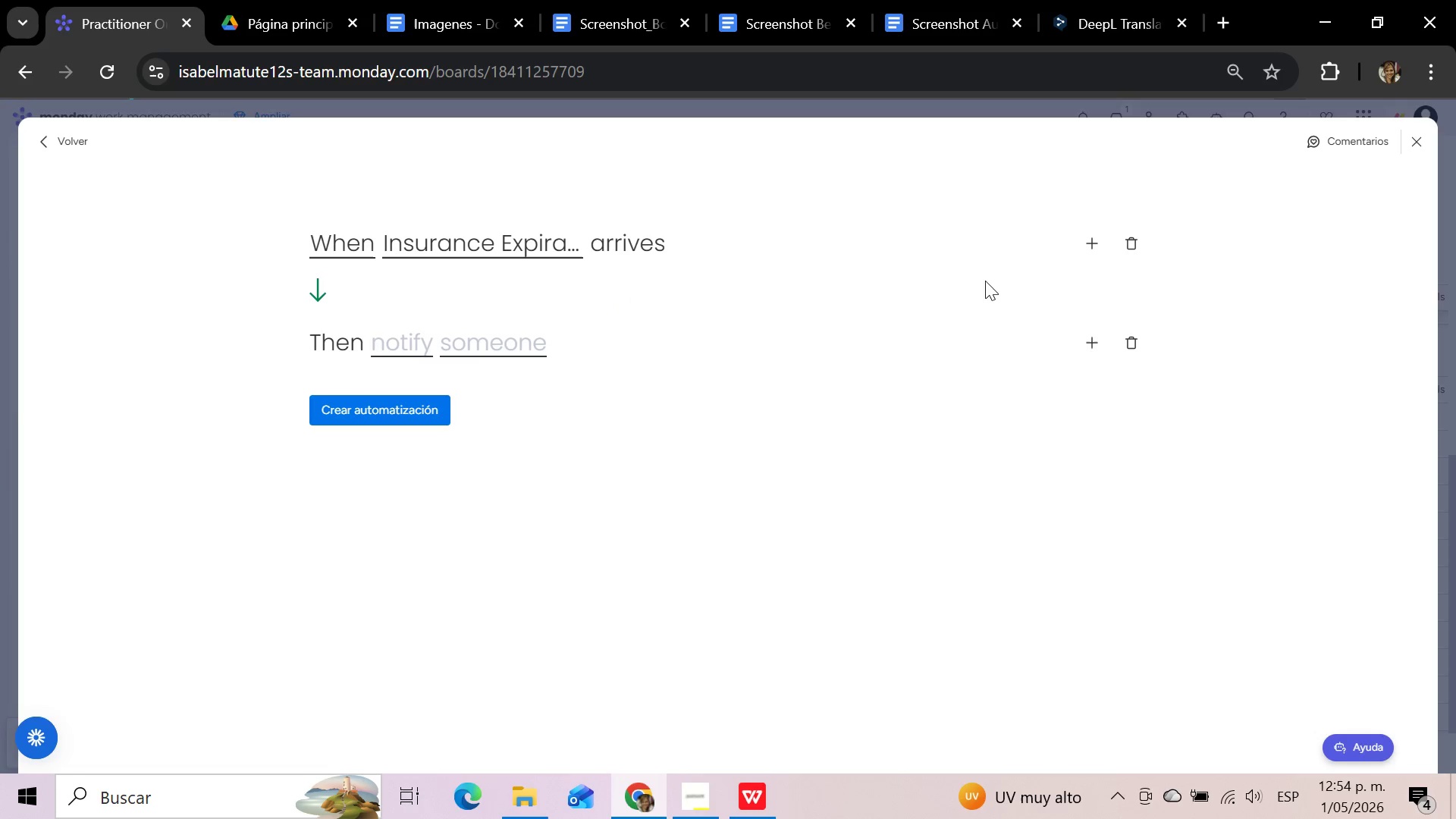 
left_click([1091, 248])
 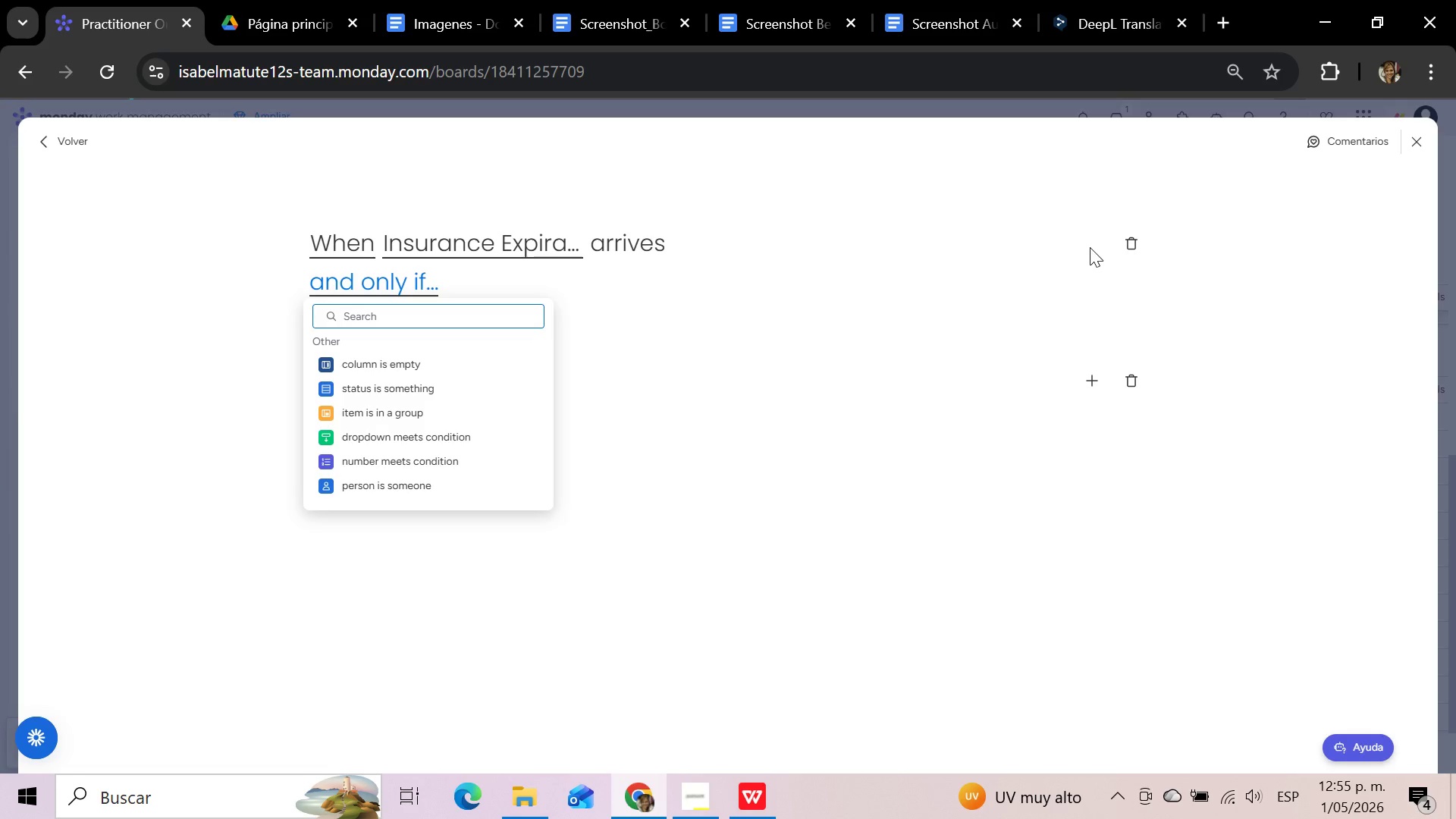 
type(the)
key(Backspace)
key(Backspace)
key(Backspace)
 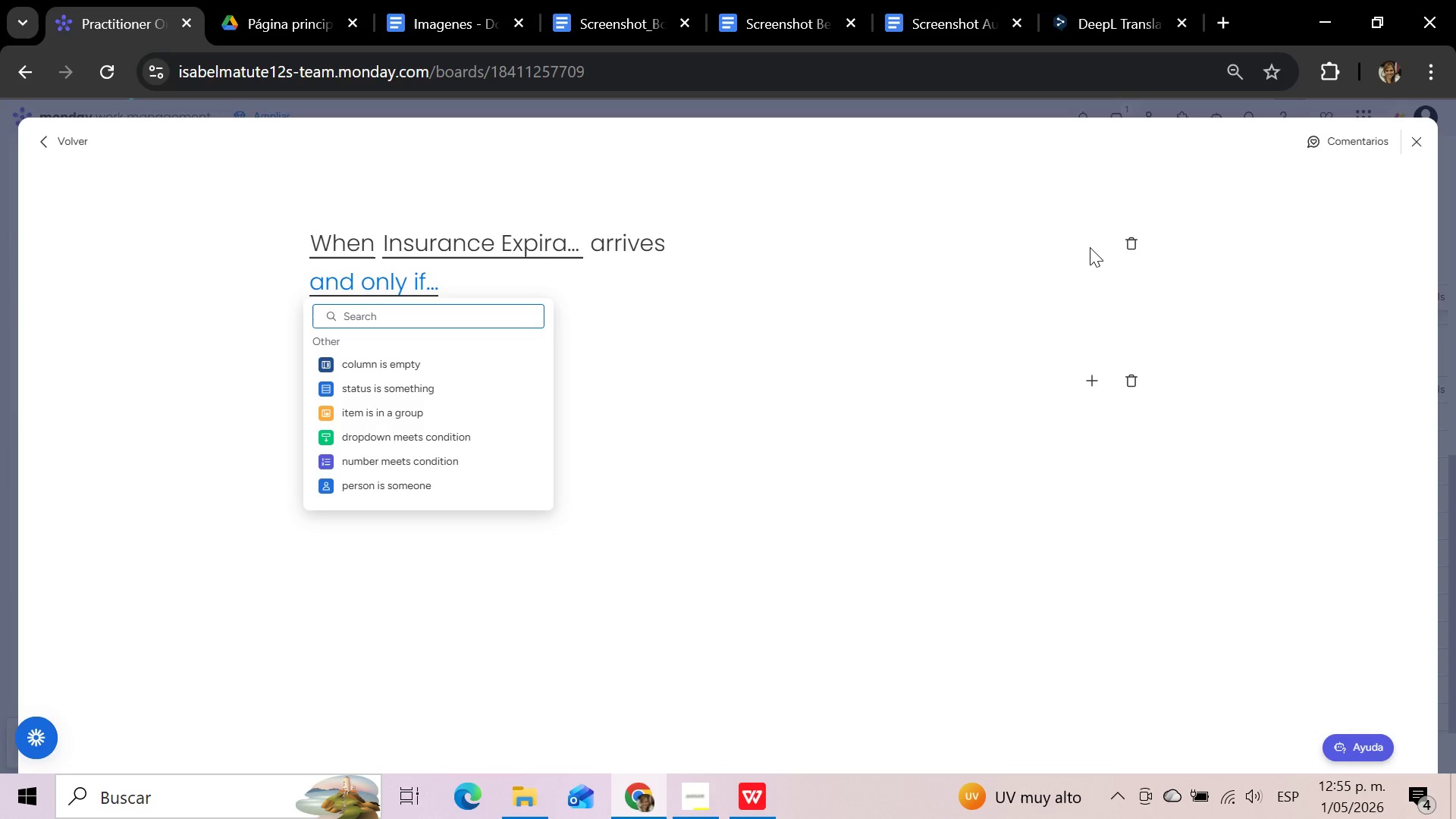 
wait(6.36)
 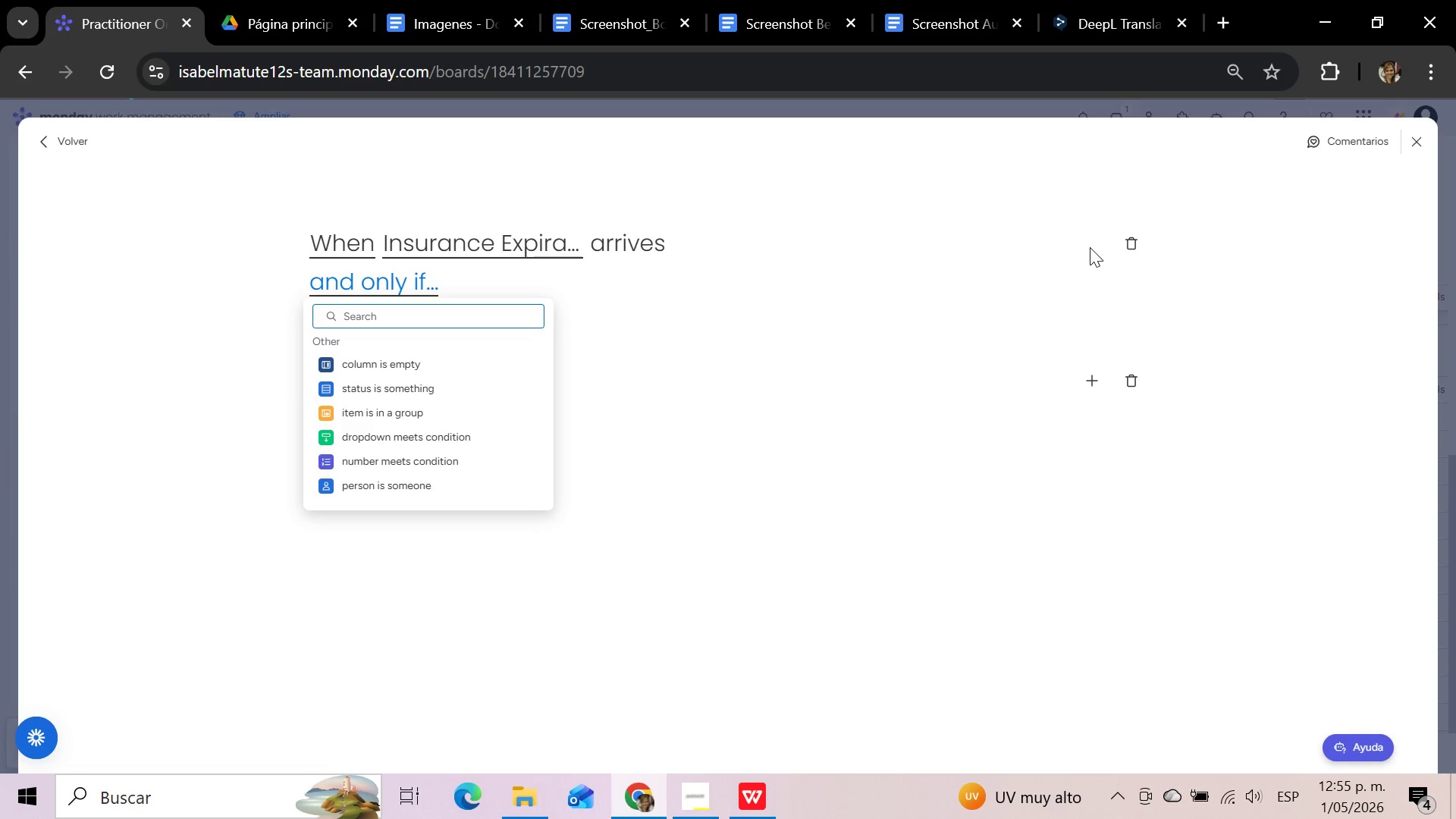 
type(set)
 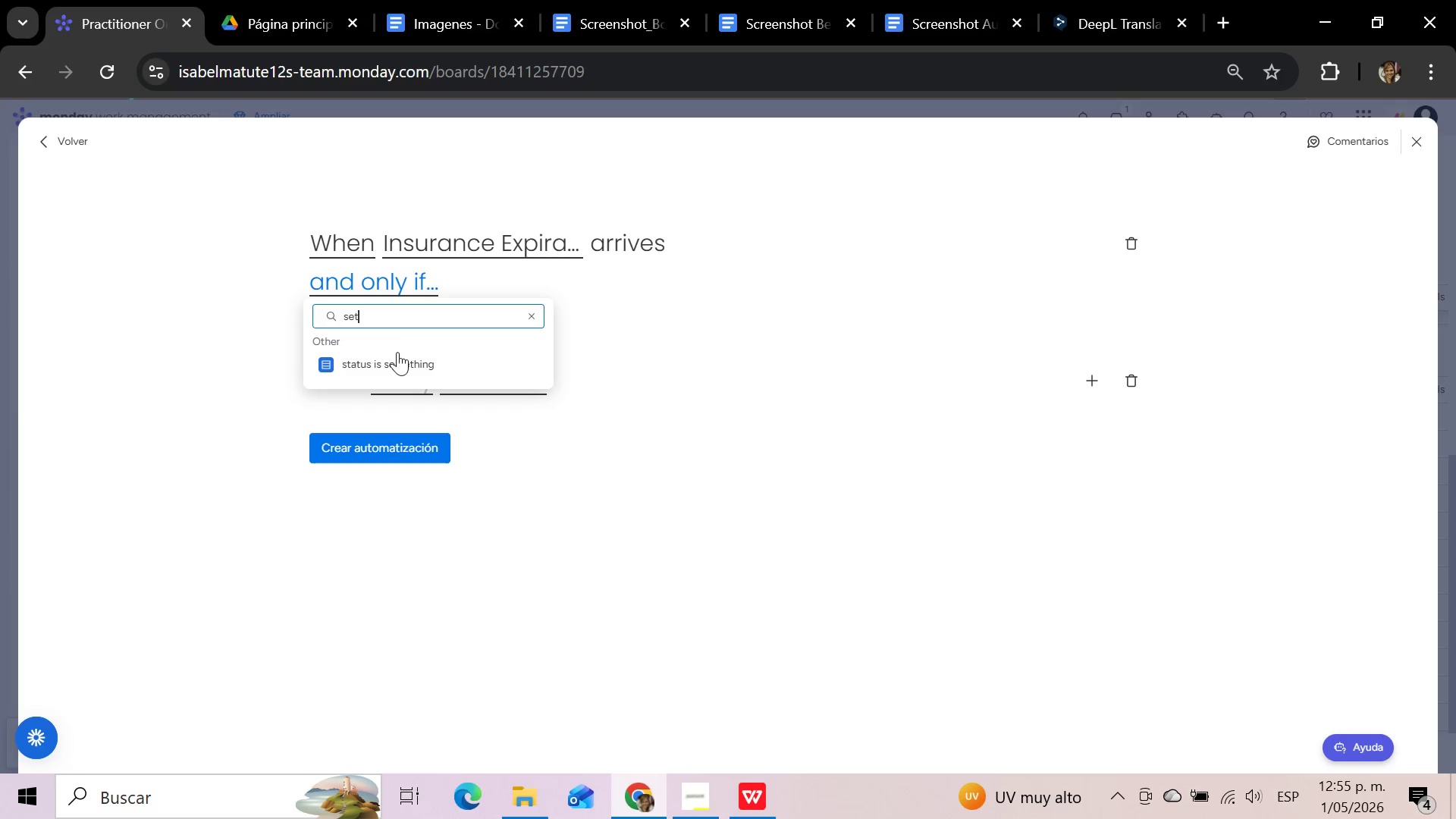 
left_click([396, 360])
 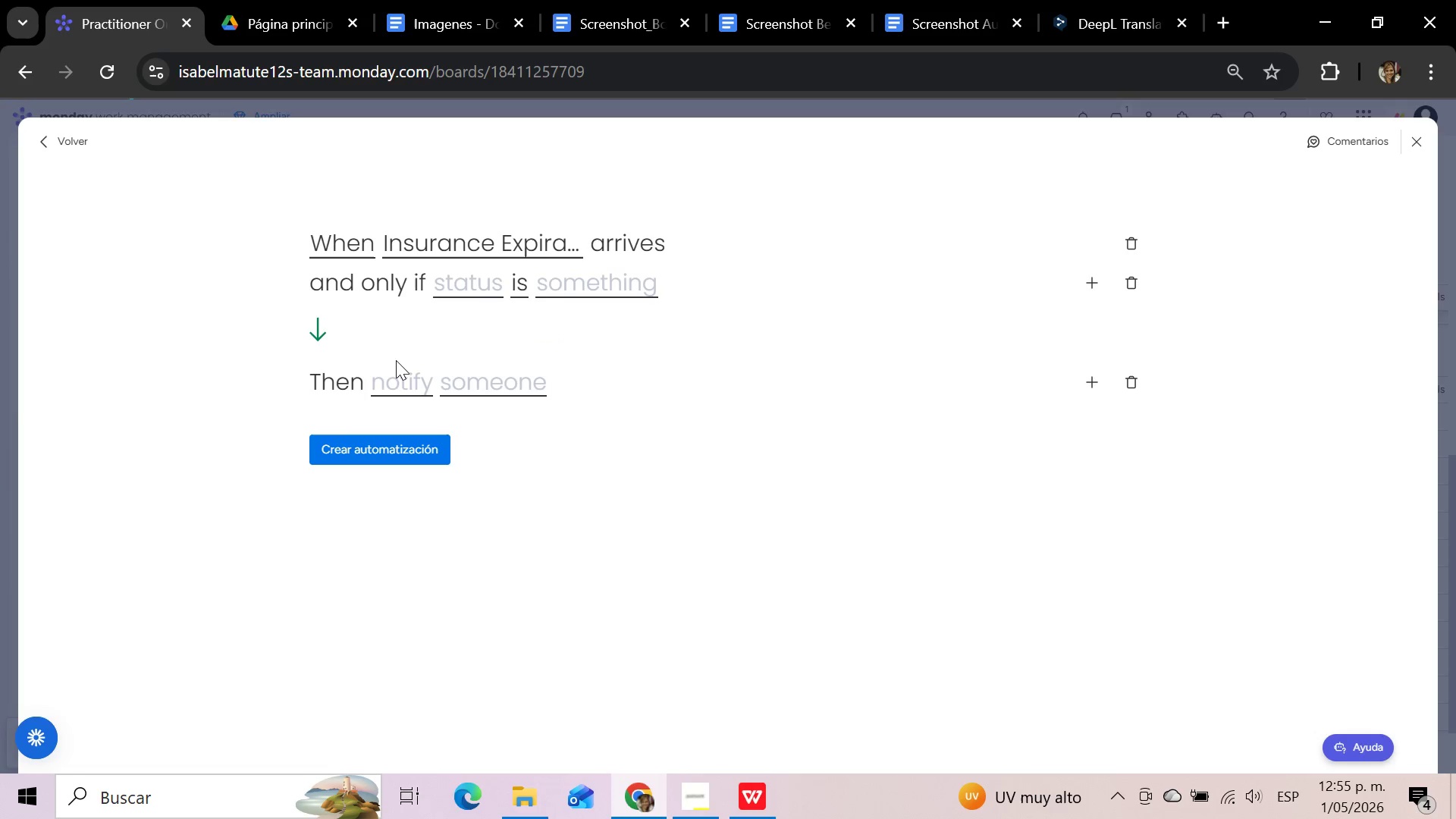 
left_click([461, 284])
 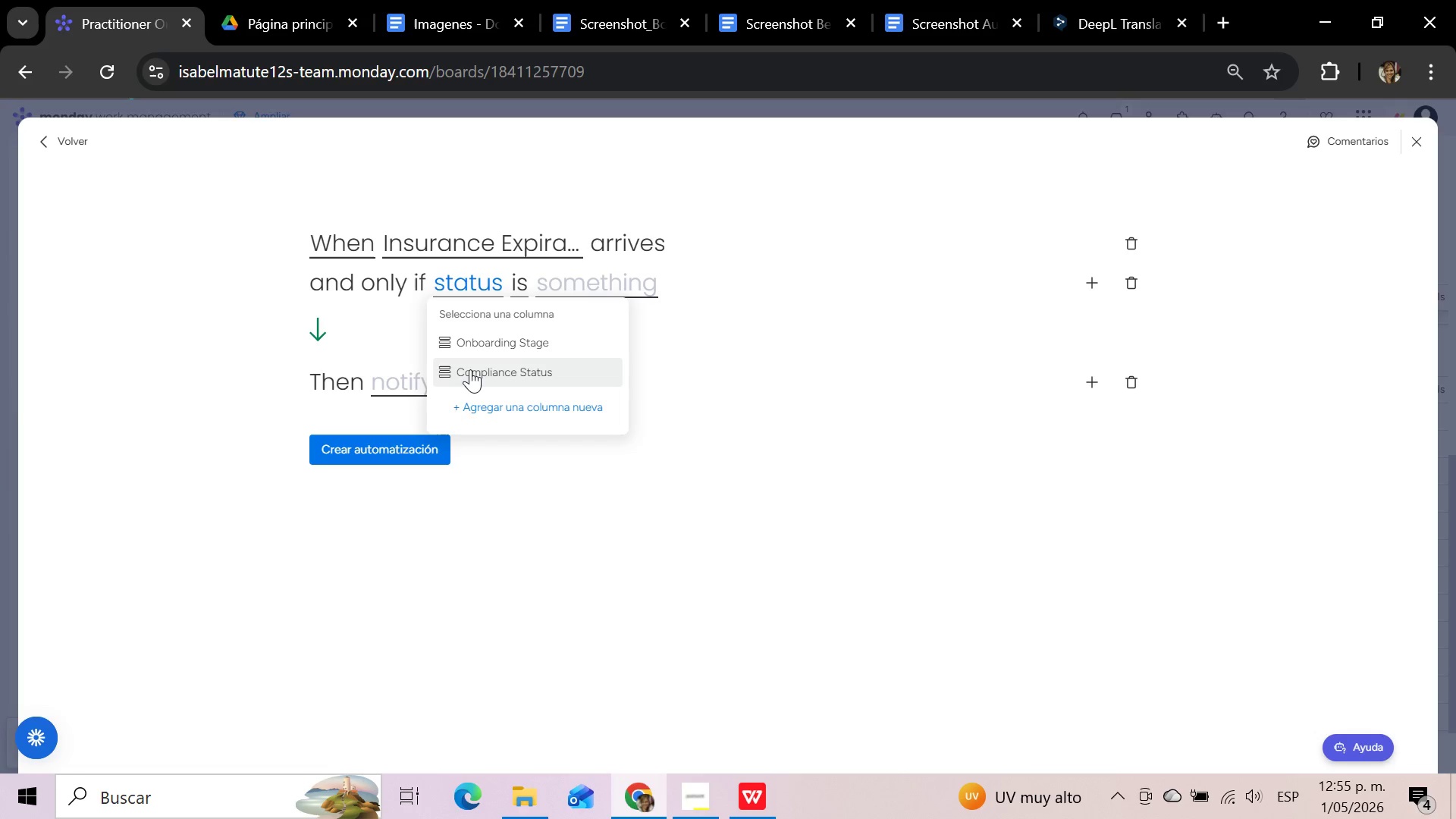 
left_click([470, 369])
 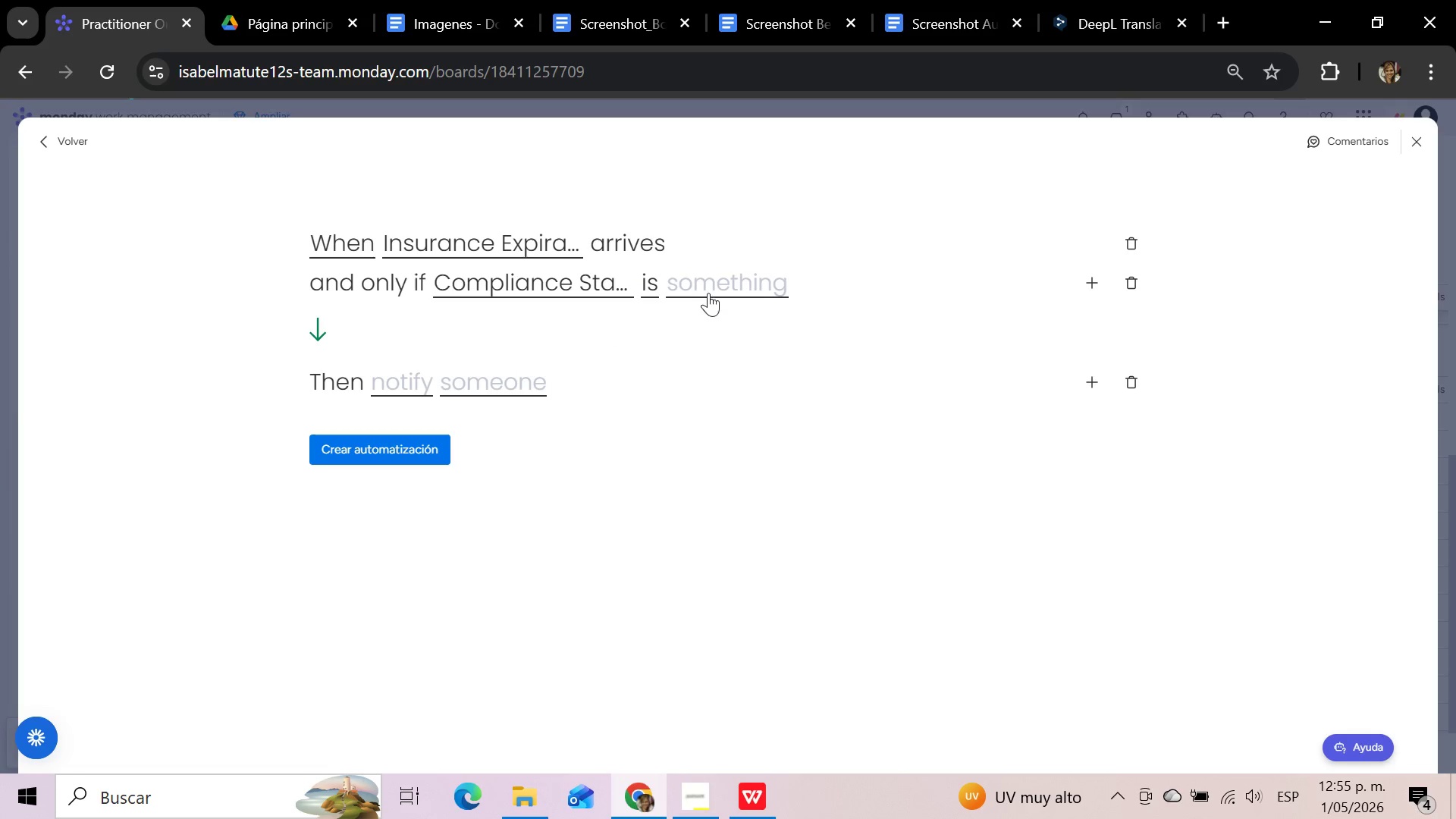 
left_click([717, 284])
 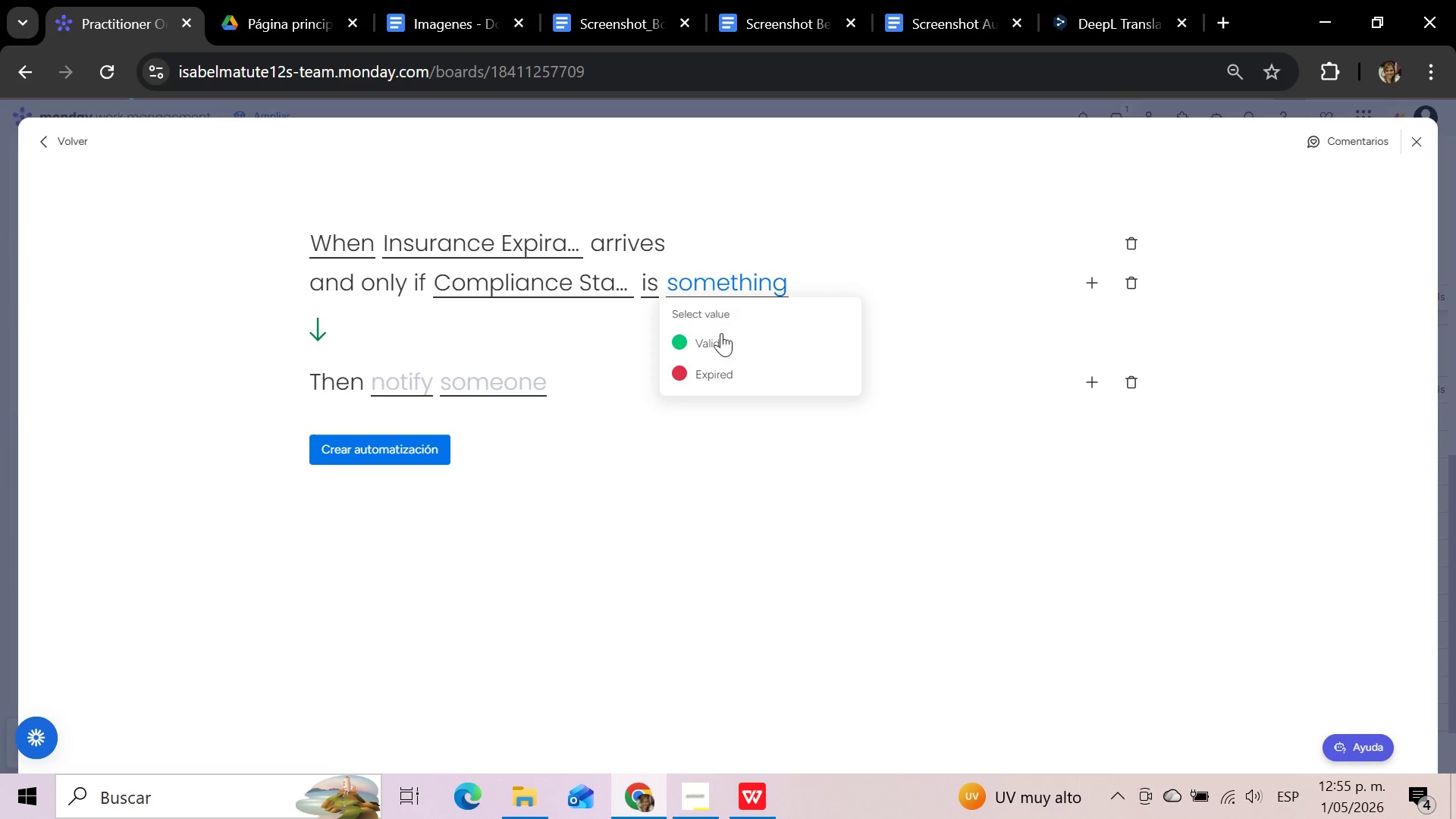 
left_click([717, 369])
 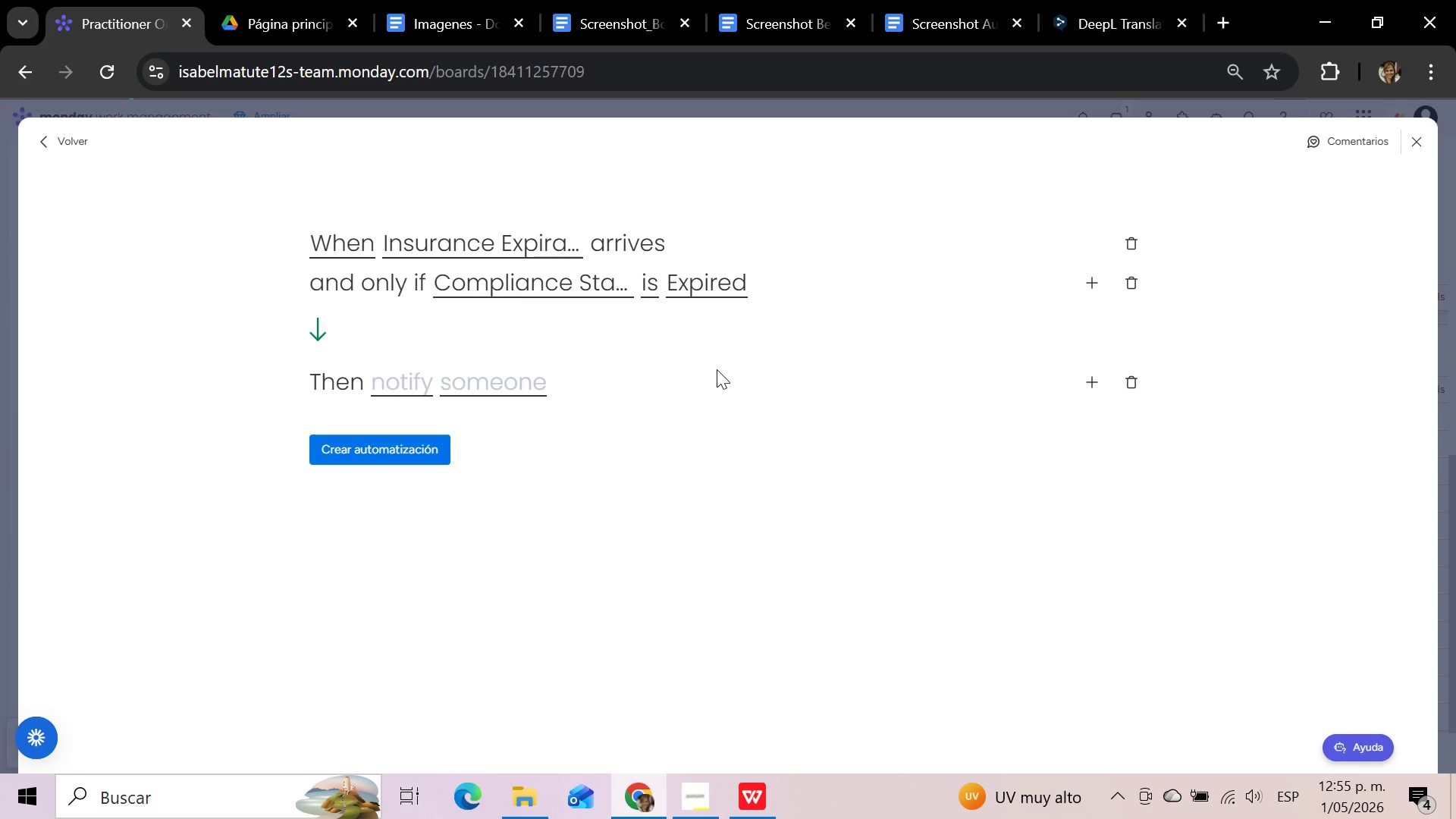 
wait(5.8)
 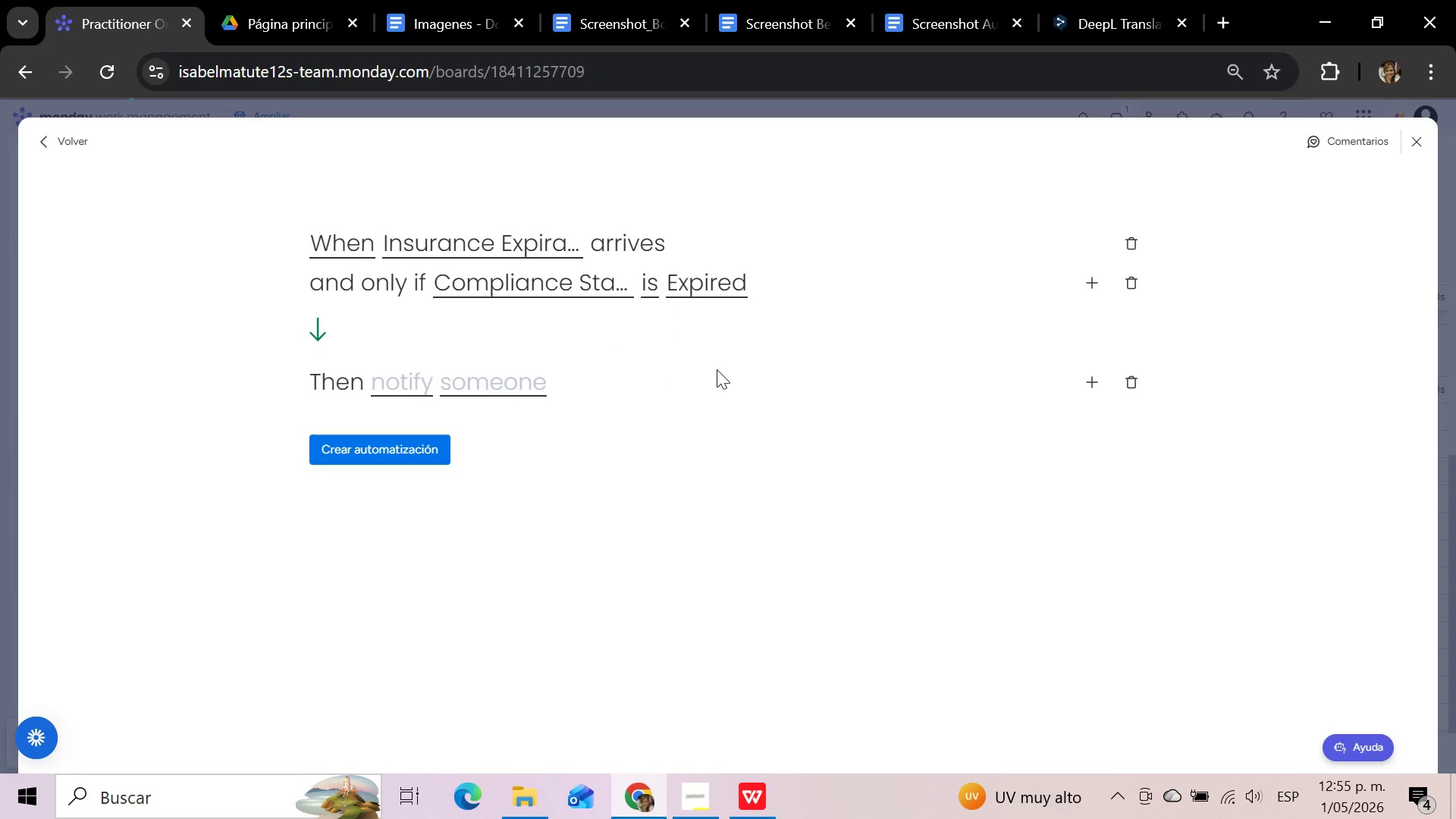 
left_click([400, 384])
 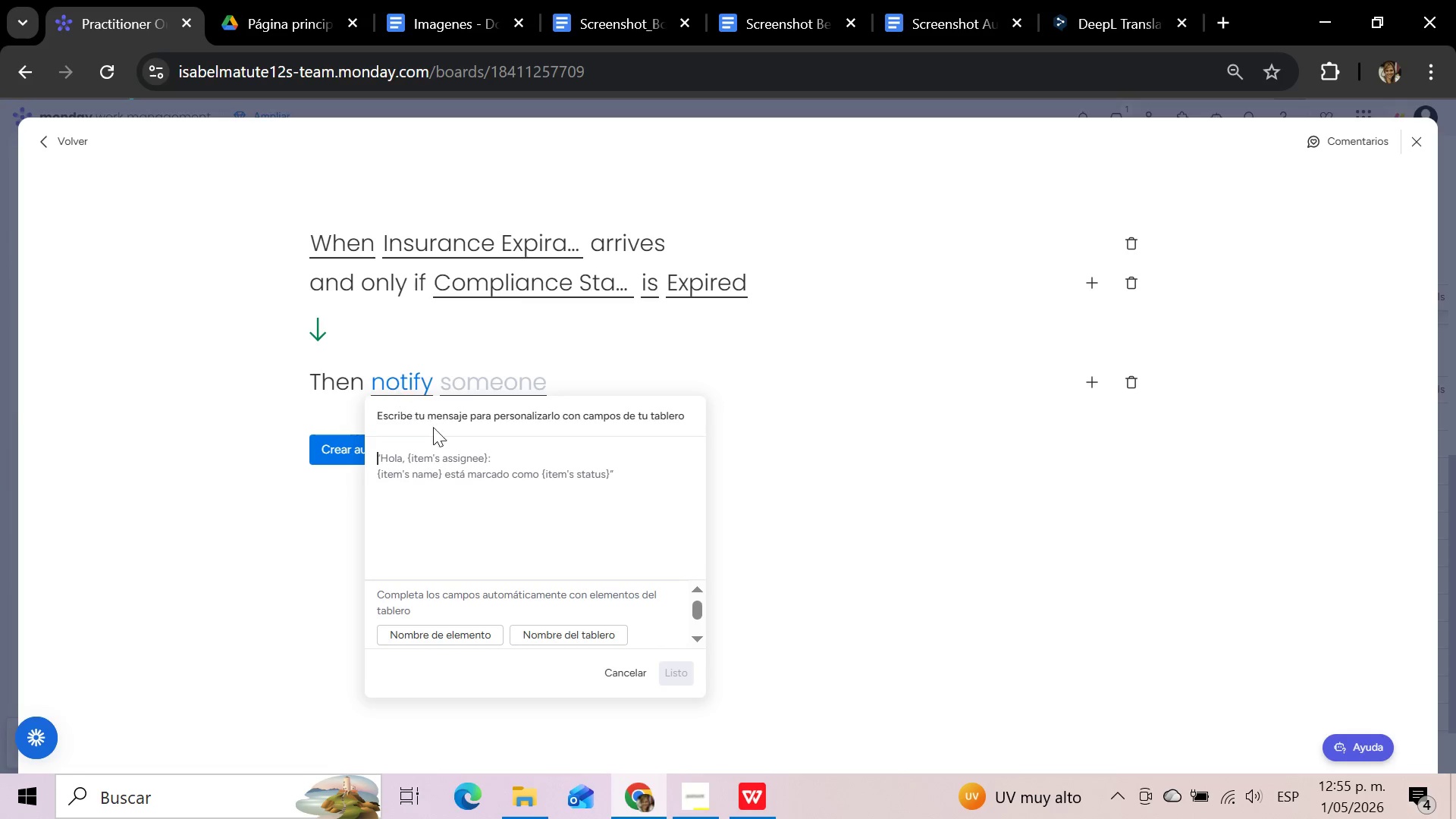 
left_click([437, 453])
 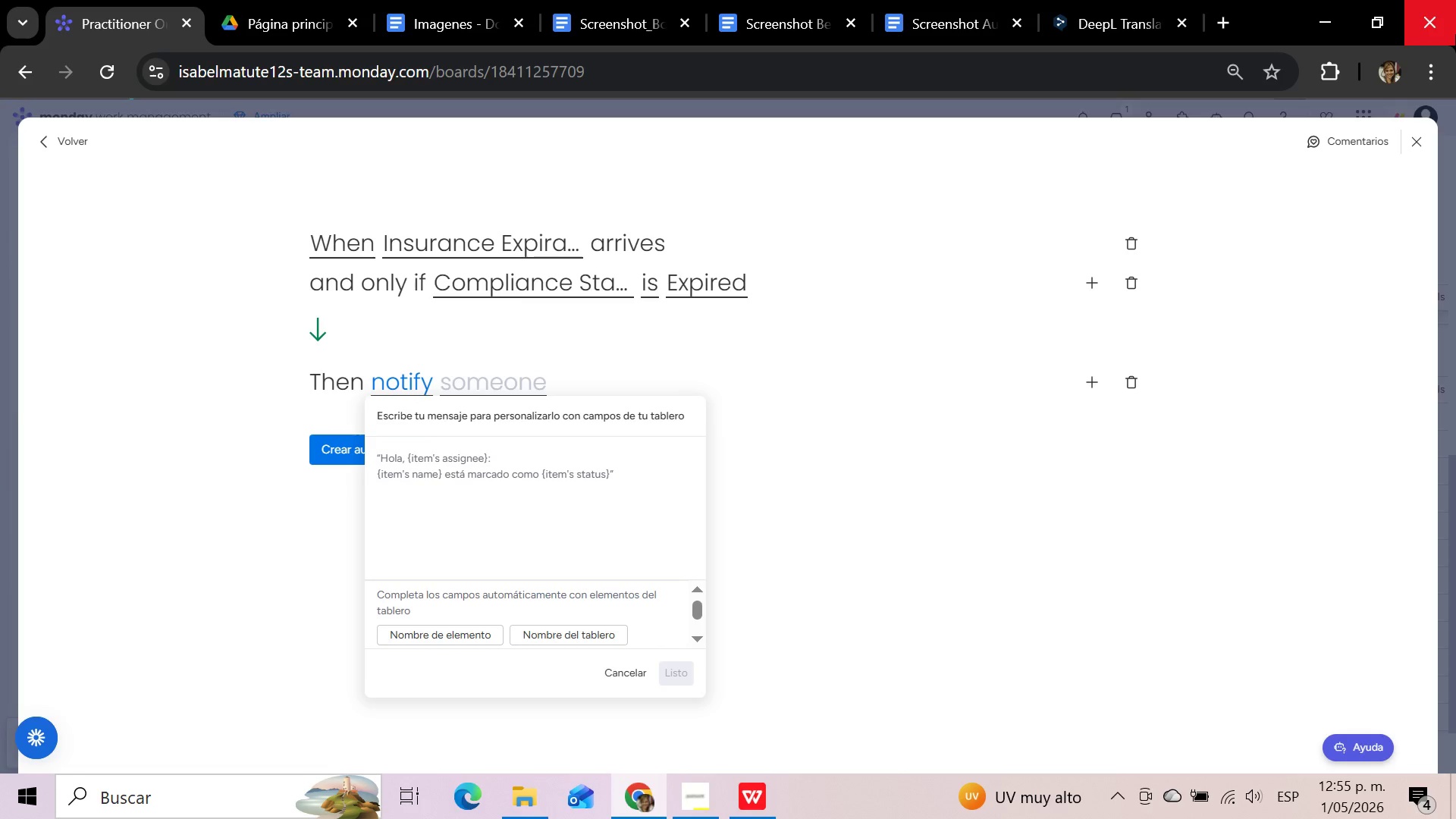 
type(Insuarance expired. Inmmediate action required.)
 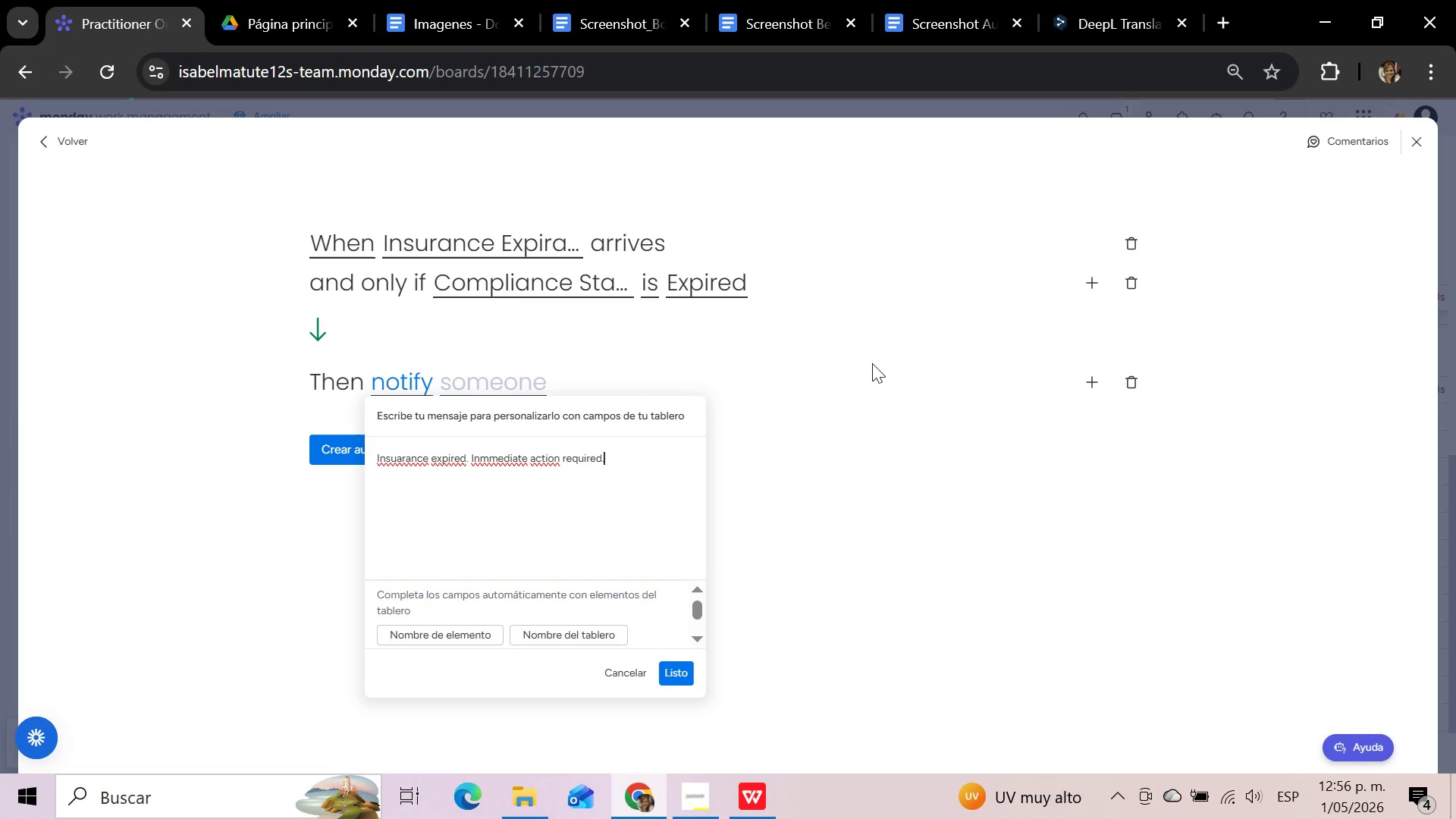 
wait(7.23)
 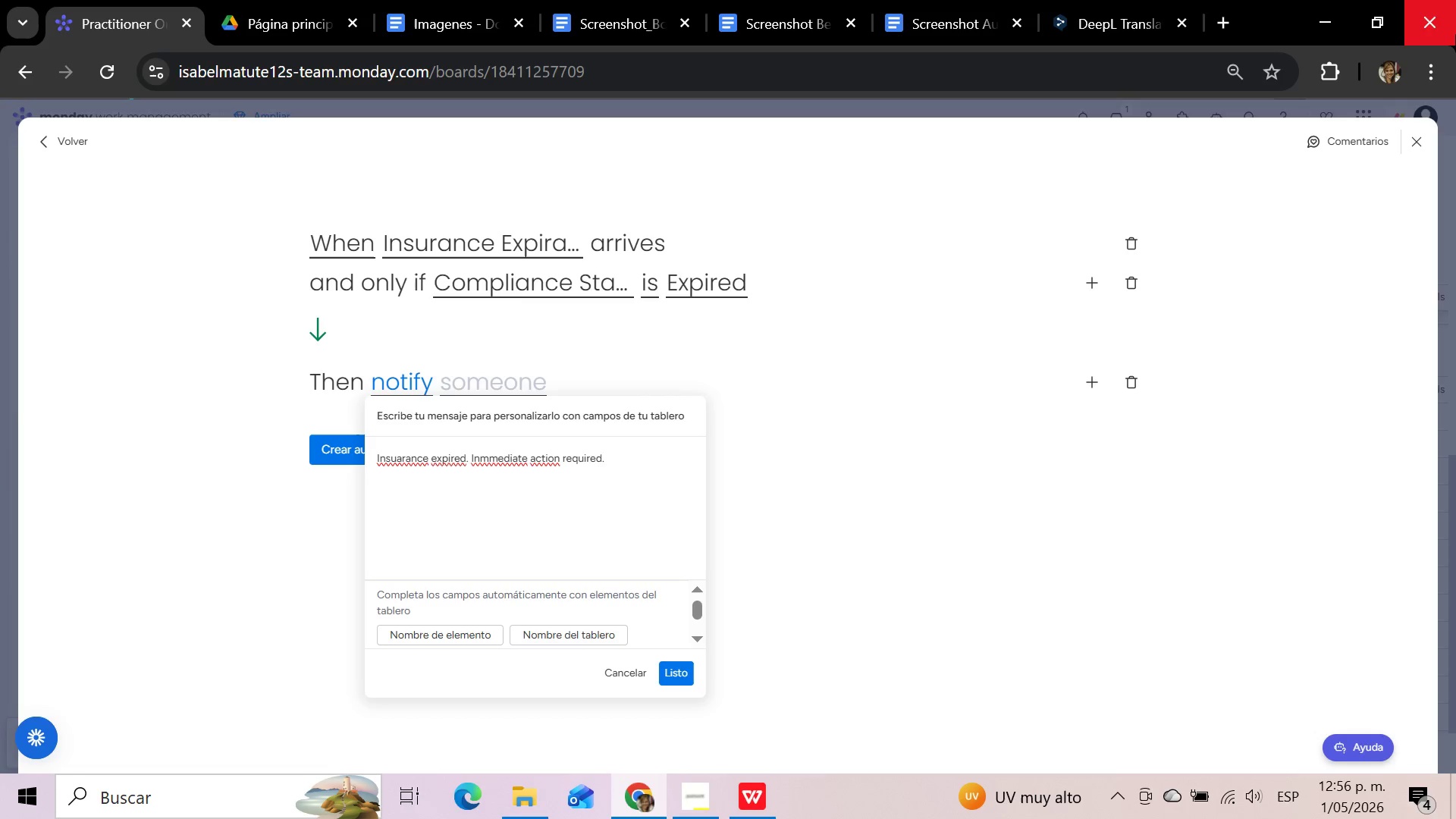 
left_click([495, 389])
 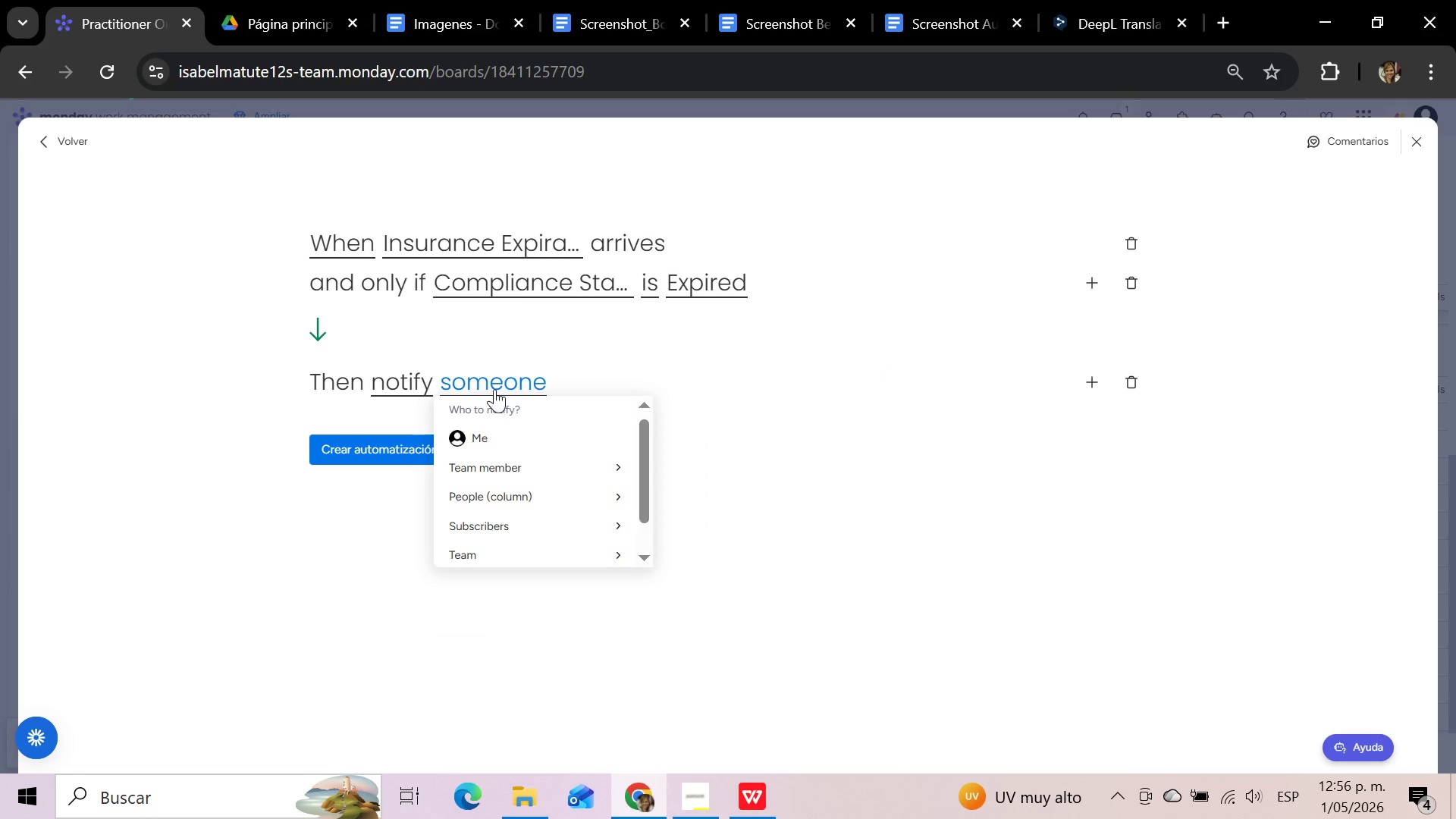 
left_click([419, 389])
 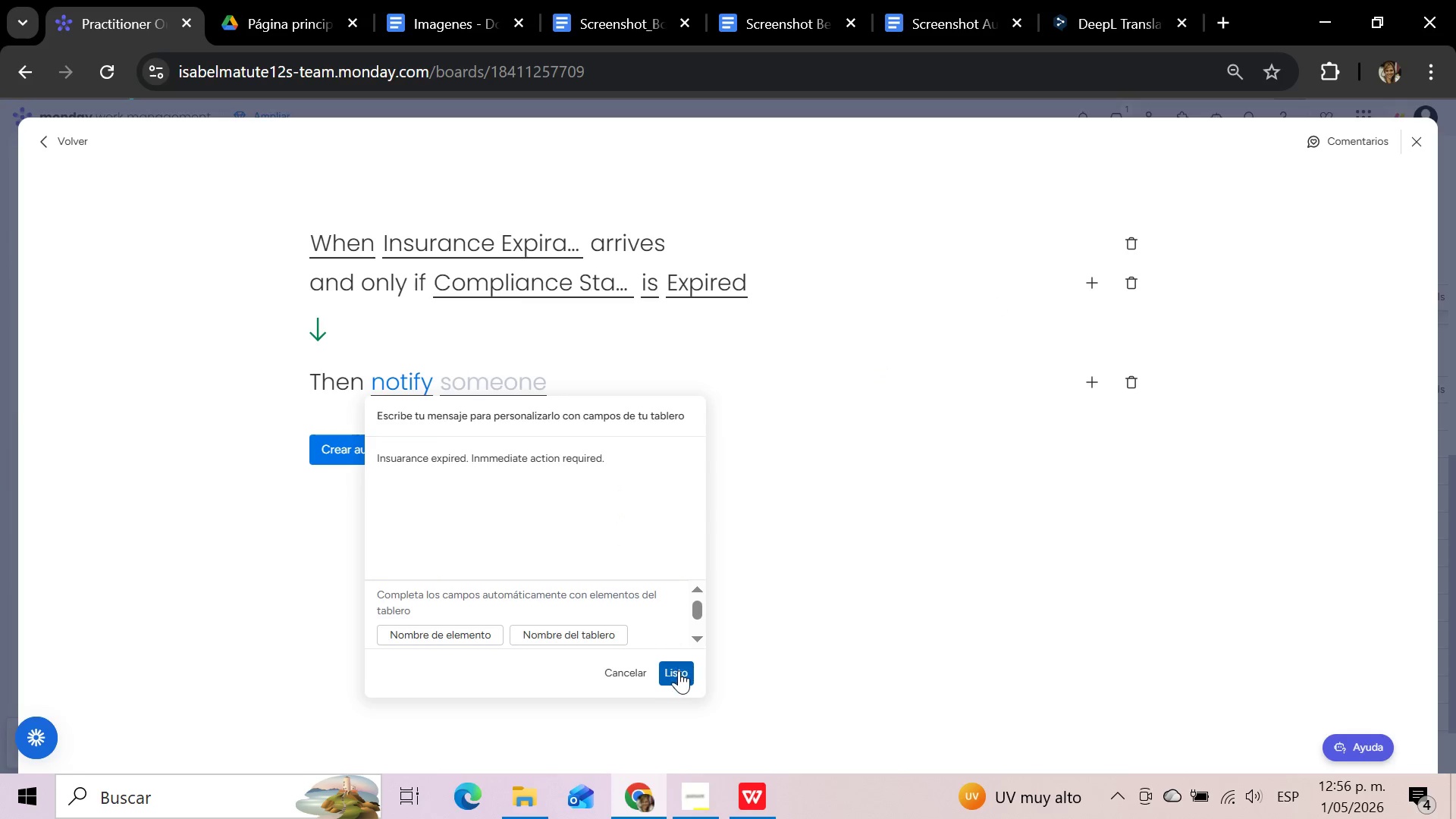 
left_click([679, 670])
 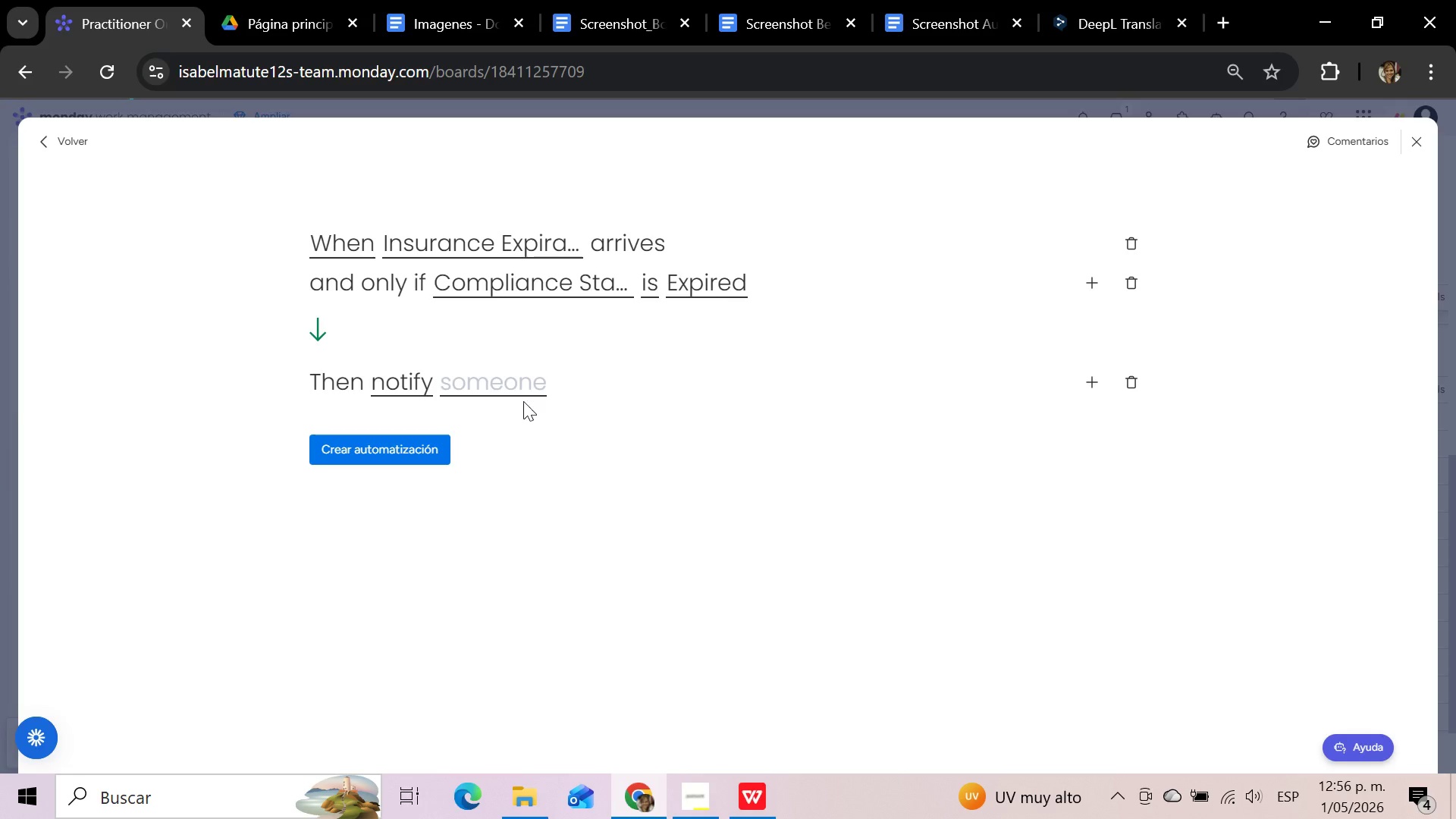 
left_click([520, 388])
 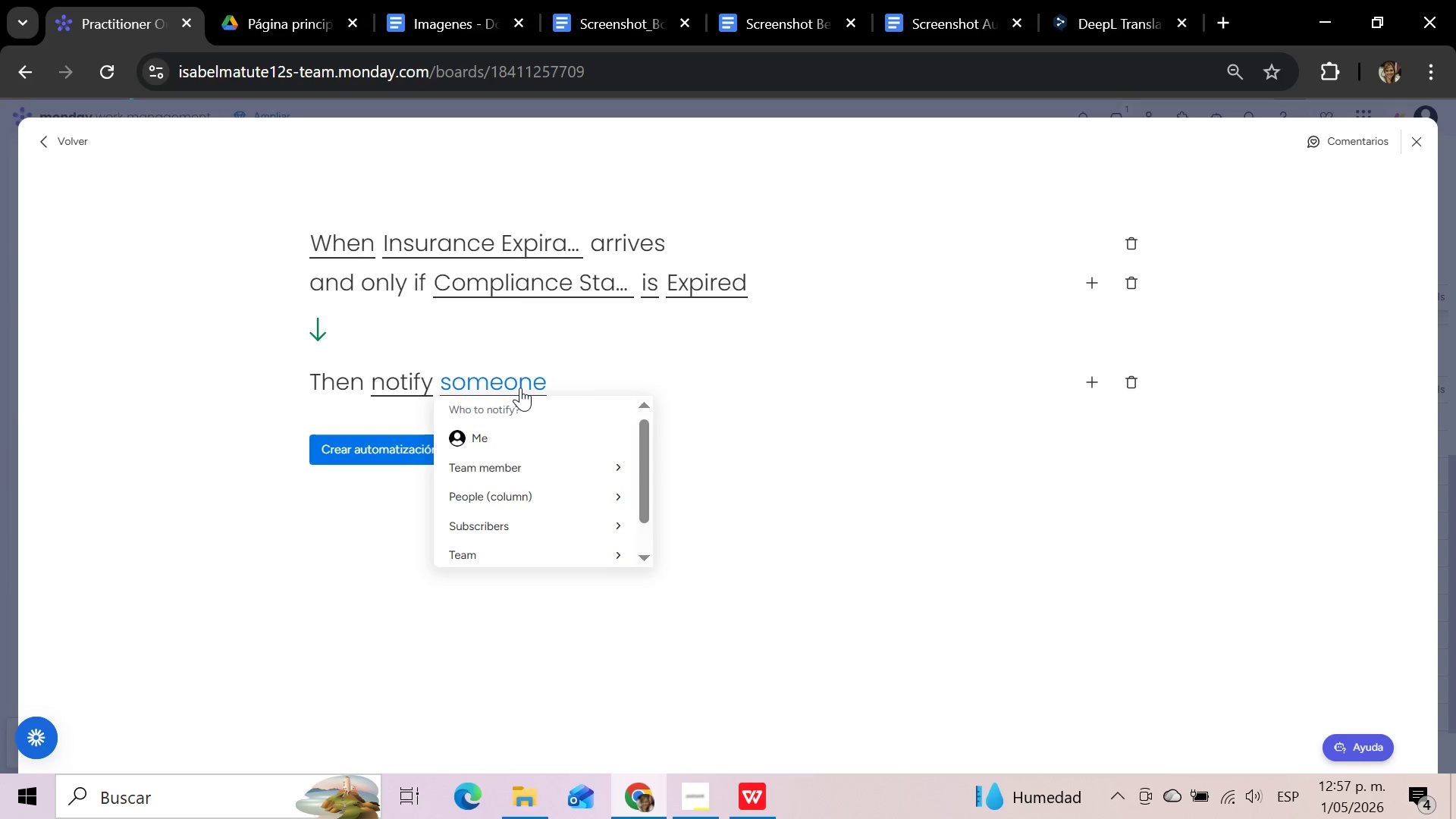 
wait(50.92)
 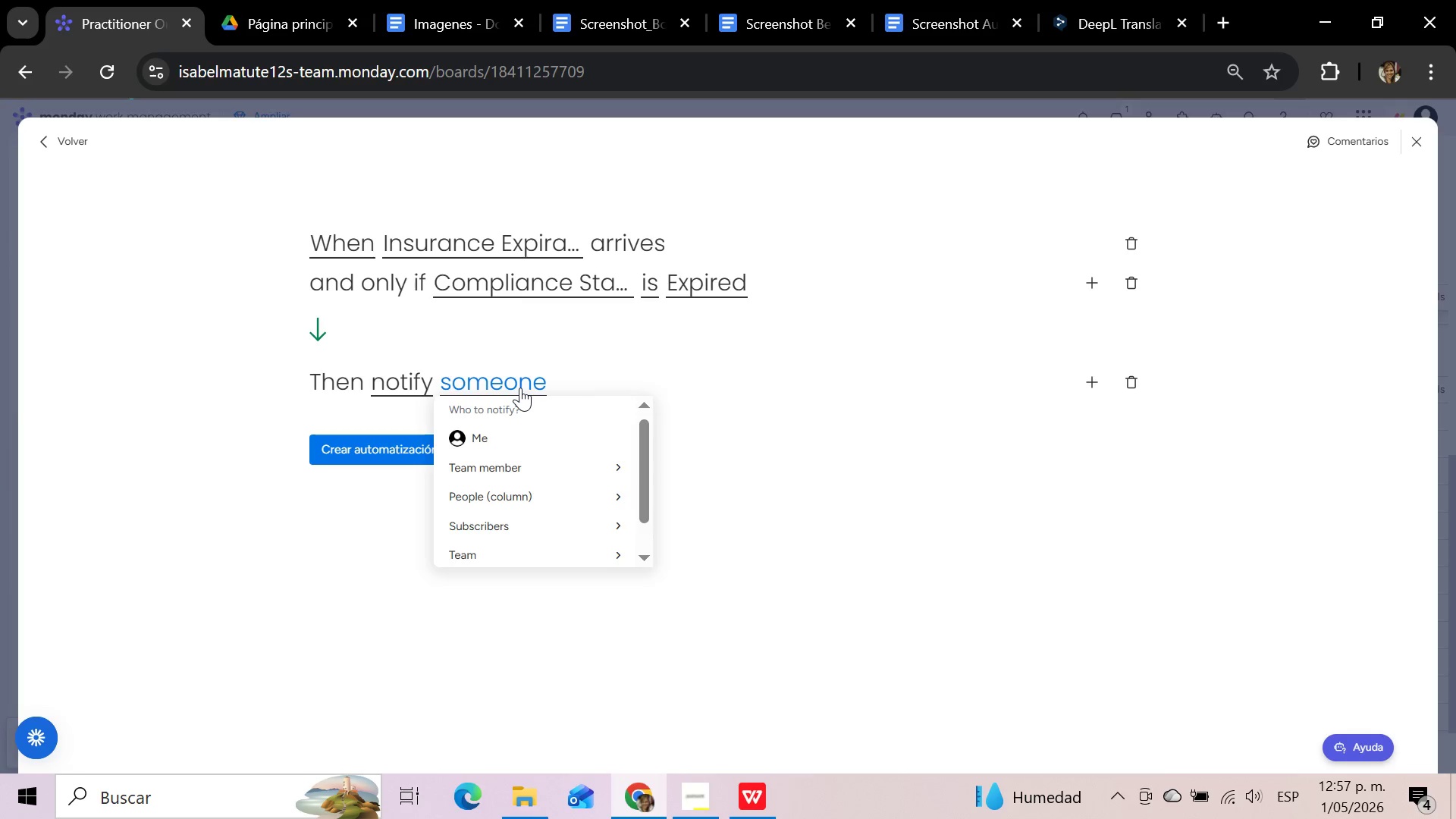 
left_click([523, 447])
 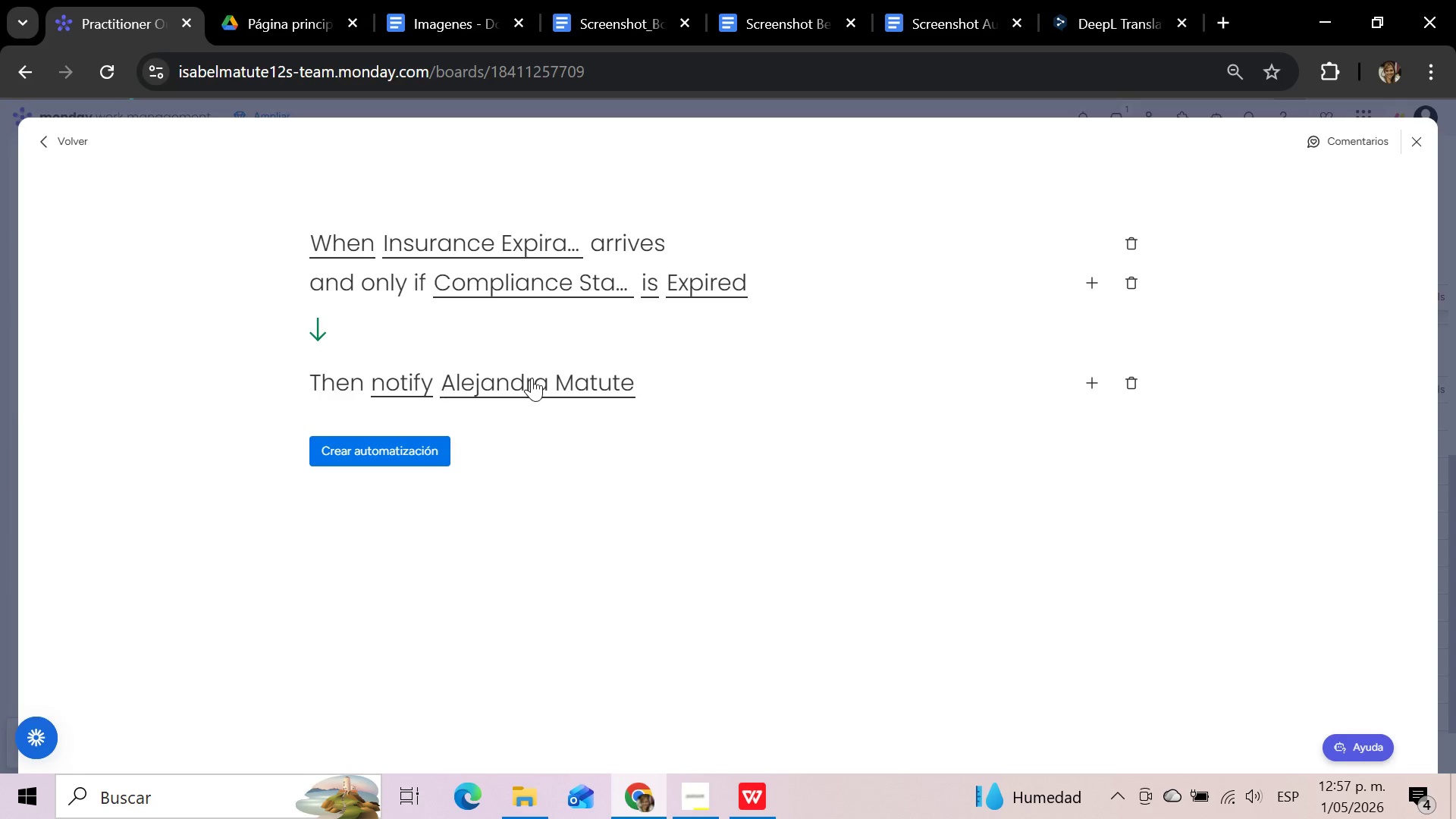 
left_click([560, 376])
 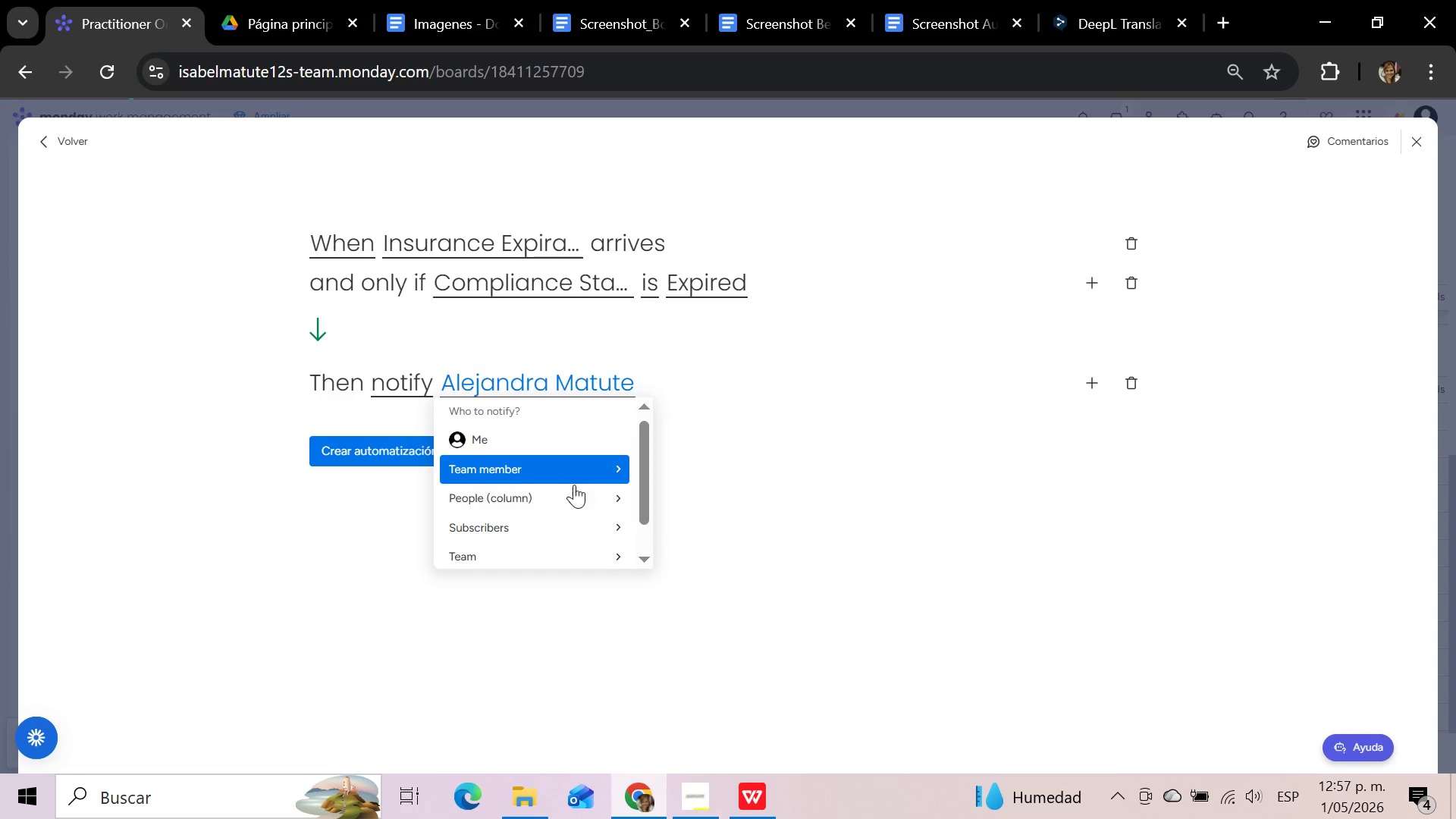 
scroll: coordinate [573, 518], scroll_direction: down, amount: 2.0
 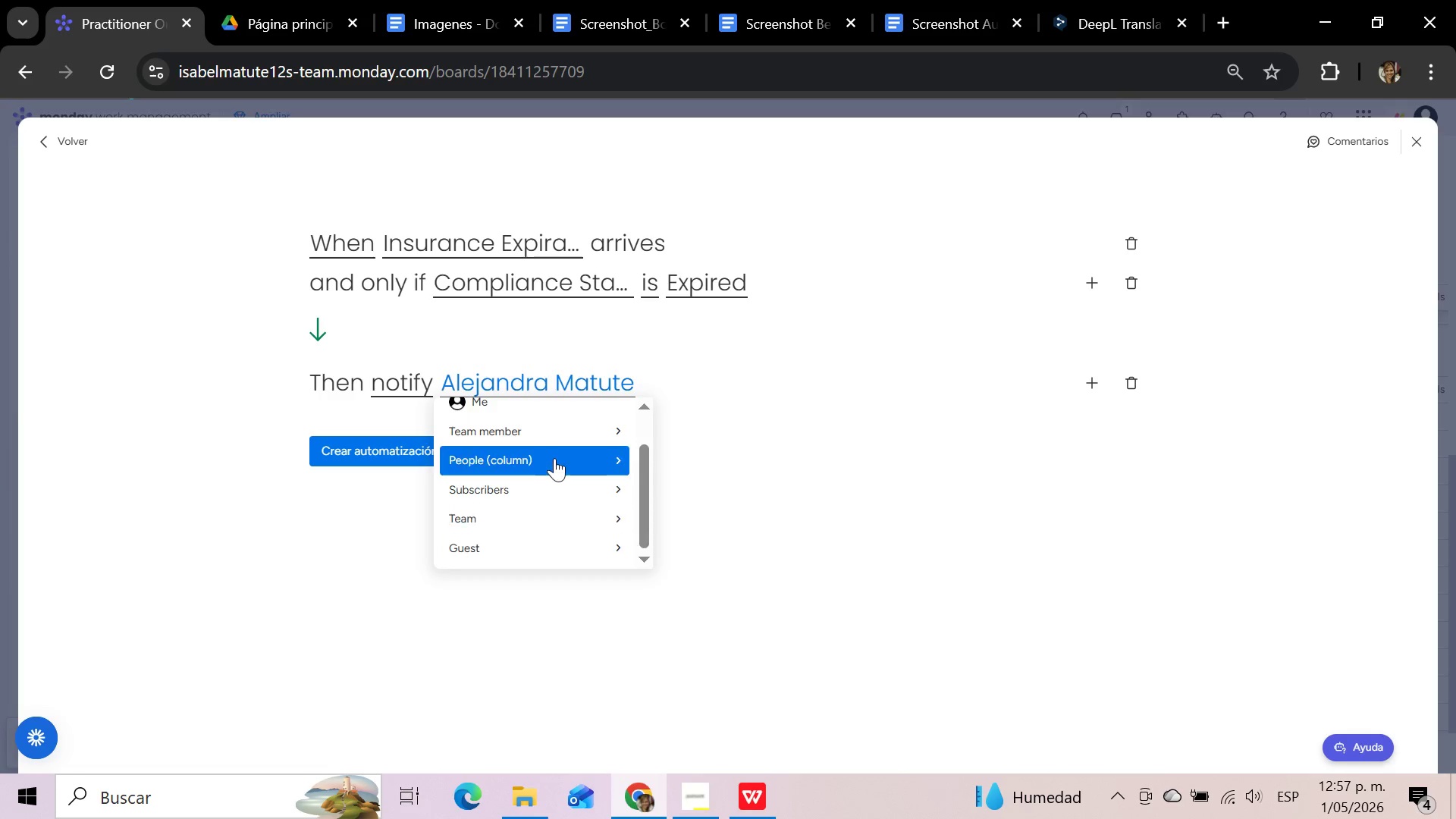 
scroll: coordinate [551, 452], scroll_direction: up, amount: 2.0
 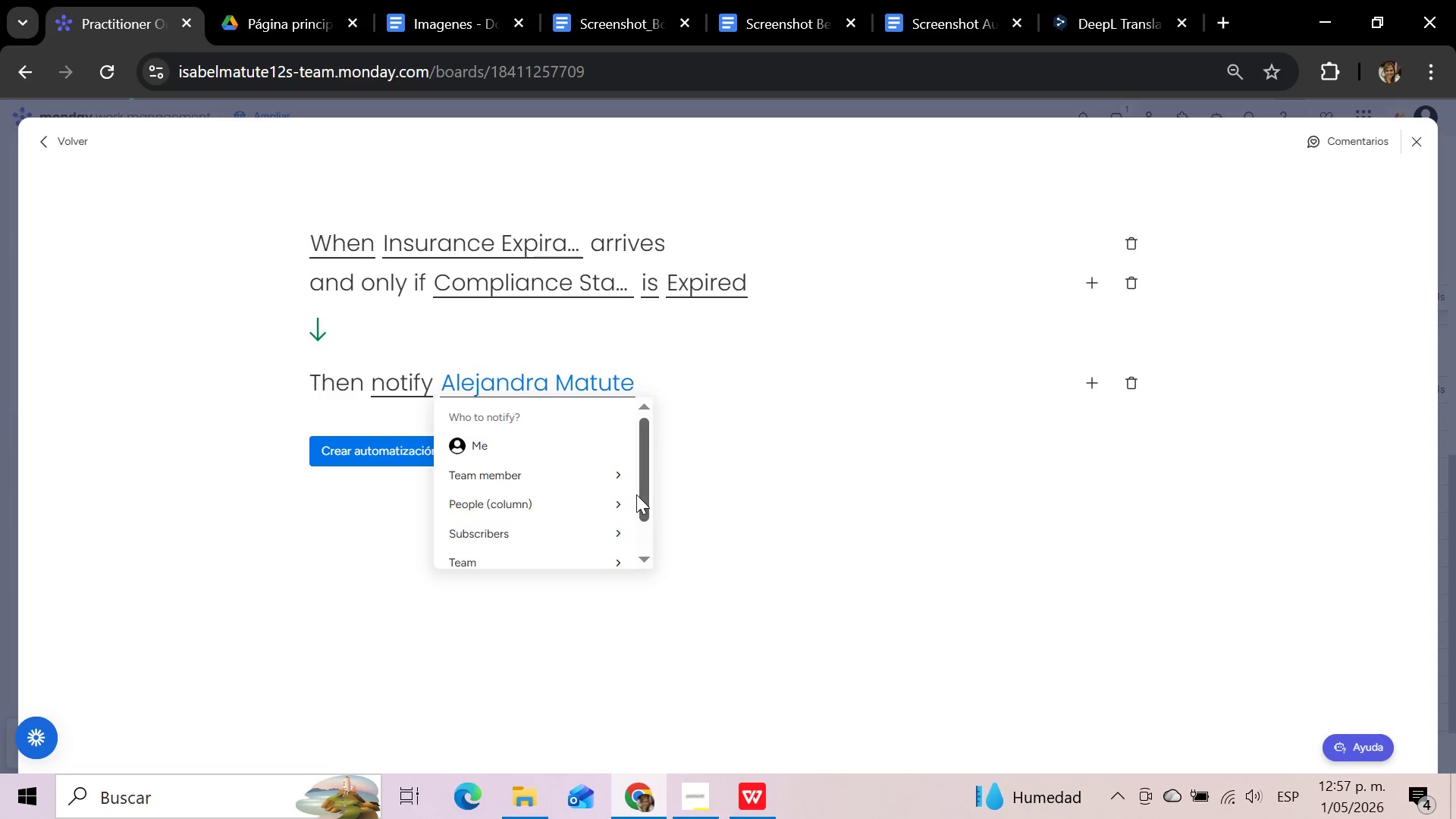 
left_click([593, 496])
 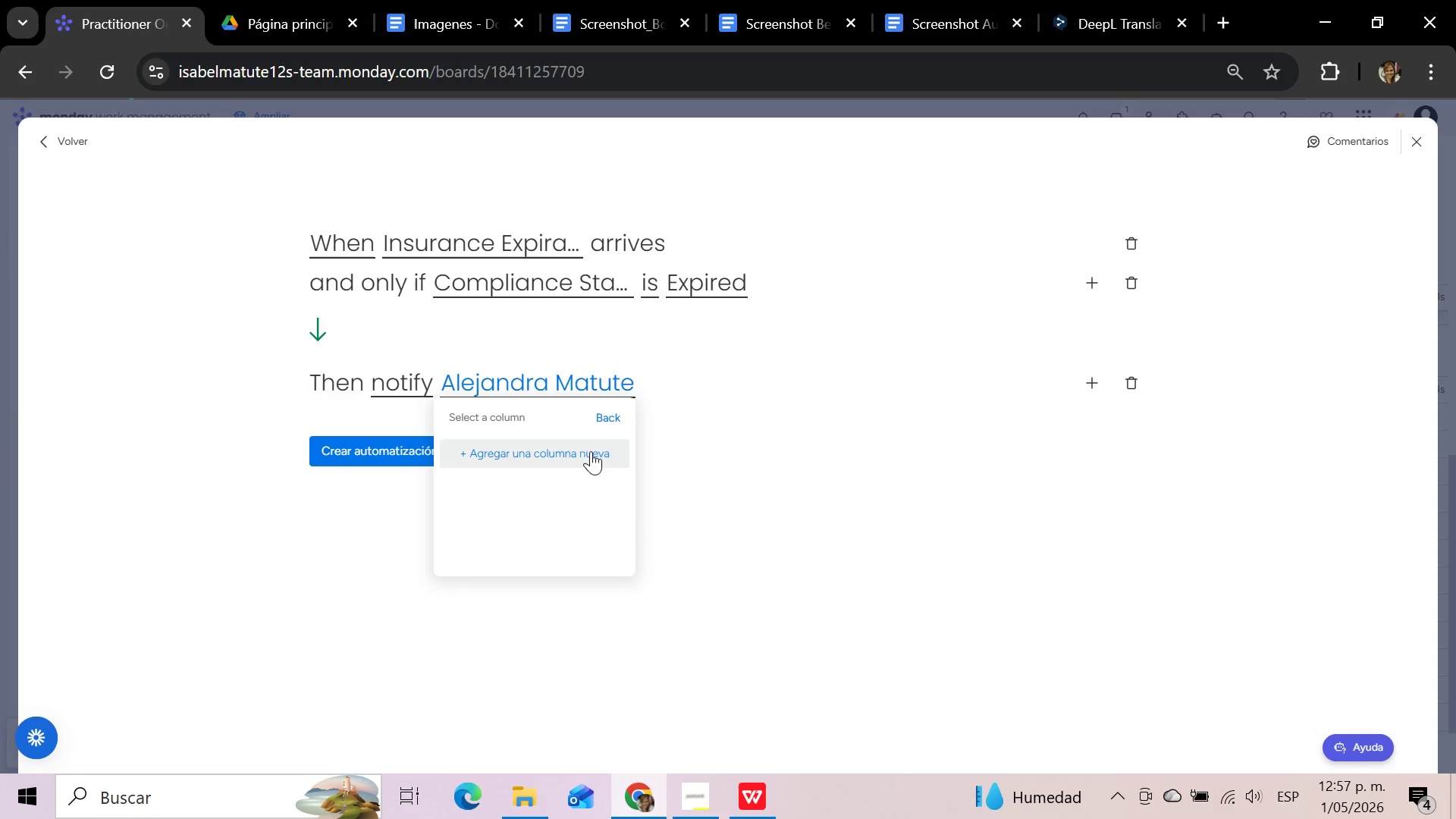 
left_click([610, 419])
 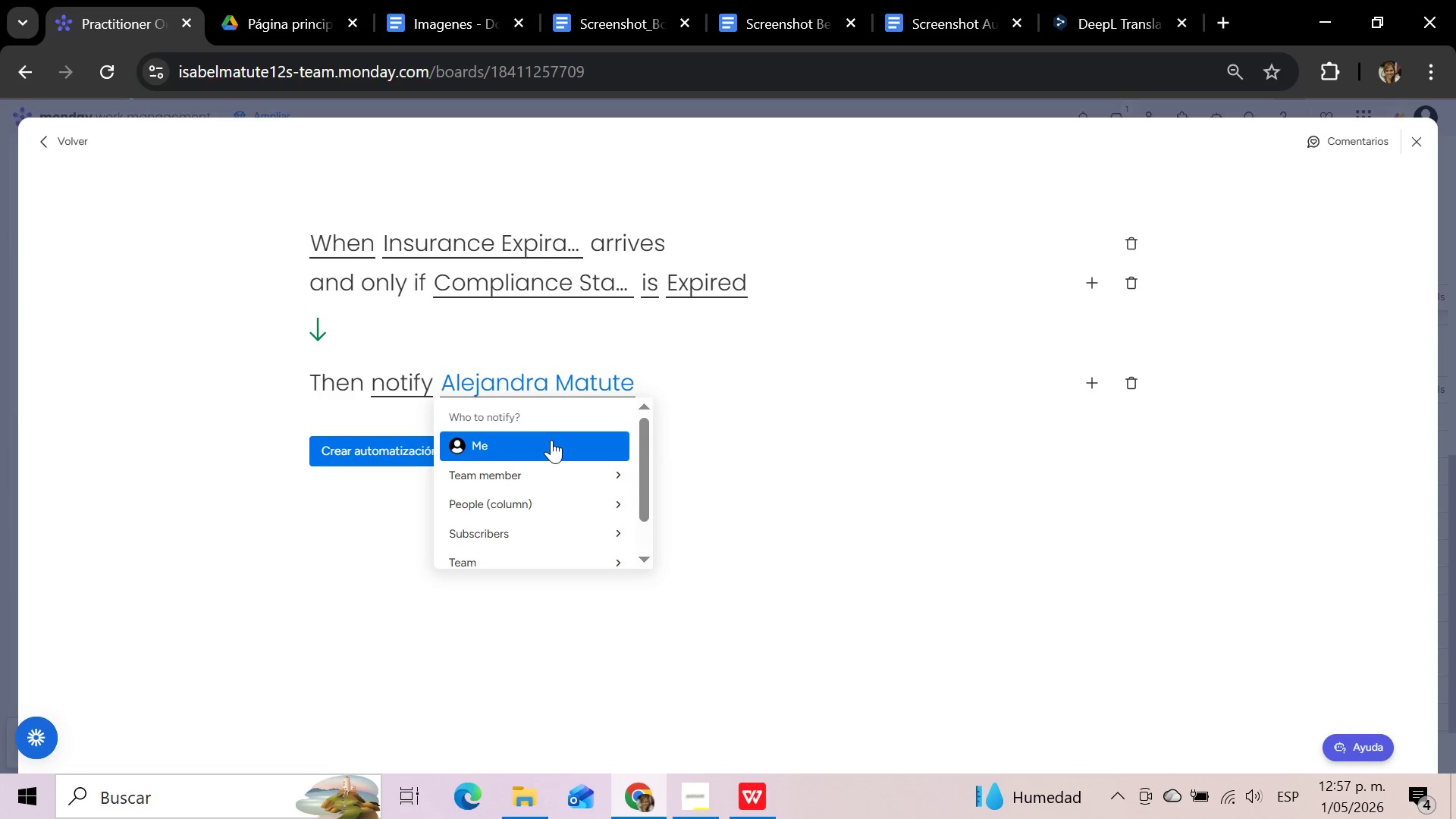 
left_click([551, 440])
 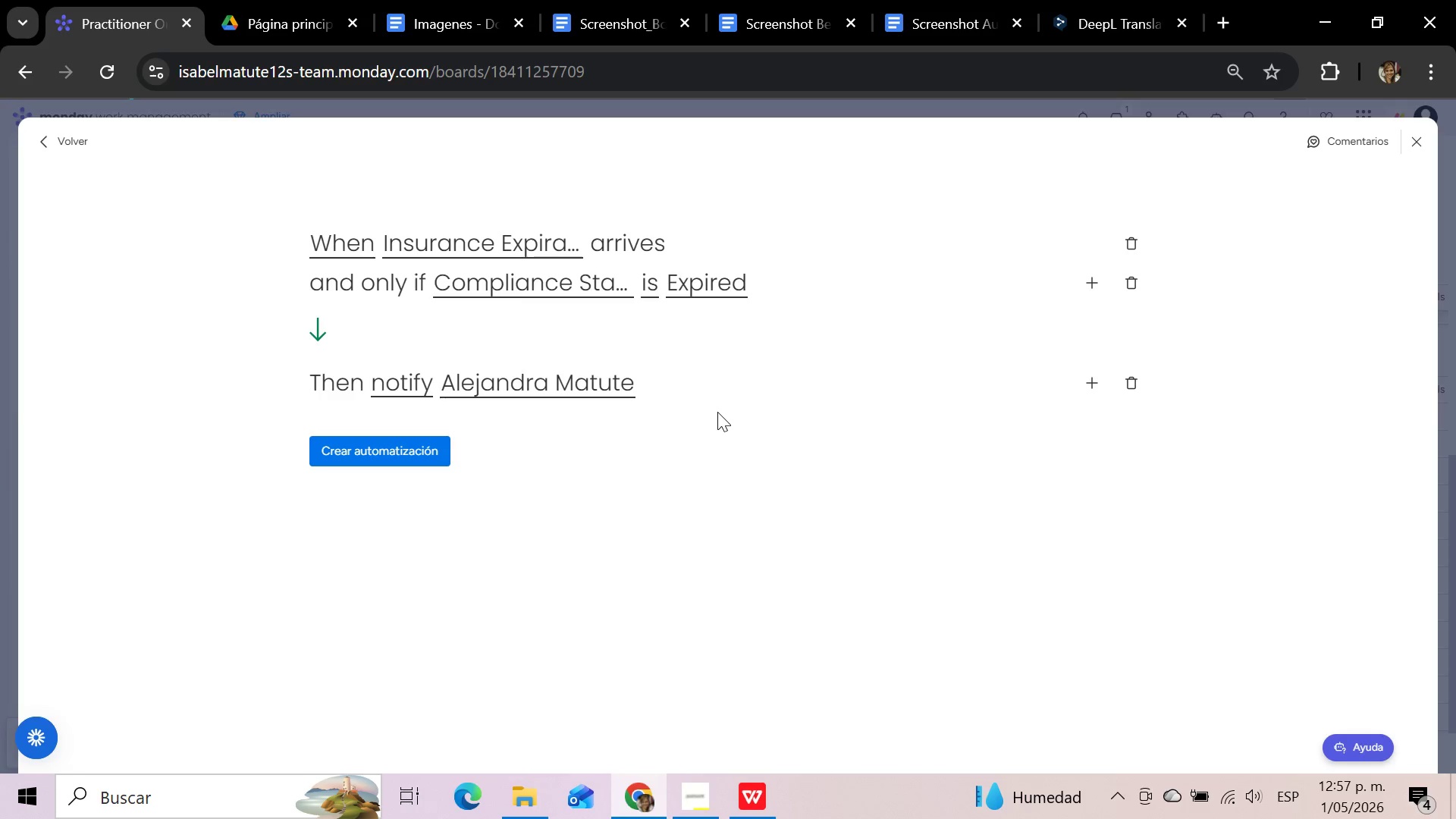 
wait(27.72)
 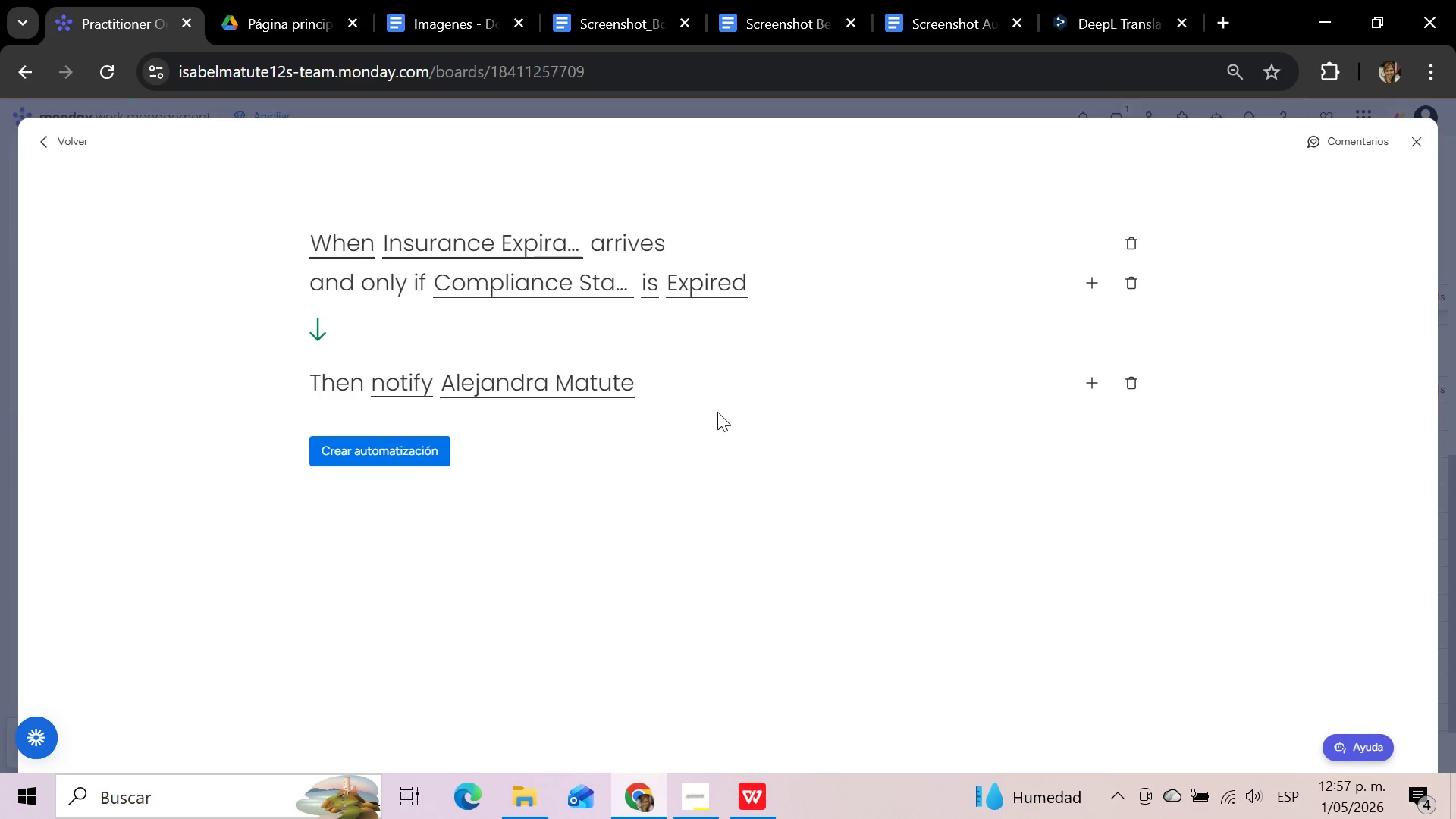 
left_click([505, 249])
 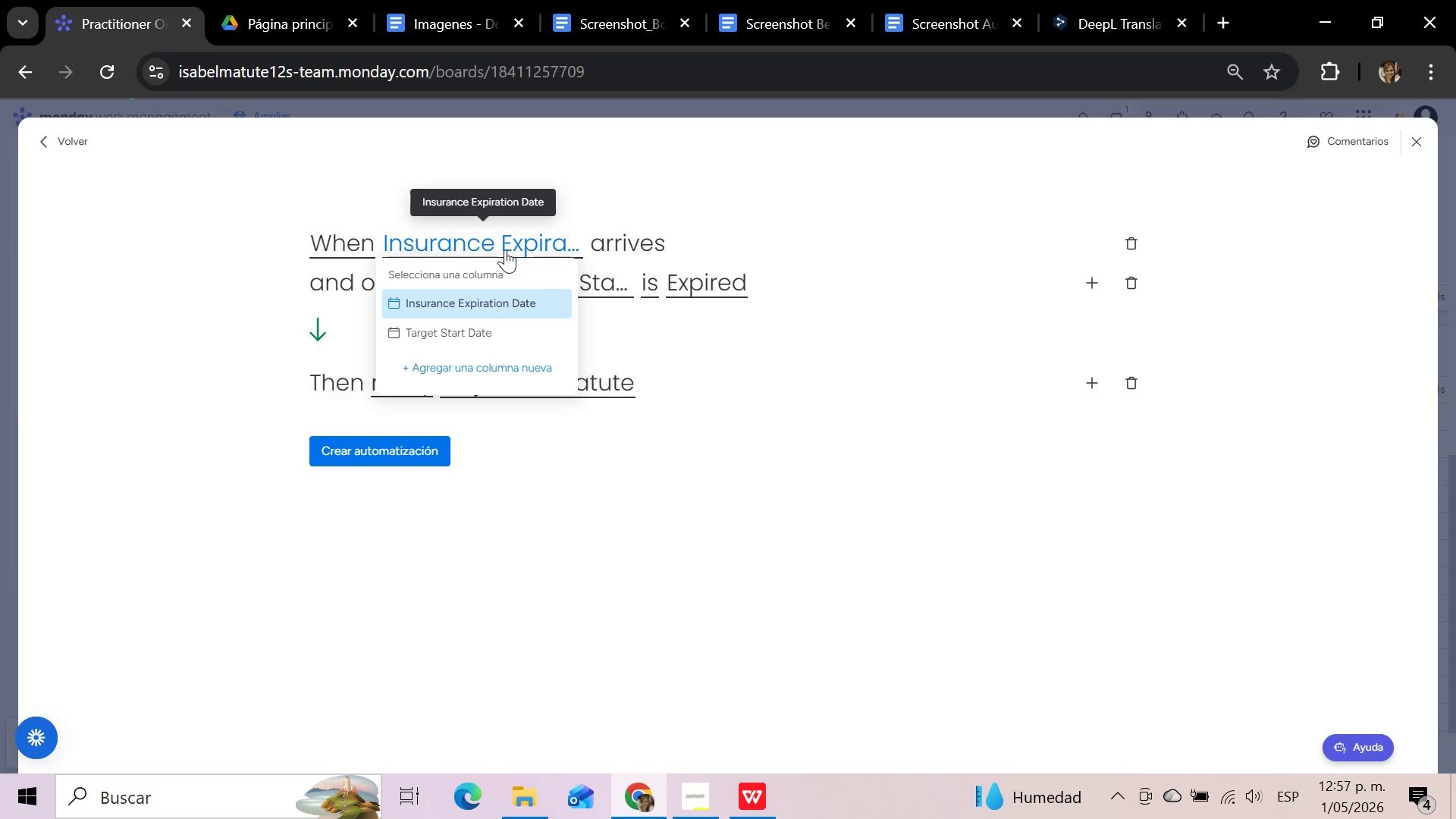 
wait(9.61)
 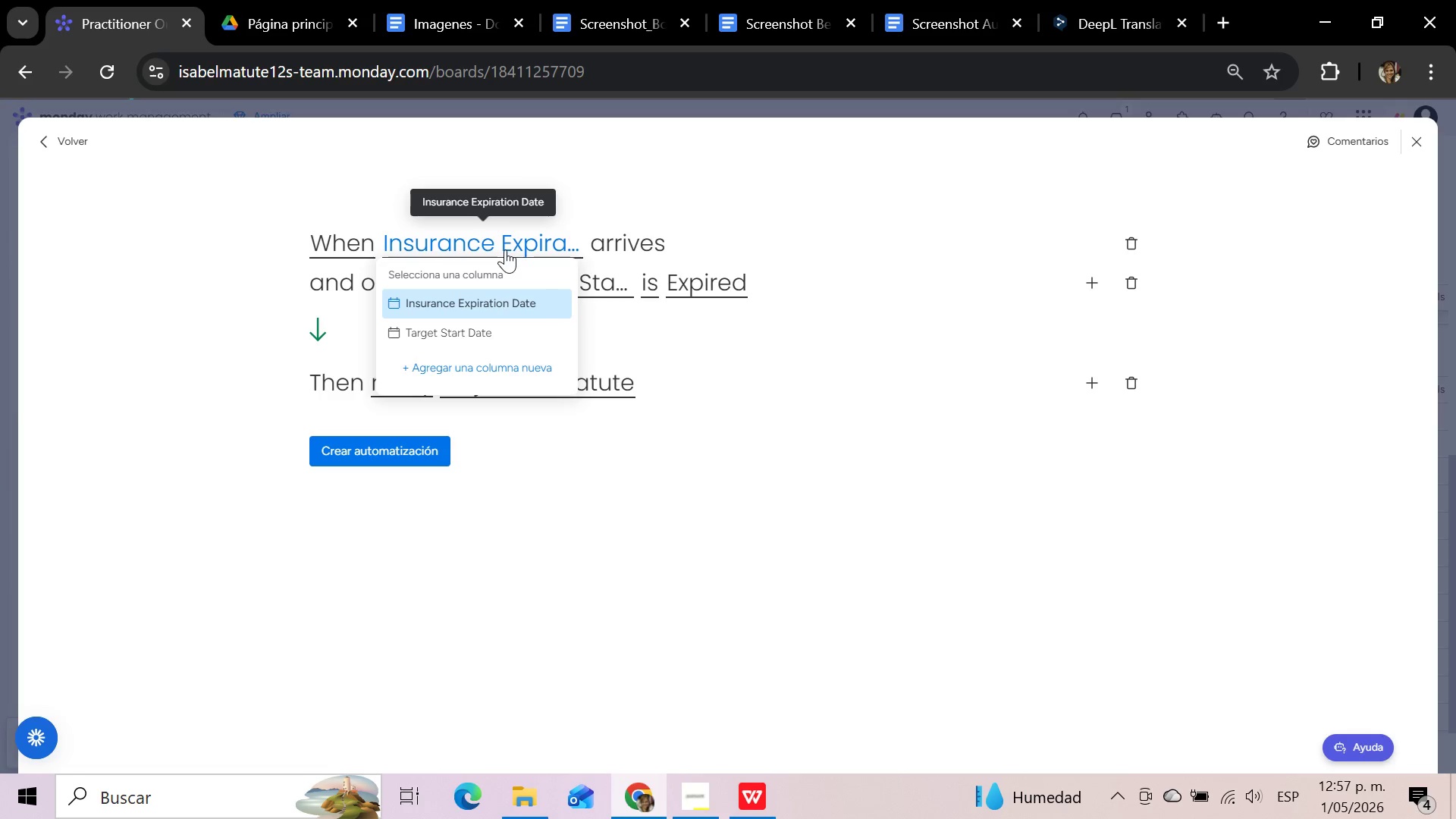 
left_click([741, 328])
 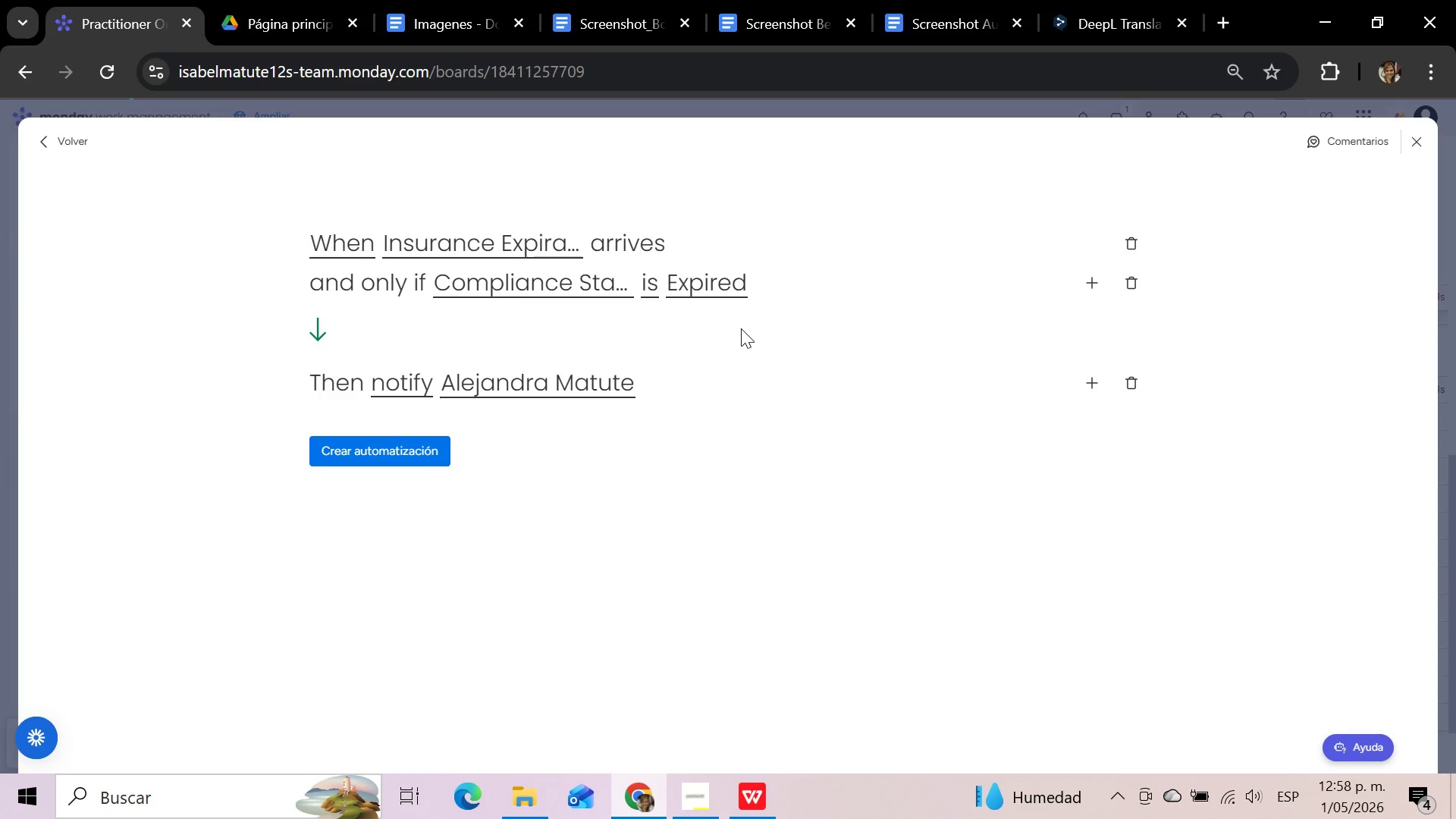 
wait(32.56)
 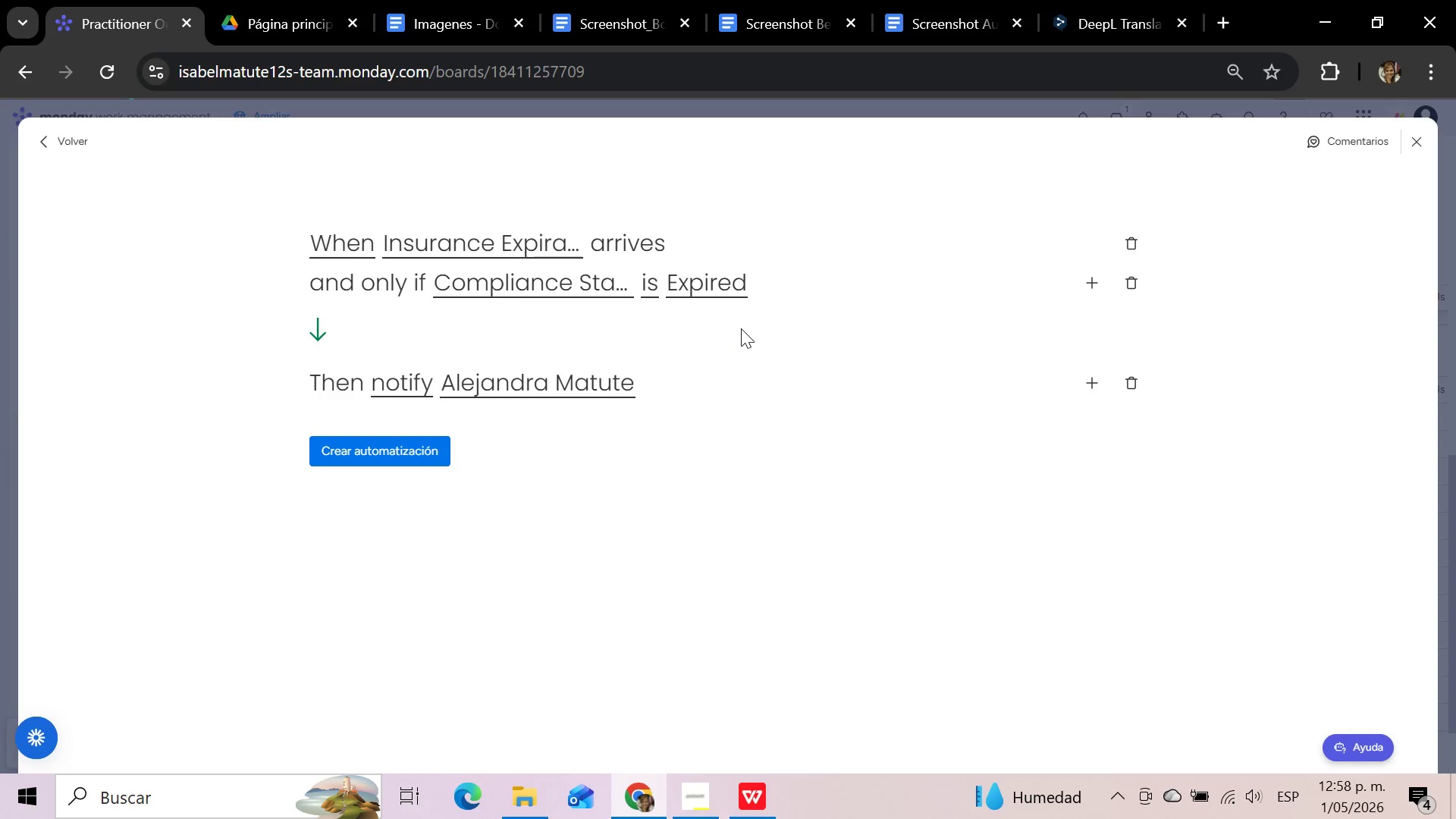 
left_click([711, 631])
 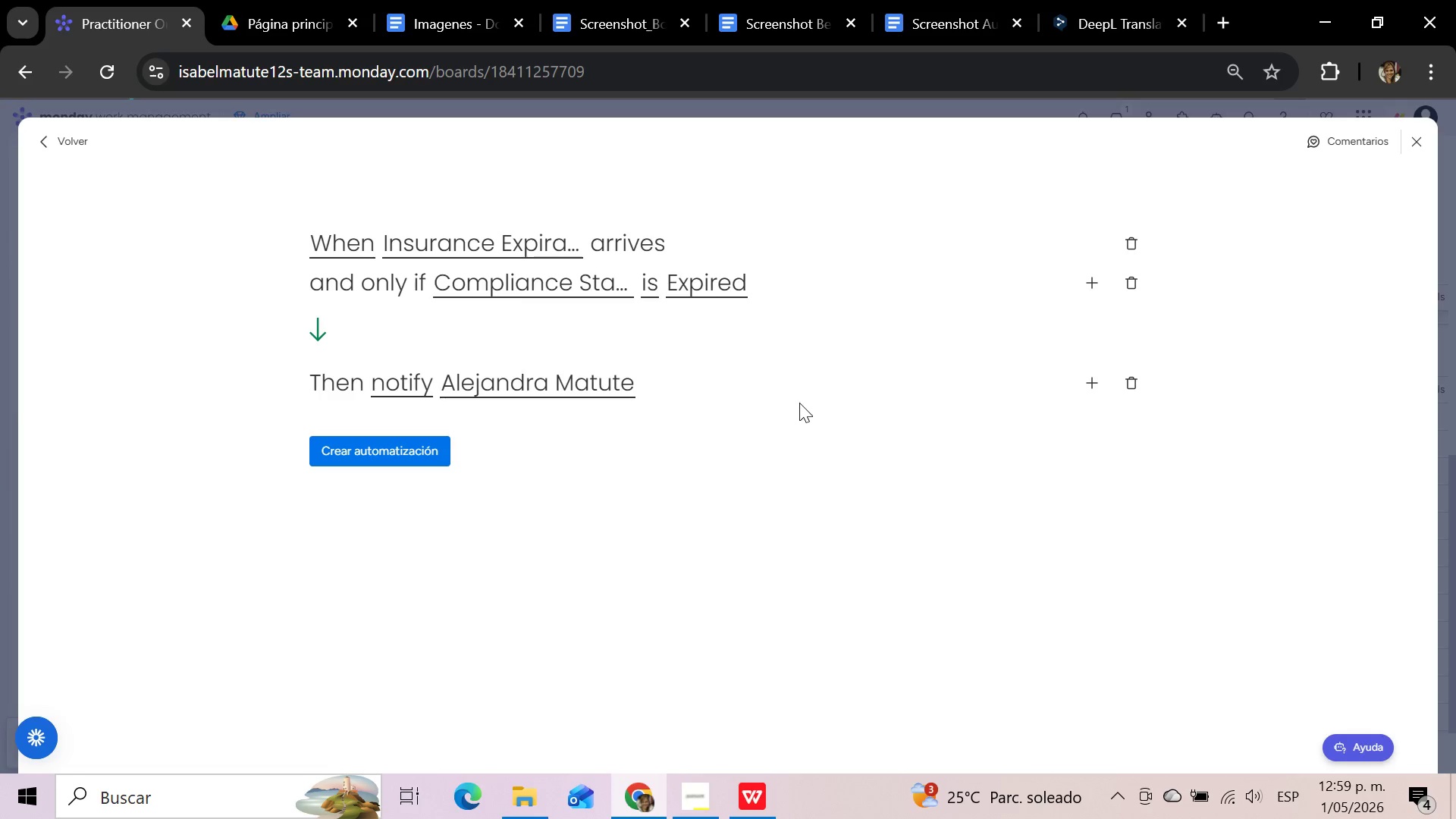 
wait(39.03)
 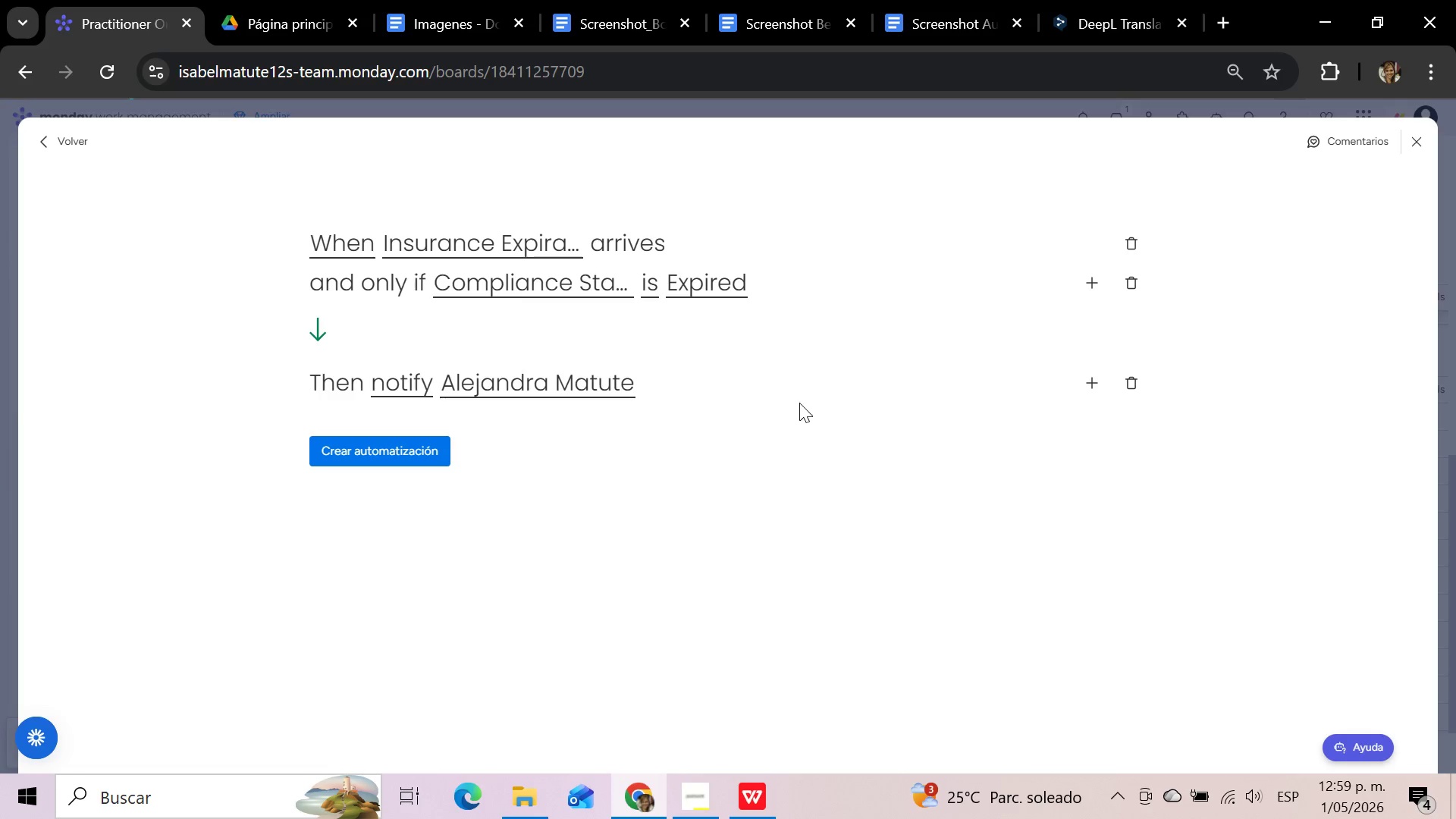 
left_click([1133, 286])
 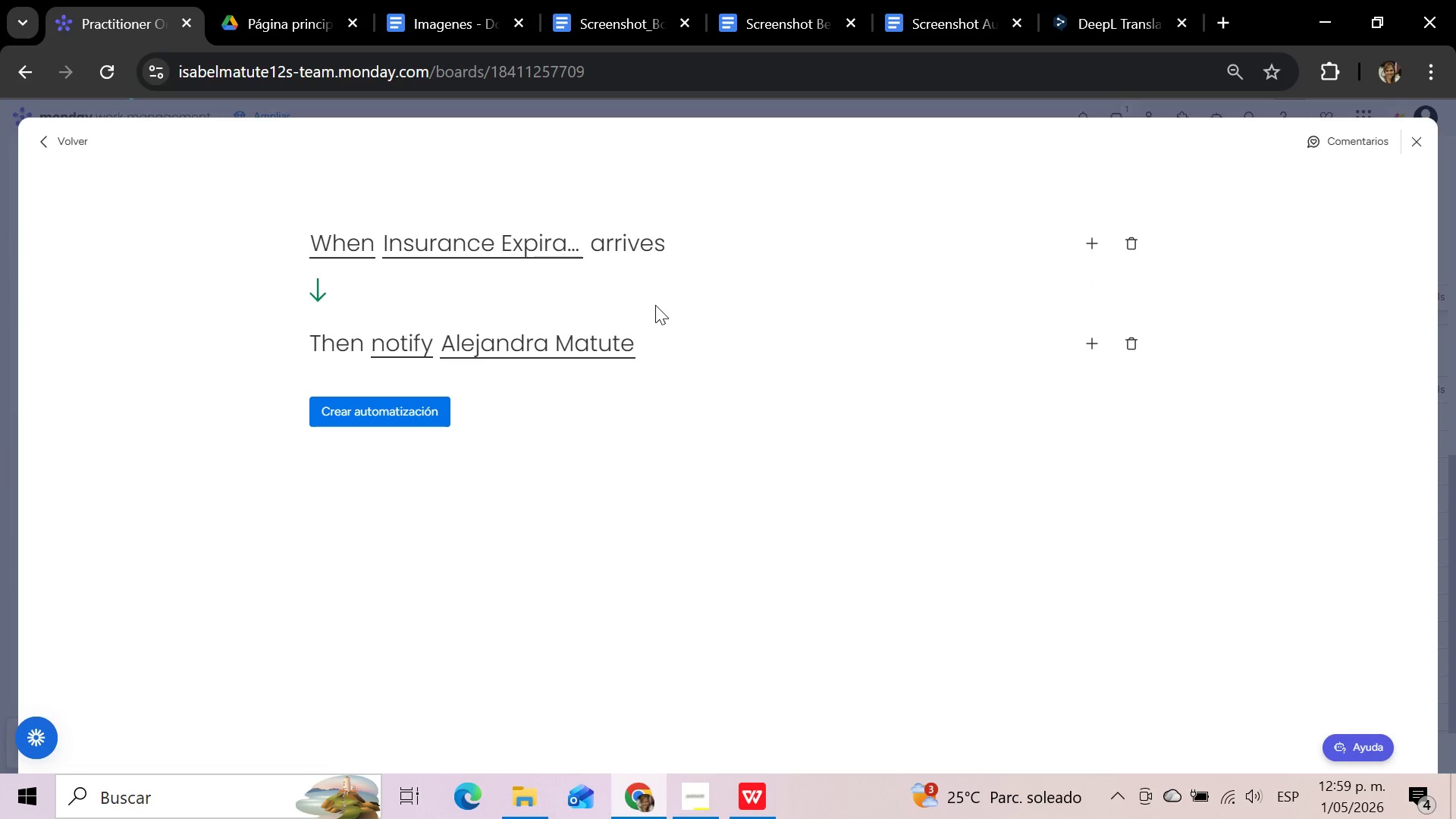 
left_click([1135, 246])
 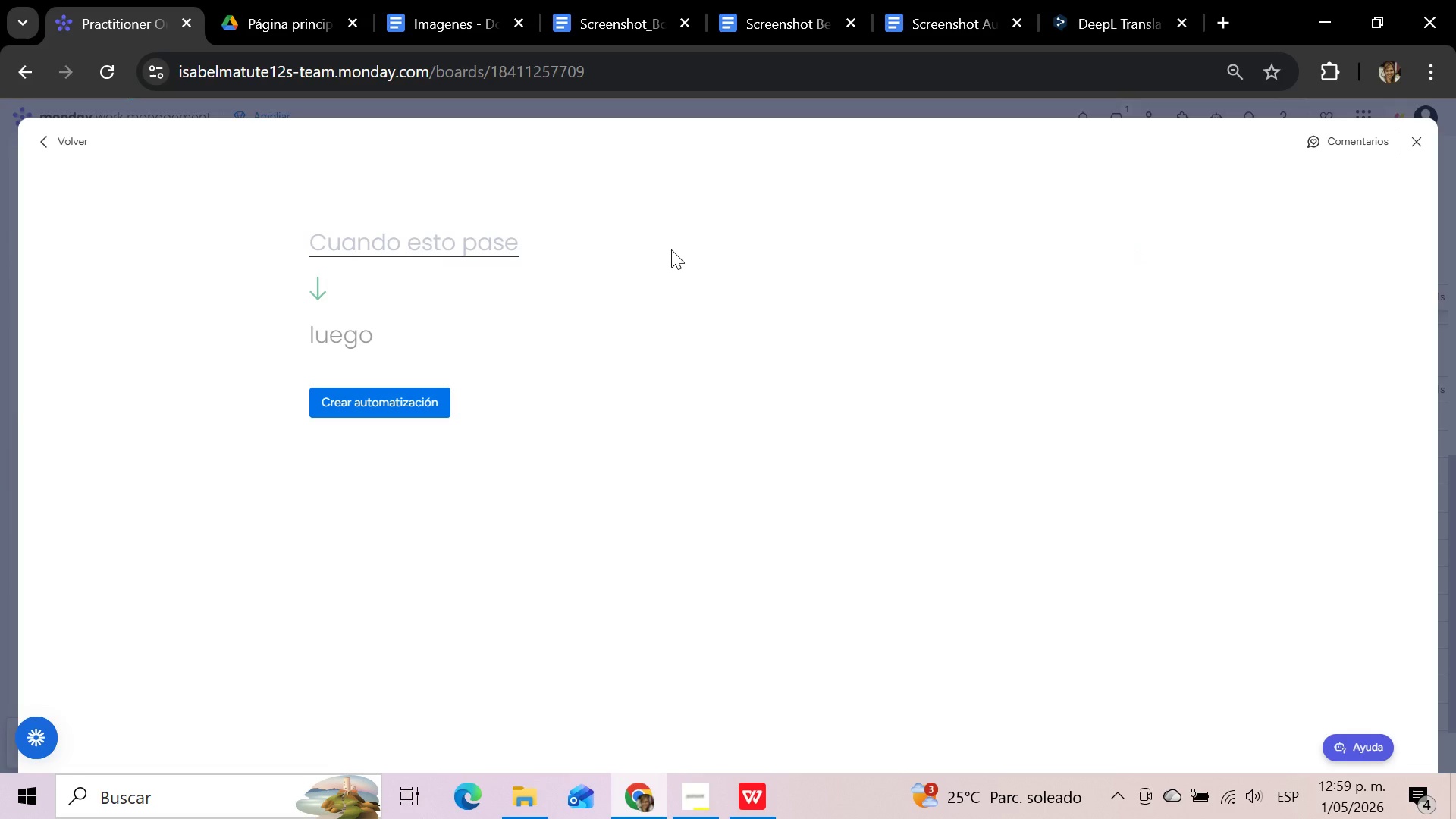 
left_click([435, 240])
 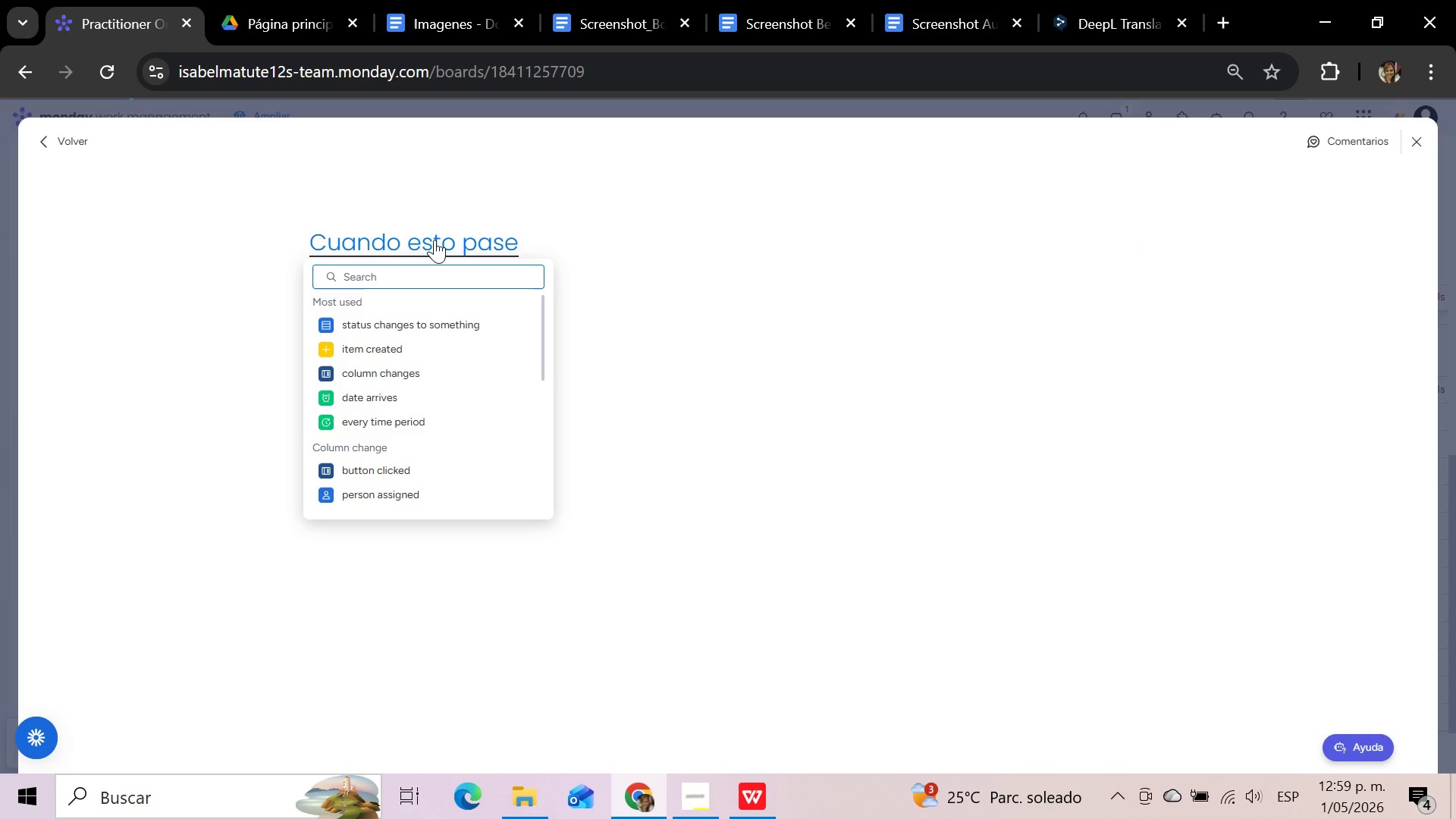 
wait(7.17)
 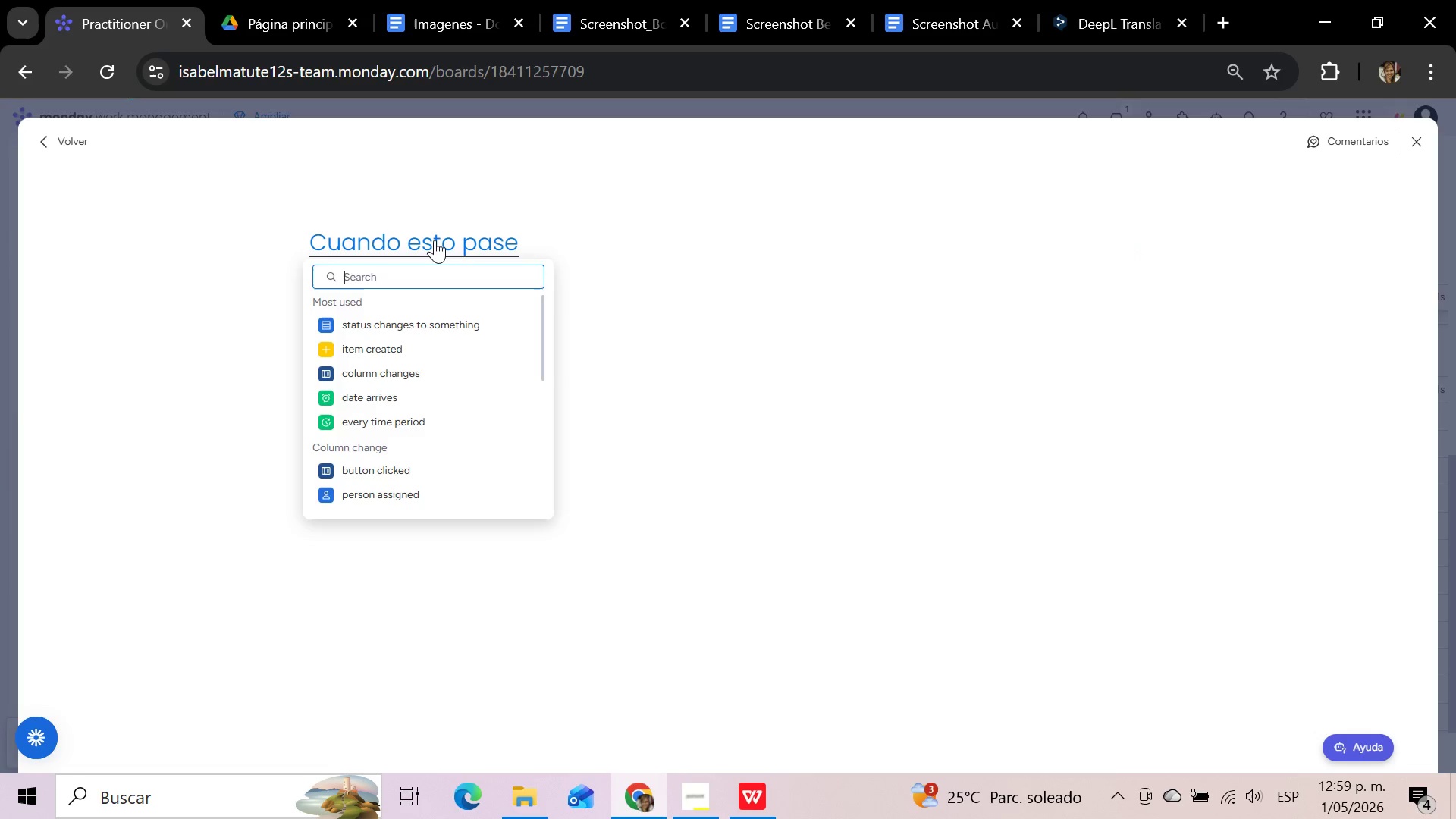 
type(dat)
 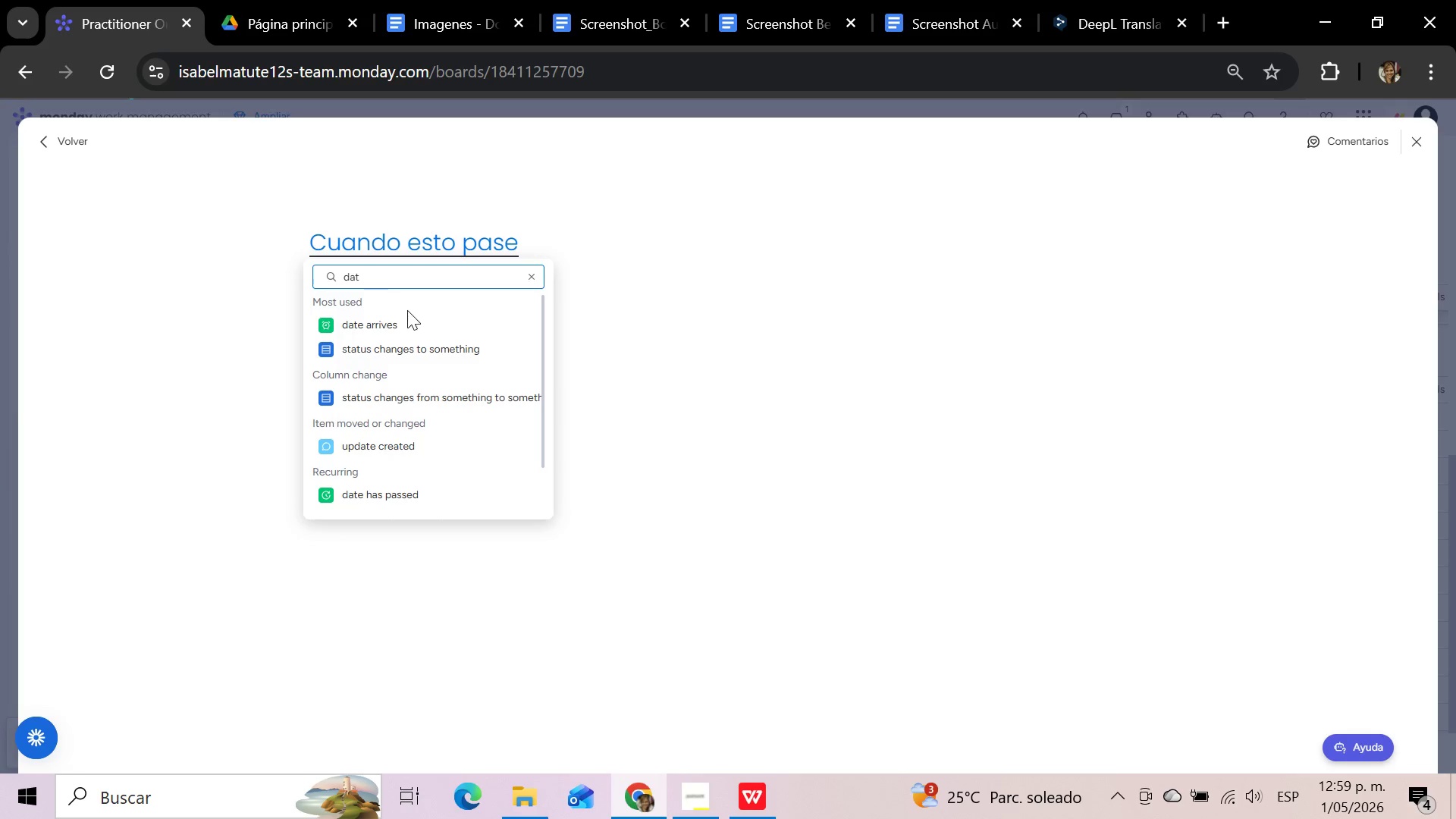 
left_click([403, 324])
 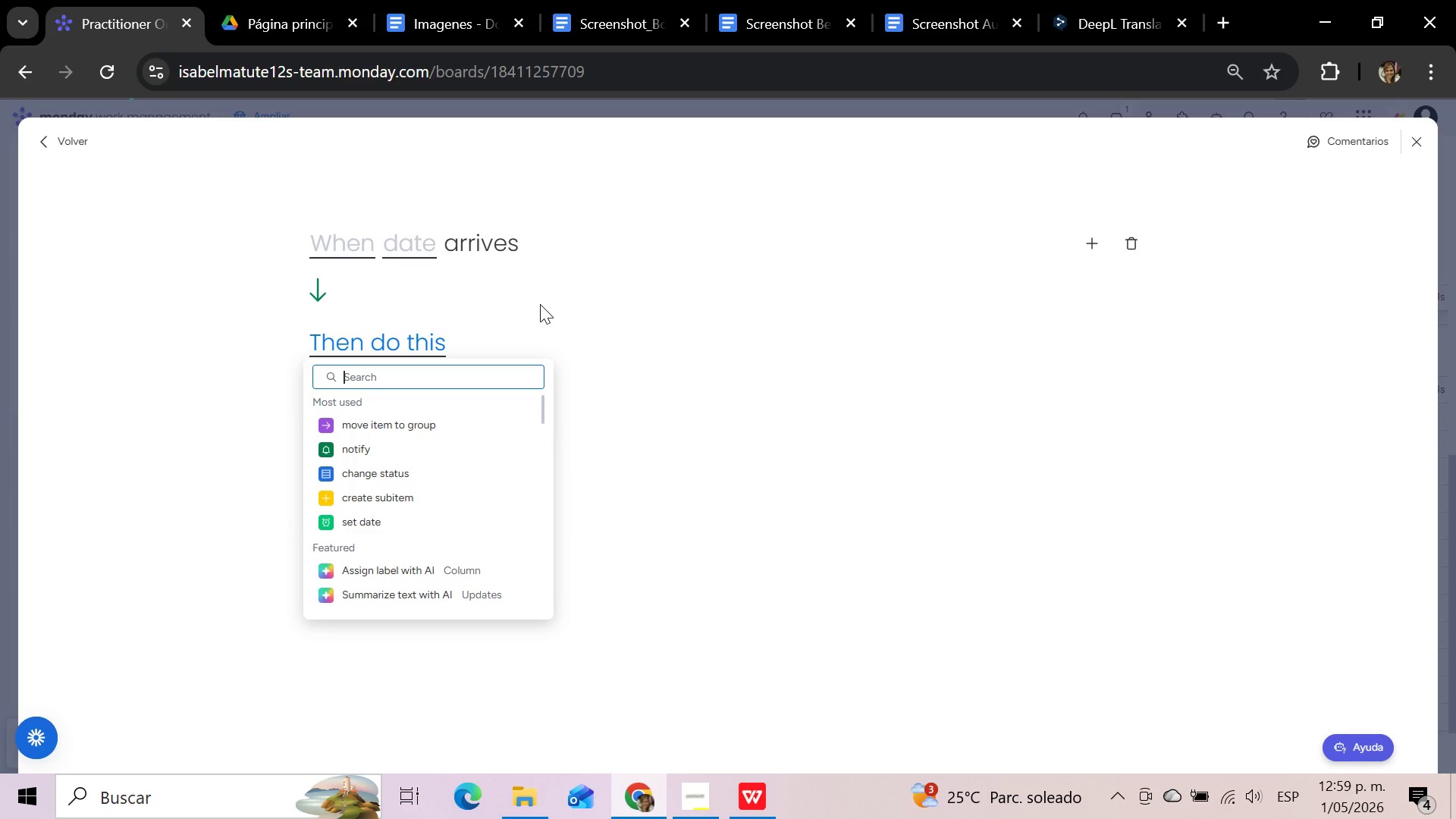 
wait(6.23)
 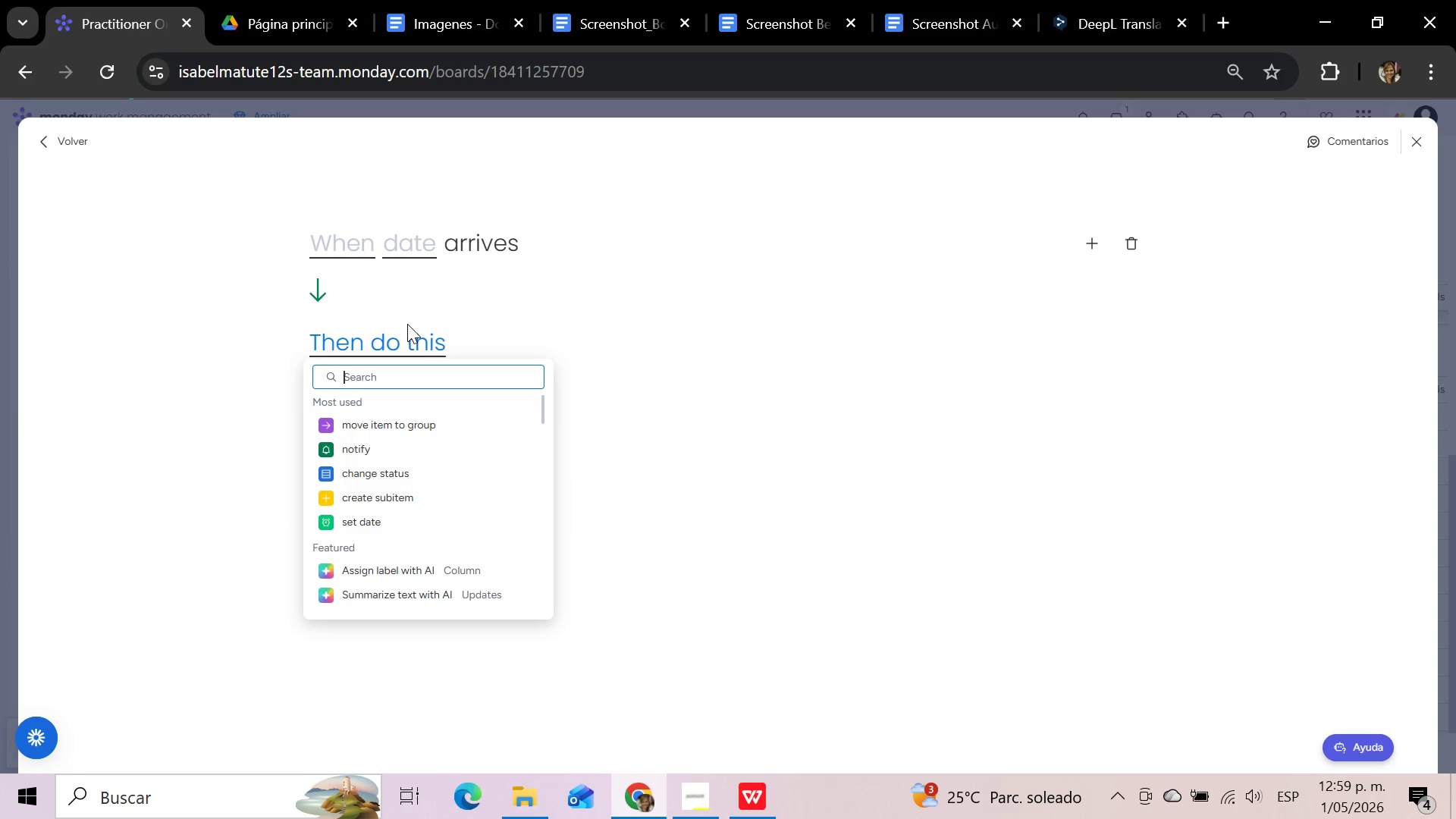 
left_click([353, 248])
 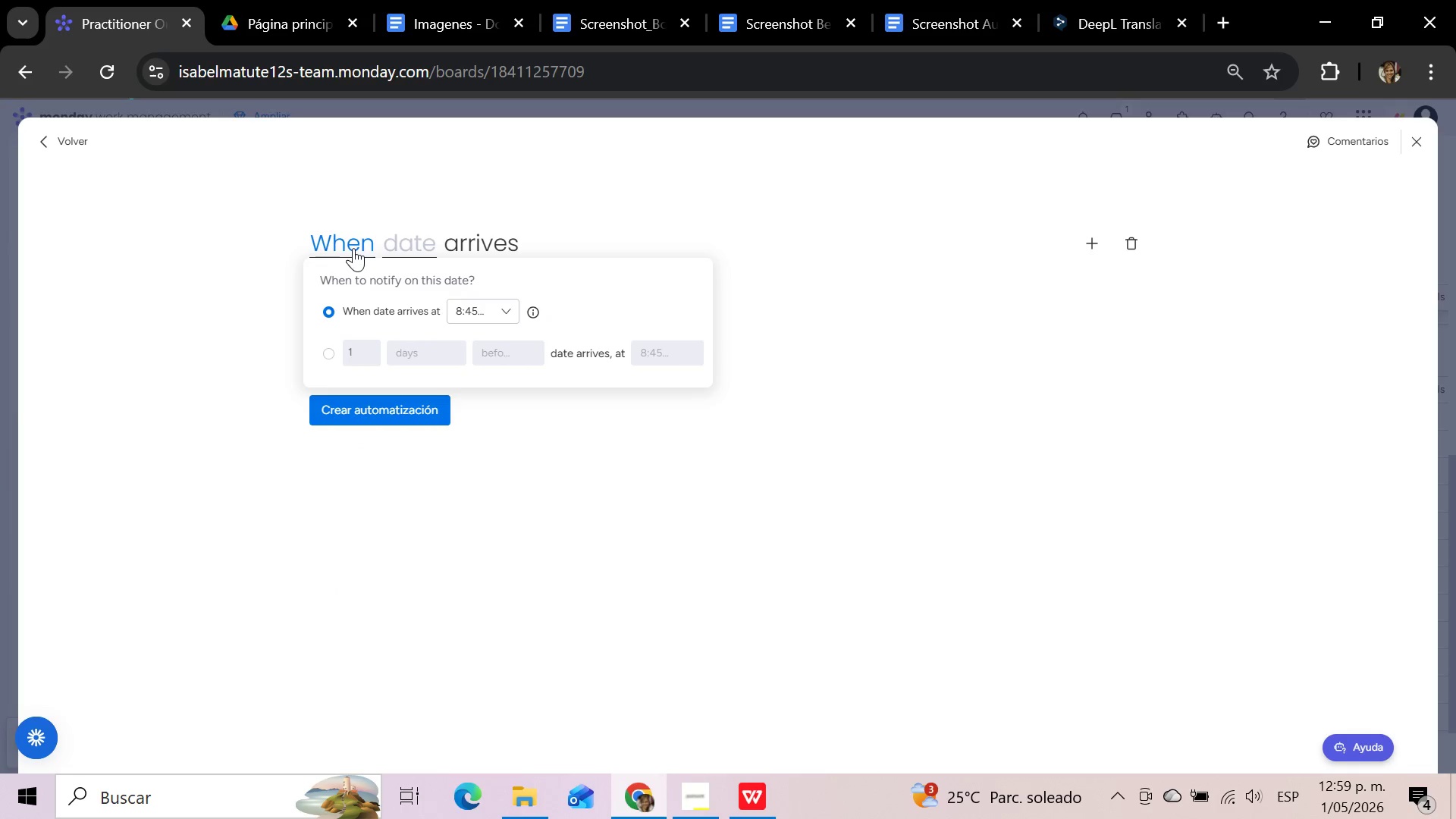 
left_click([402, 247])
 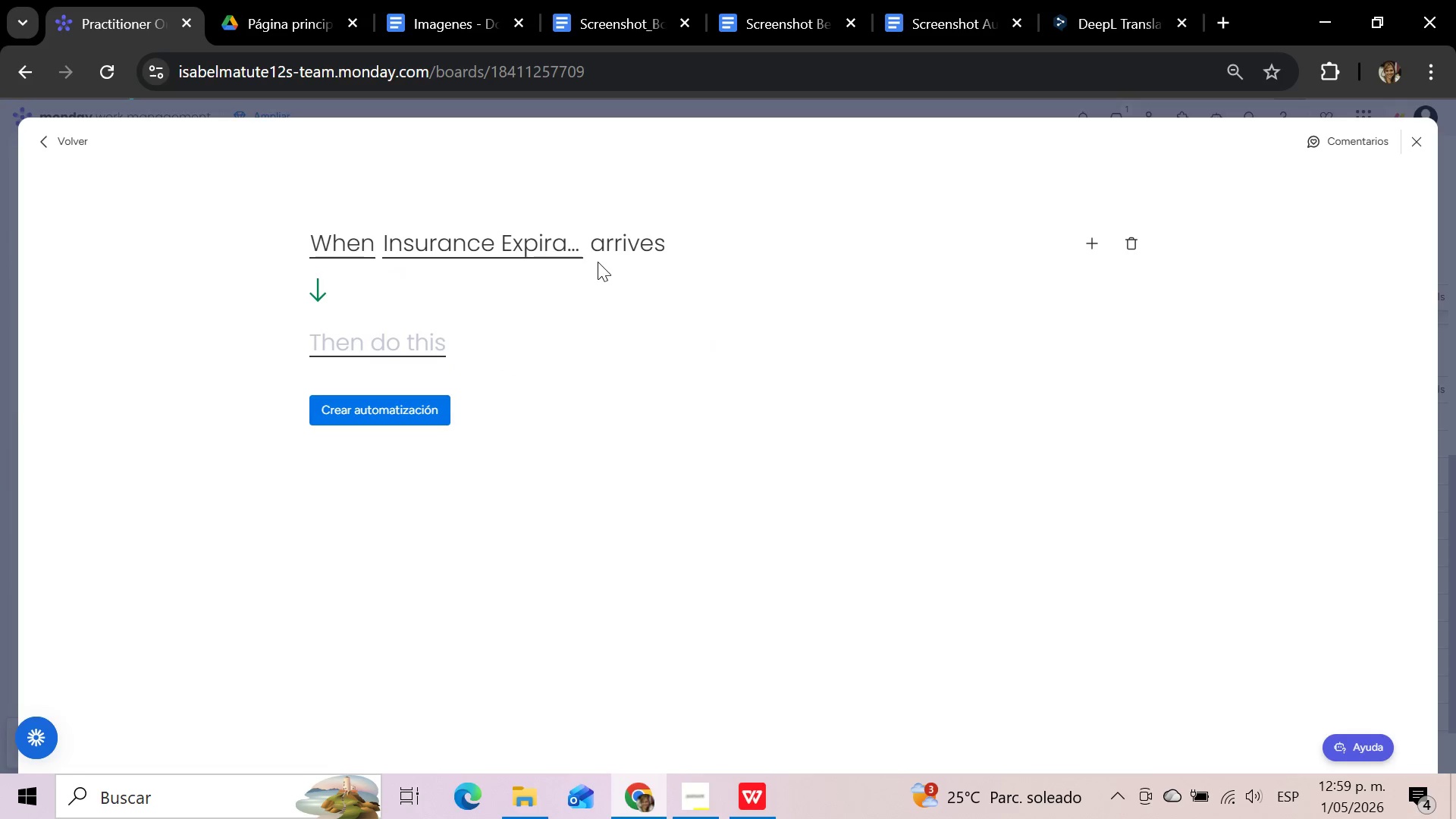 
mouse_move([1100, 247])
 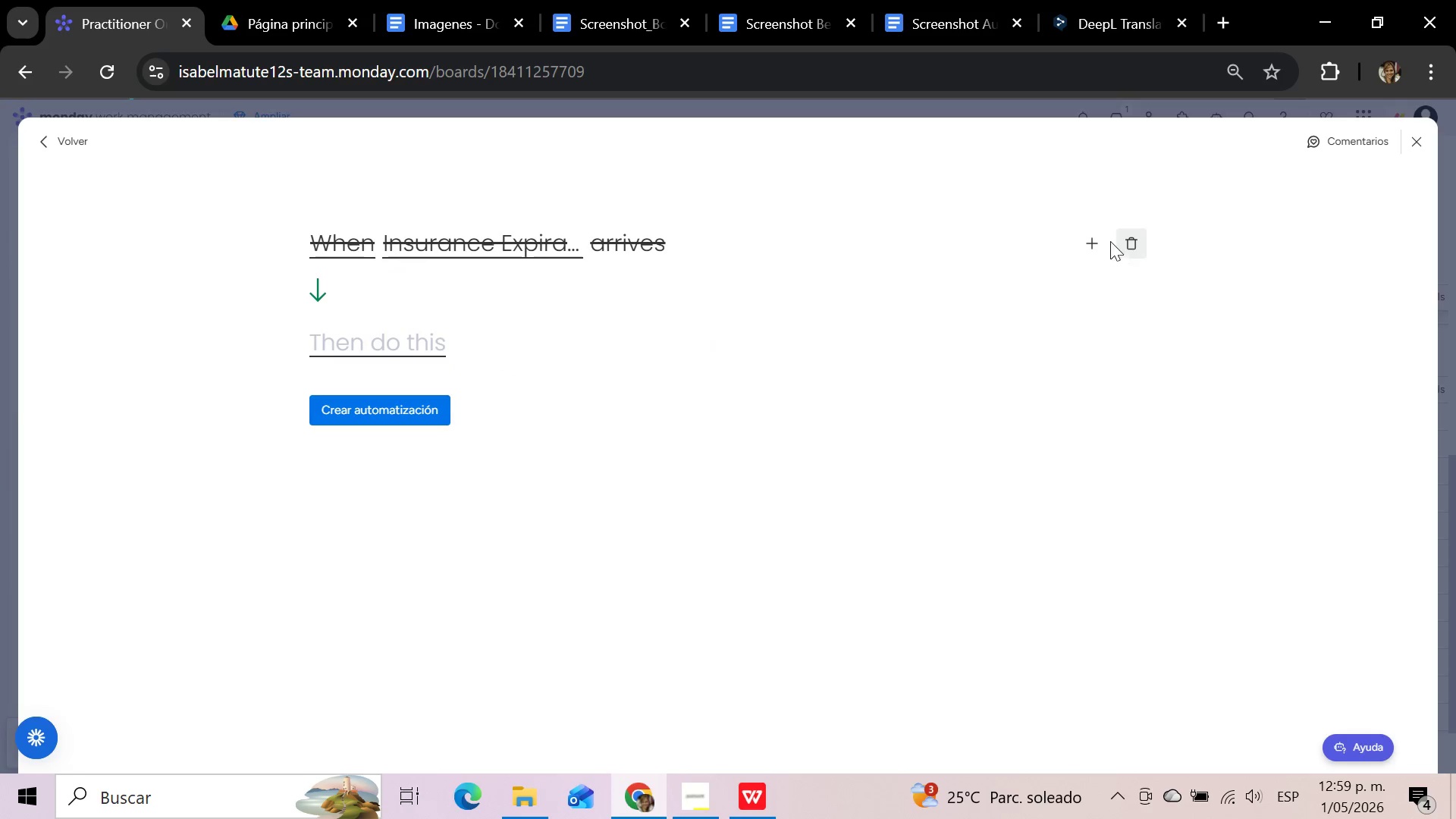 
left_click([1092, 243])
 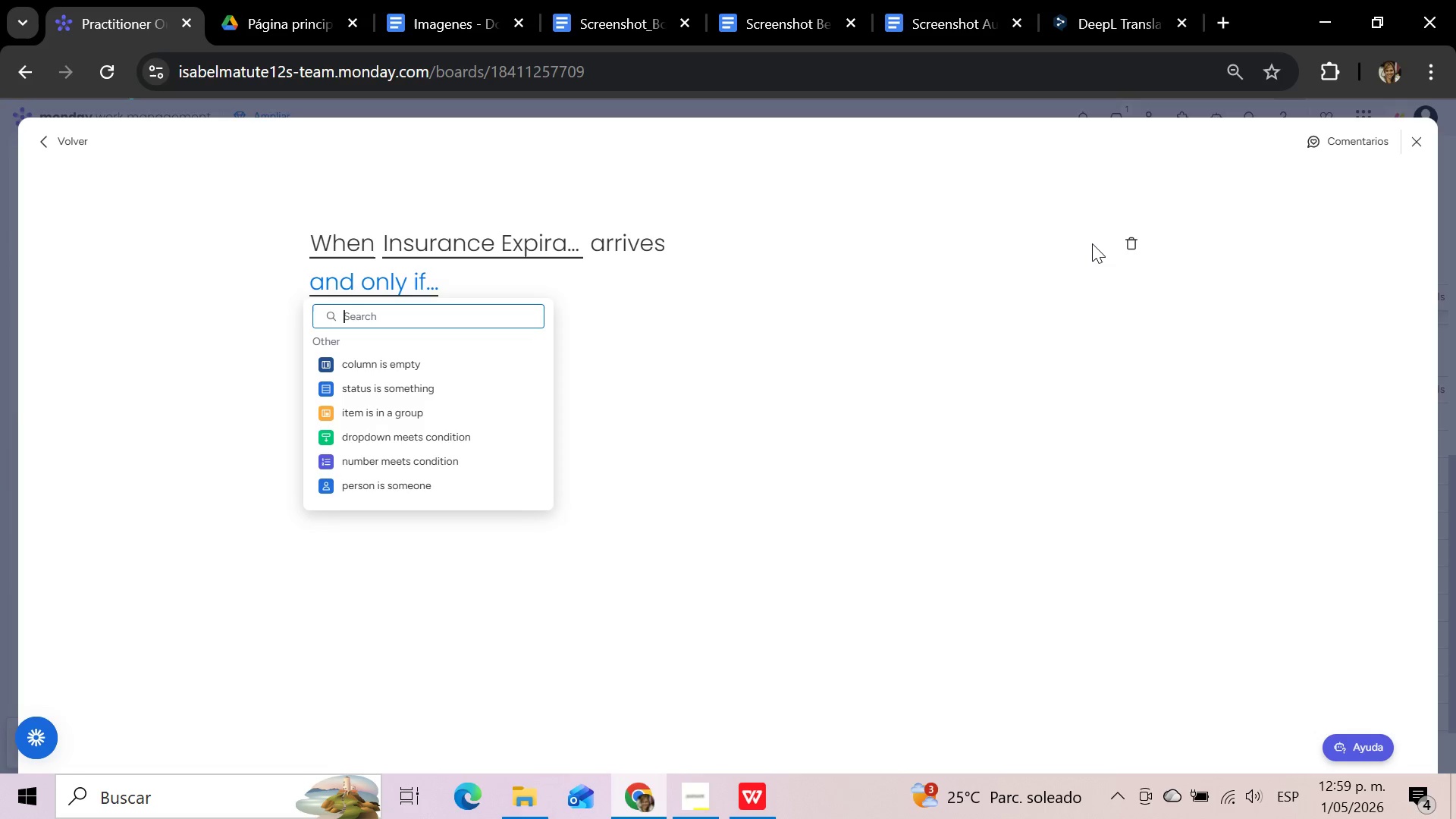 
type(stat)
 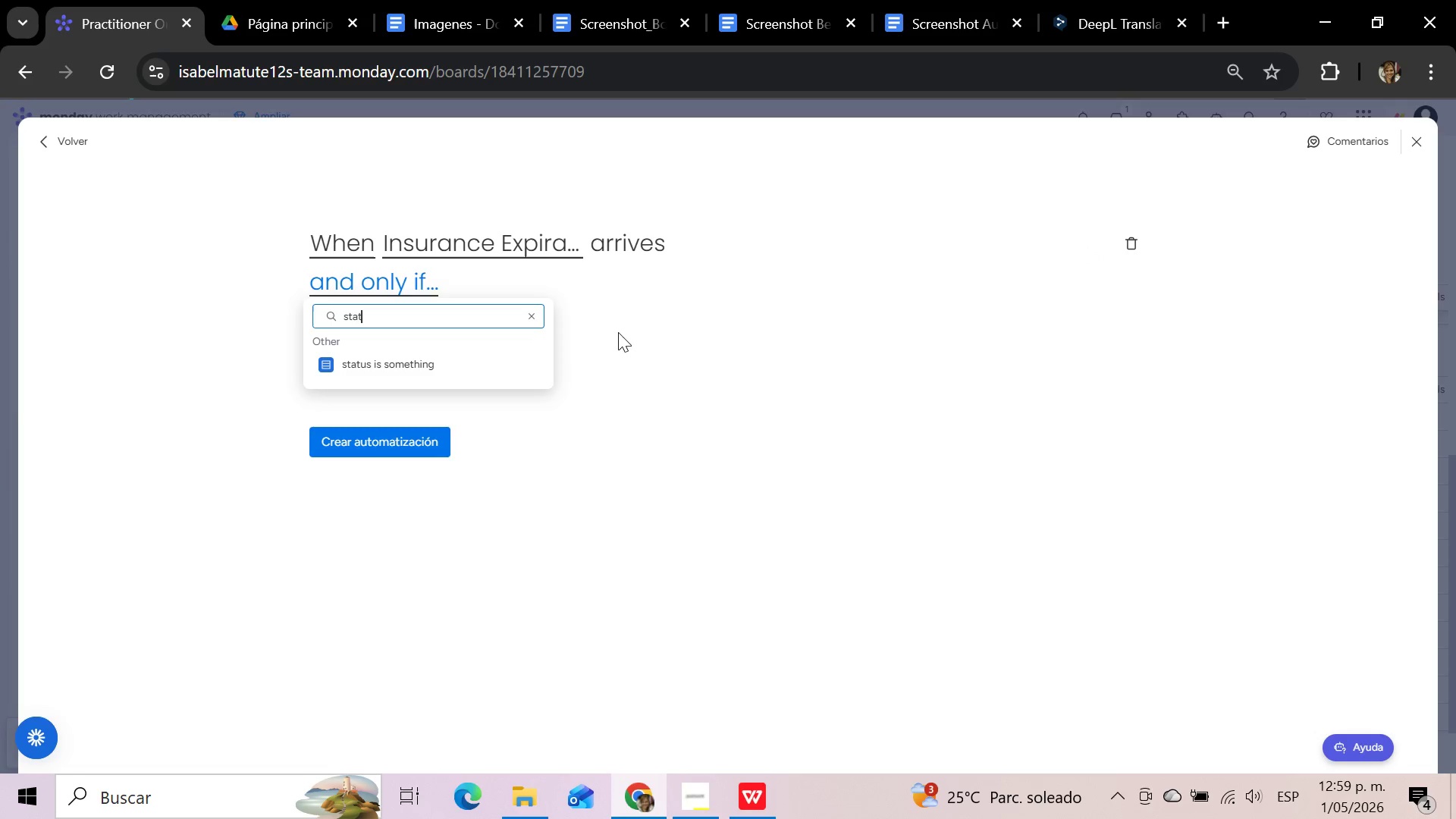 
left_click([419, 366])
 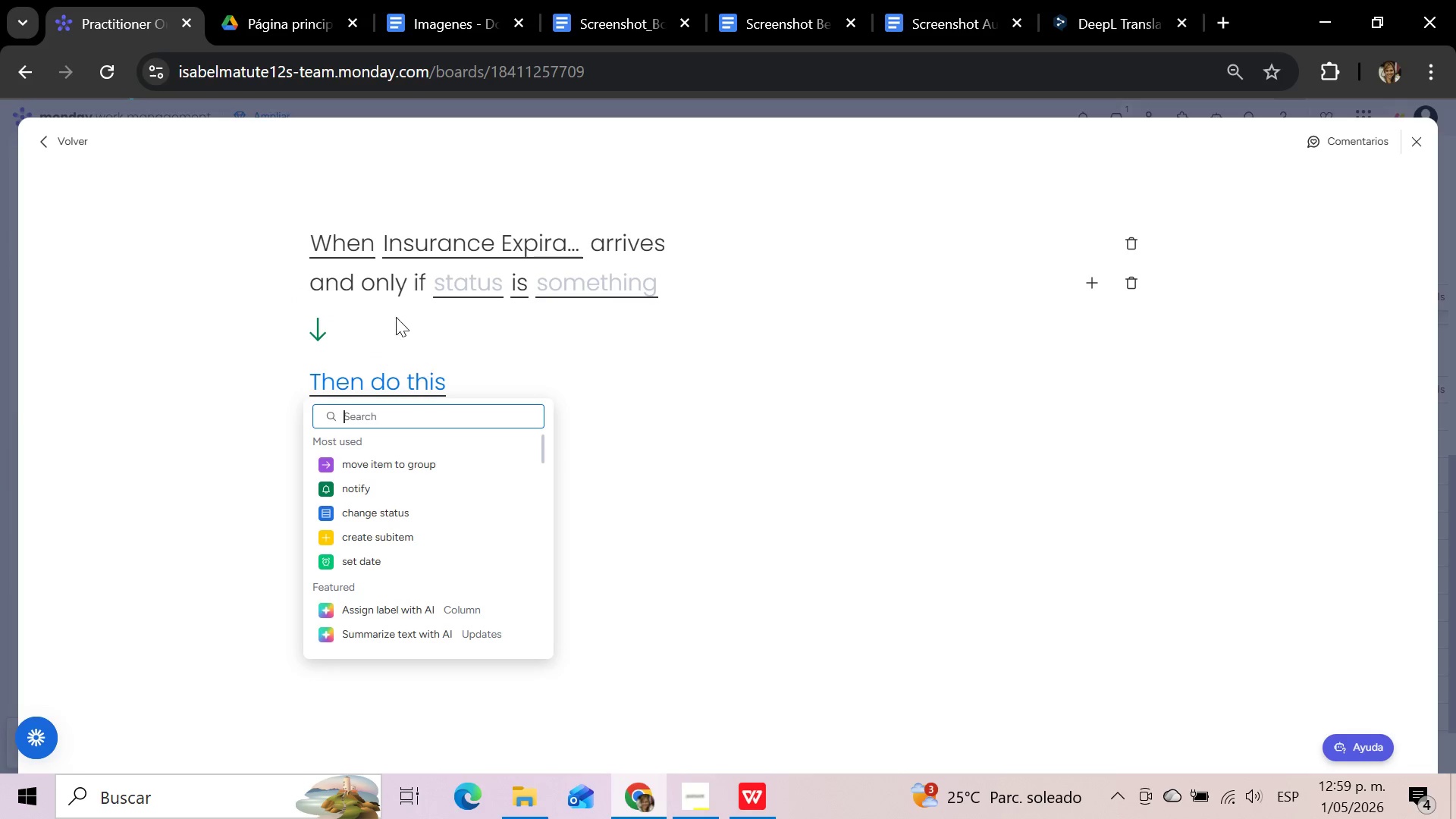 
mouse_move([467, 312])
 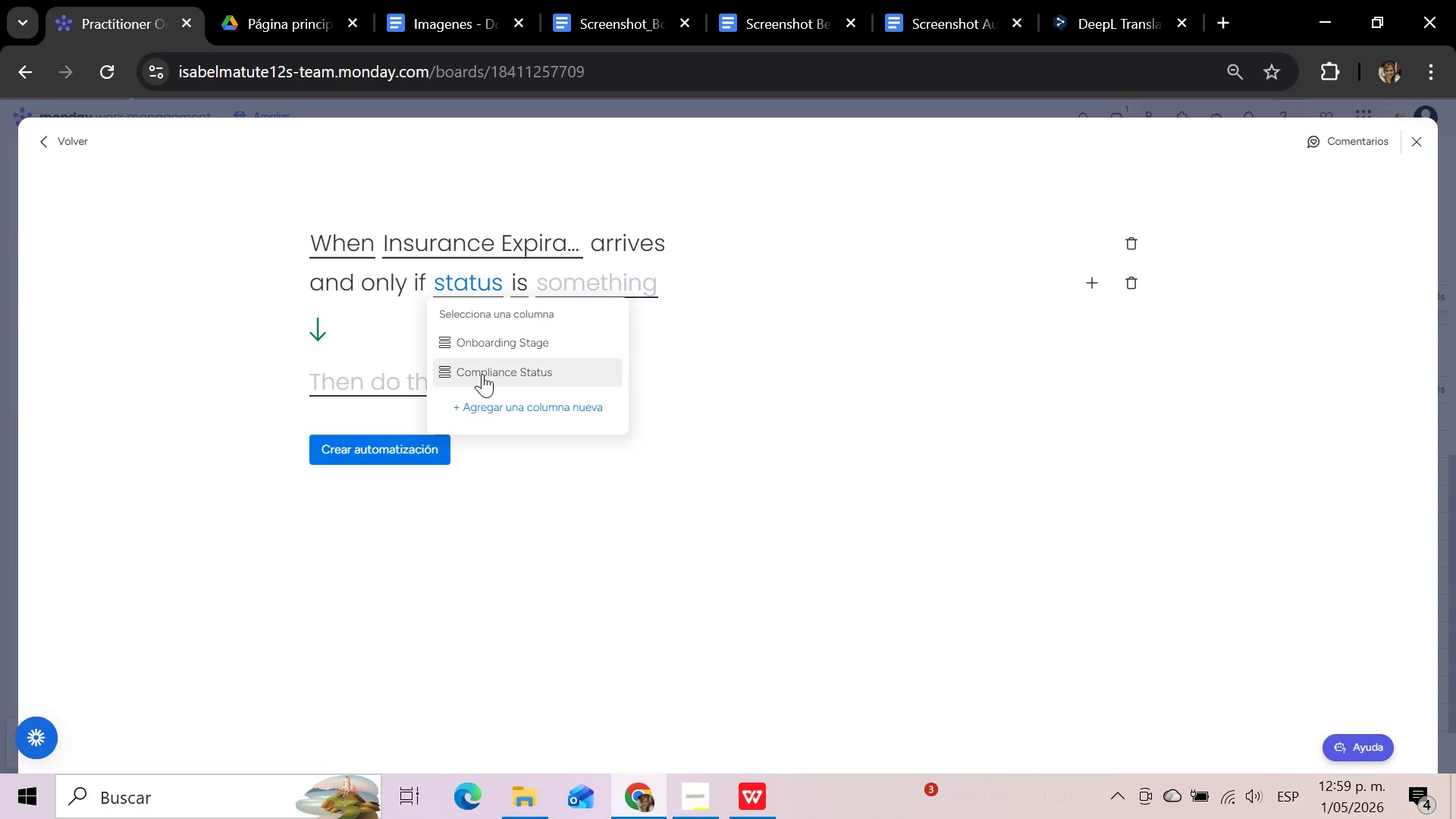 
left_click([482, 374])
 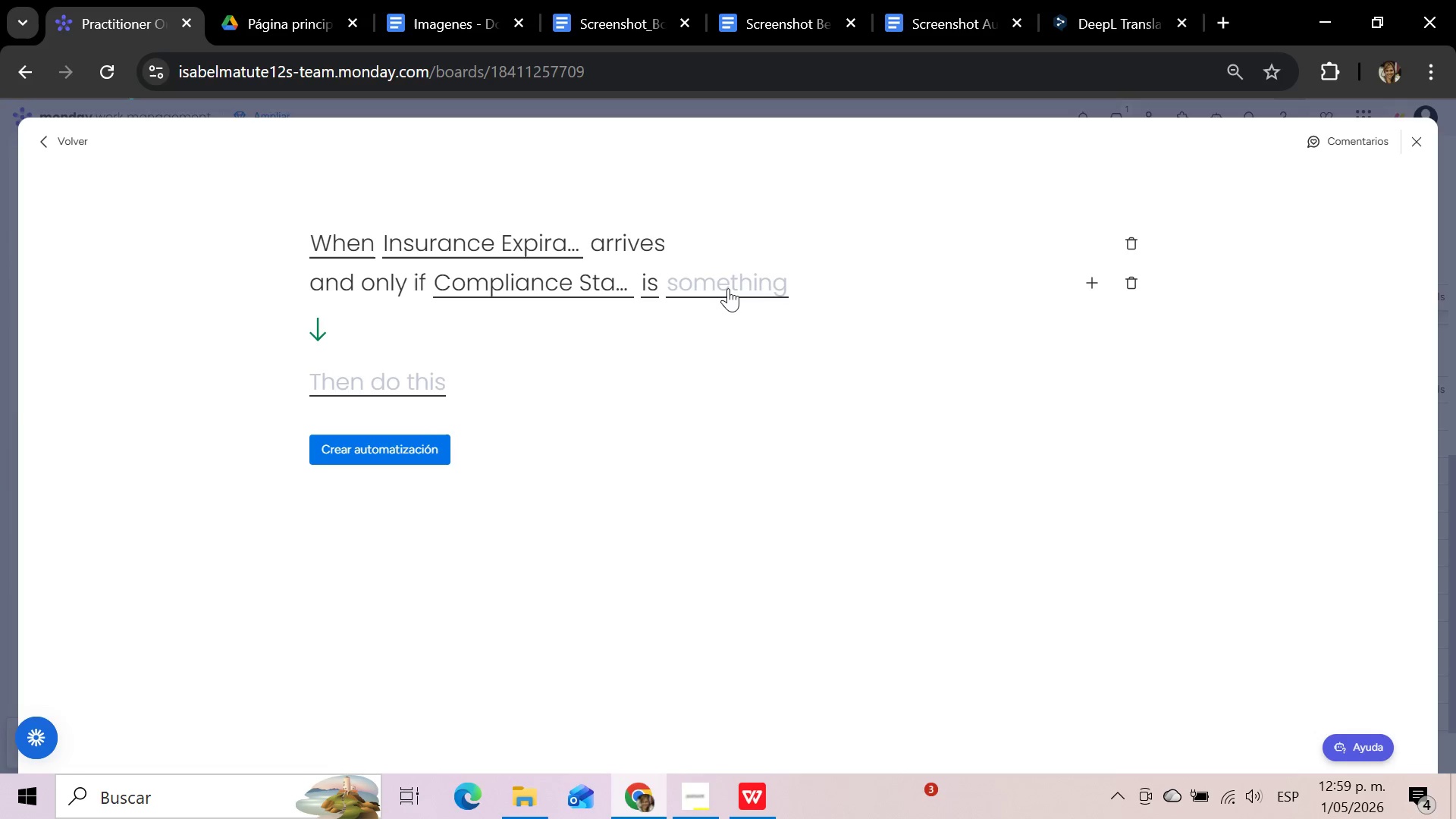 
left_click([728, 288])
 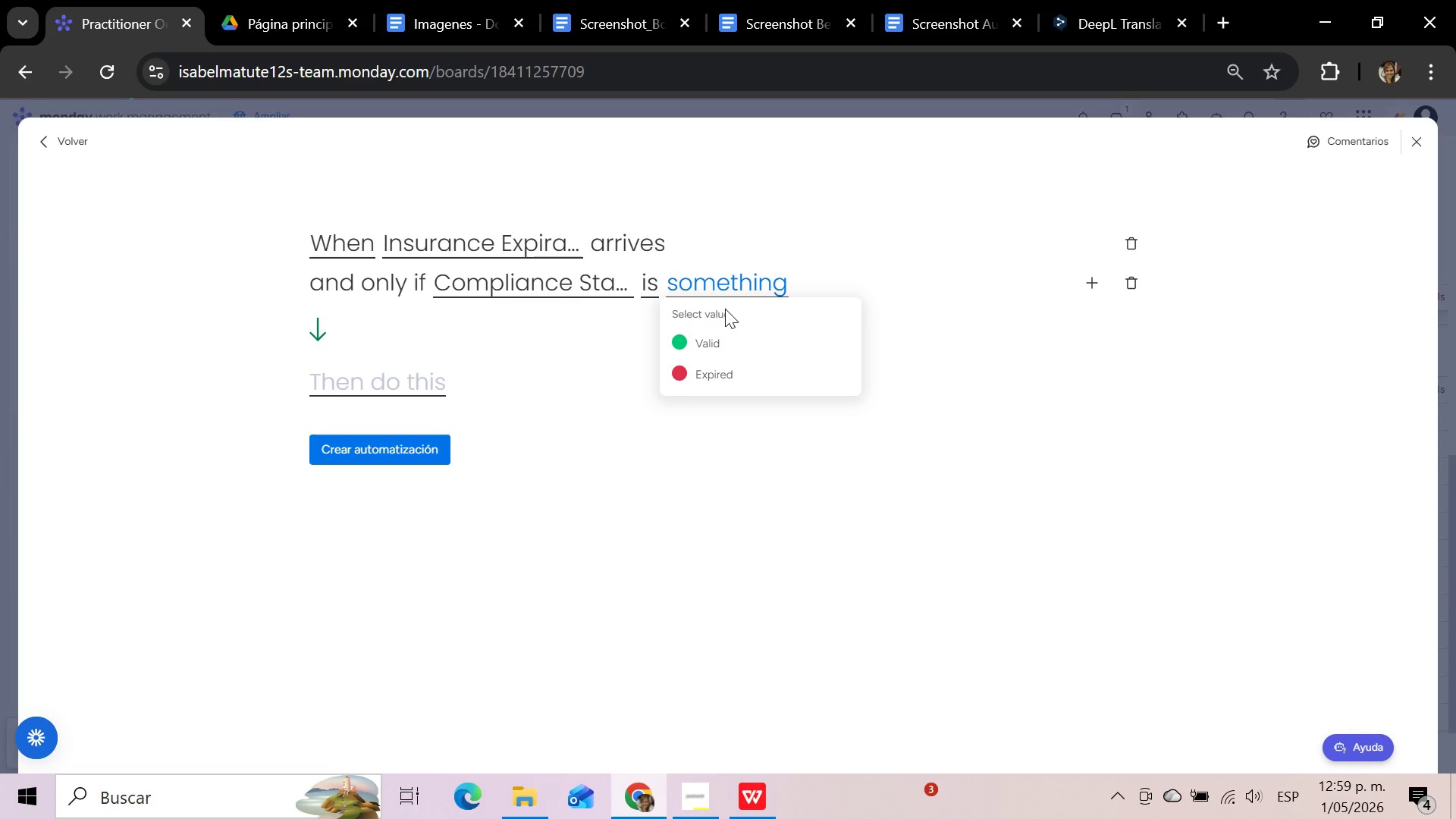 
left_click([714, 374])
 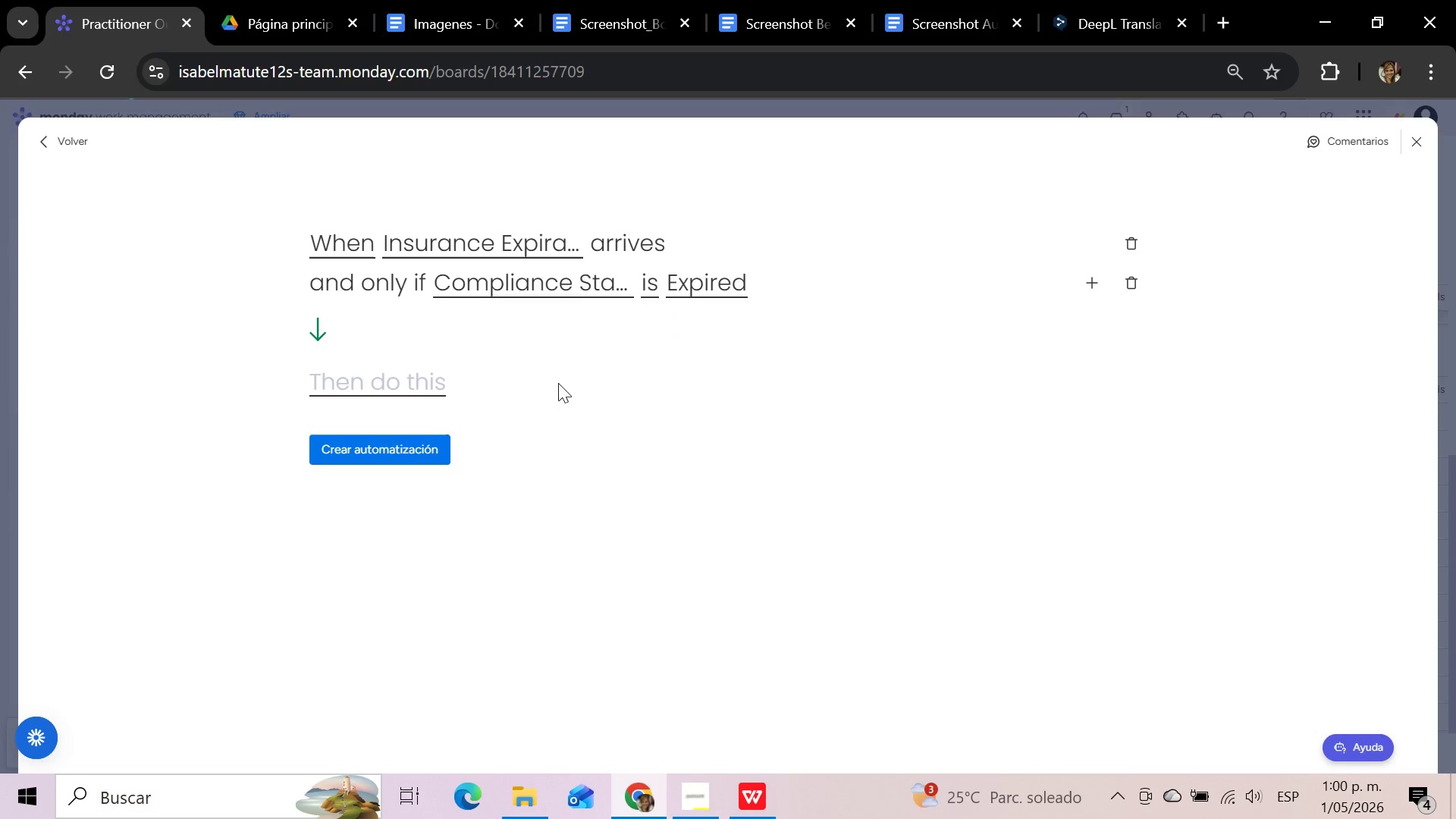 
left_click([325, 383])
 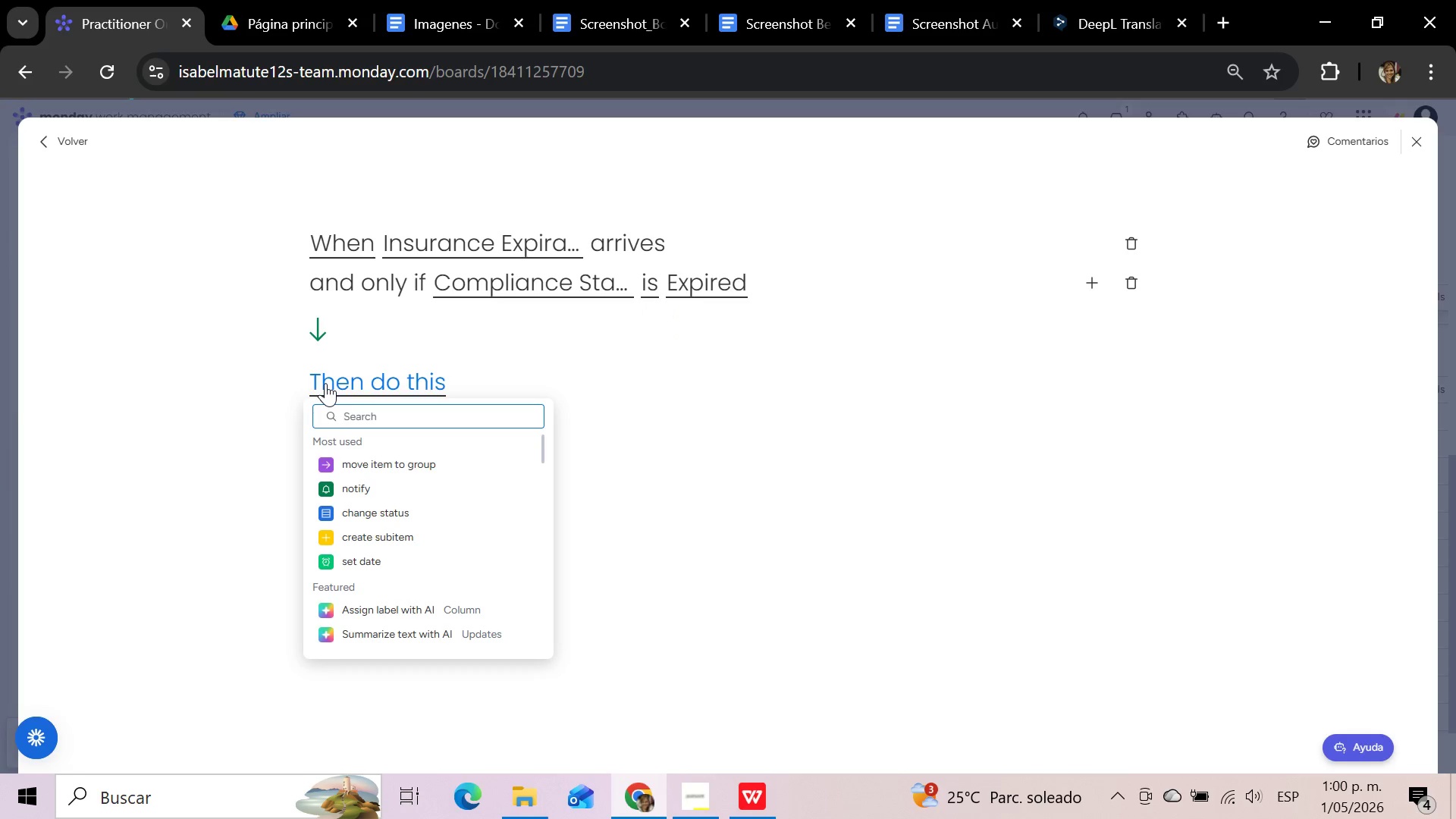 
left_click([365, 494])
 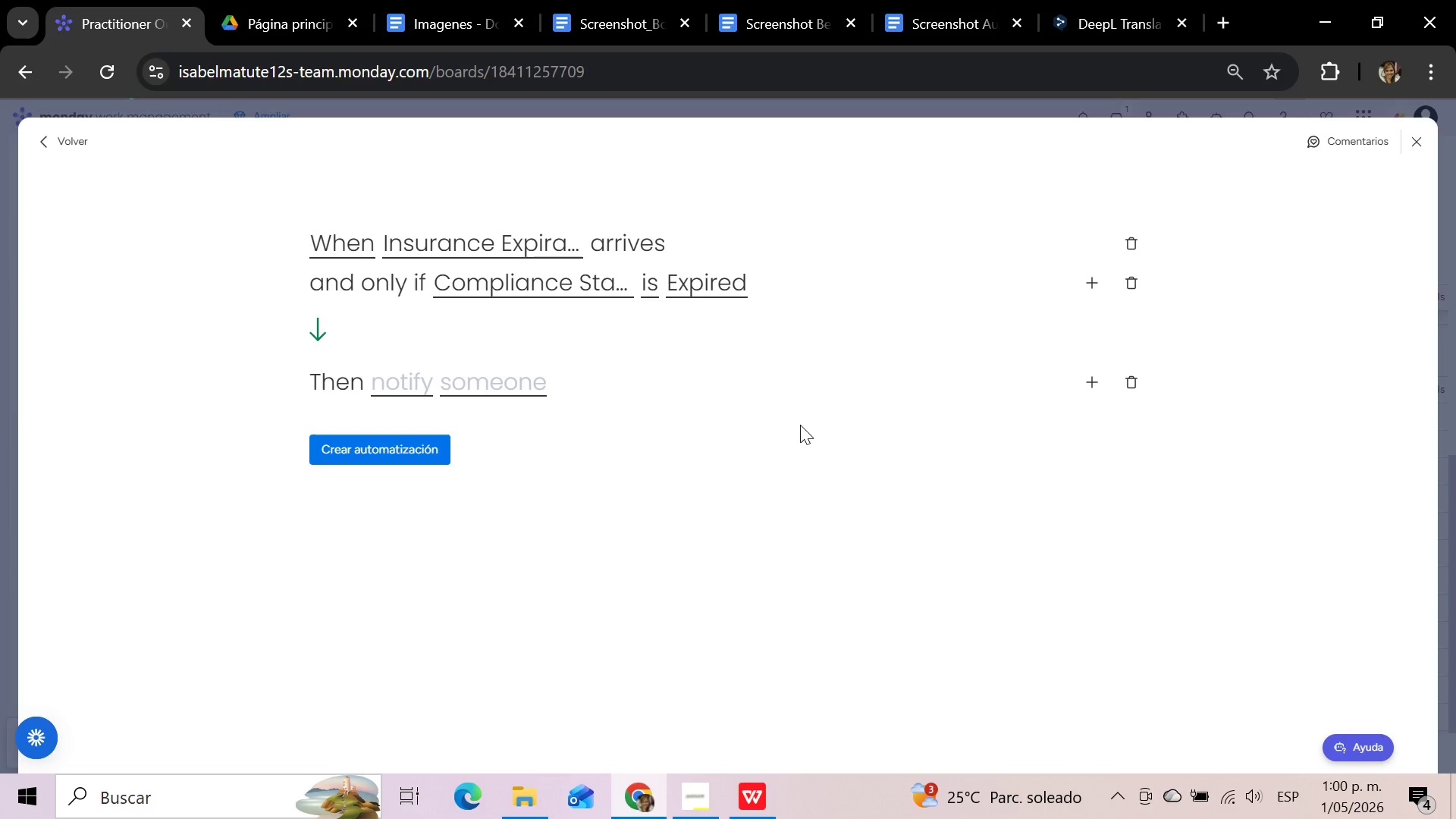 
left_click([410, 377])
 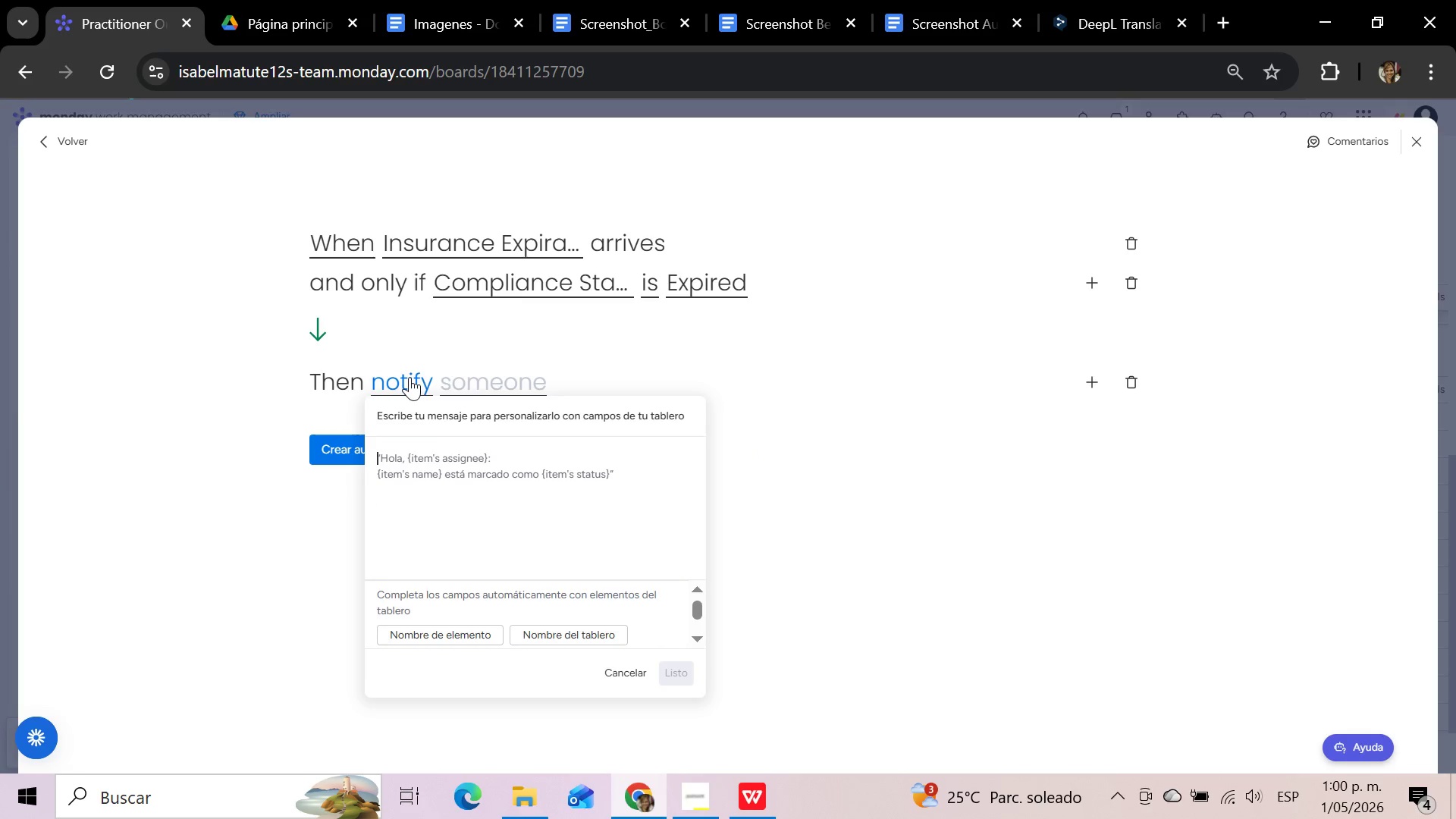 
mouse_move([484, 386])
 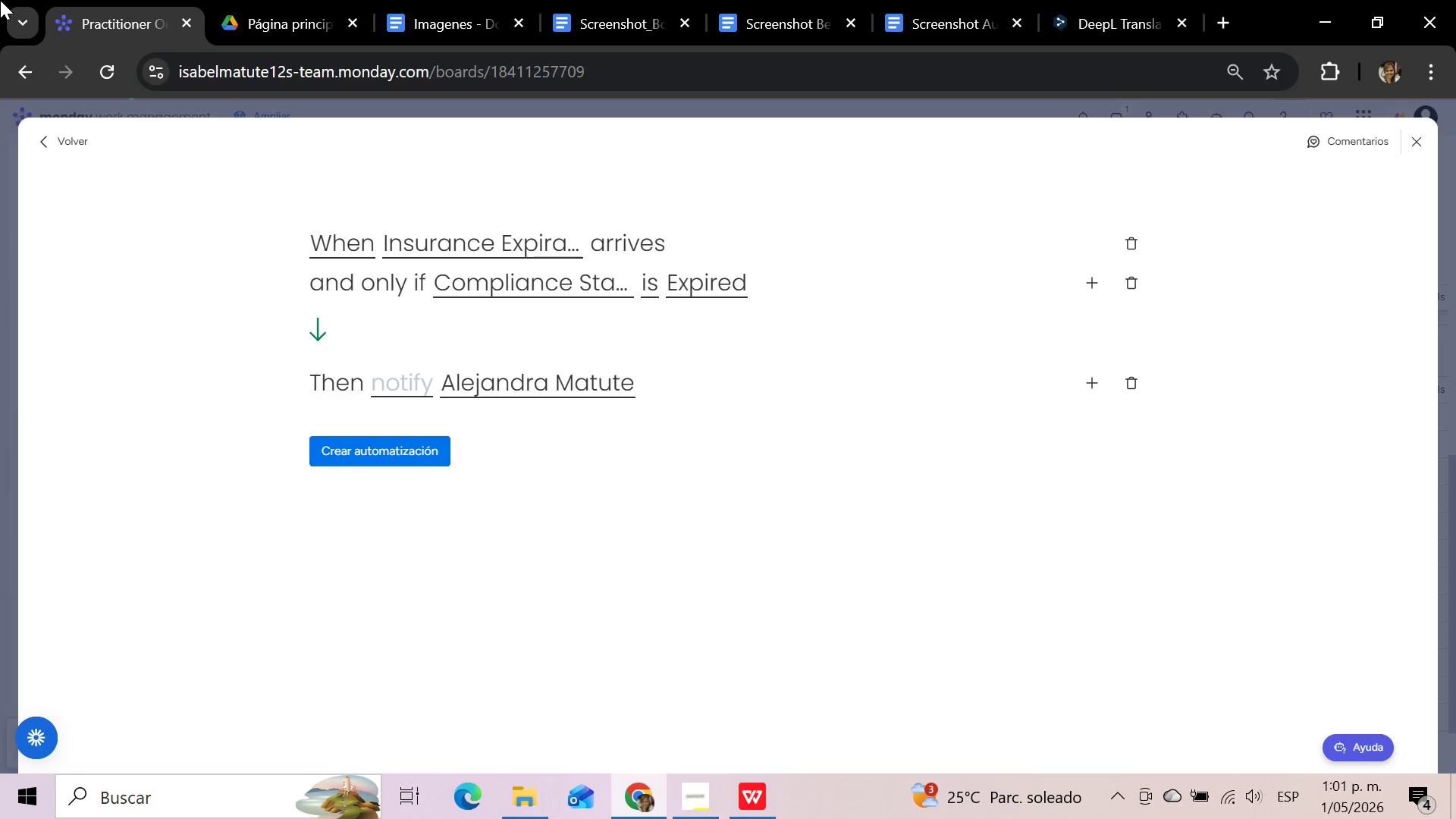 
wait(77.11)
 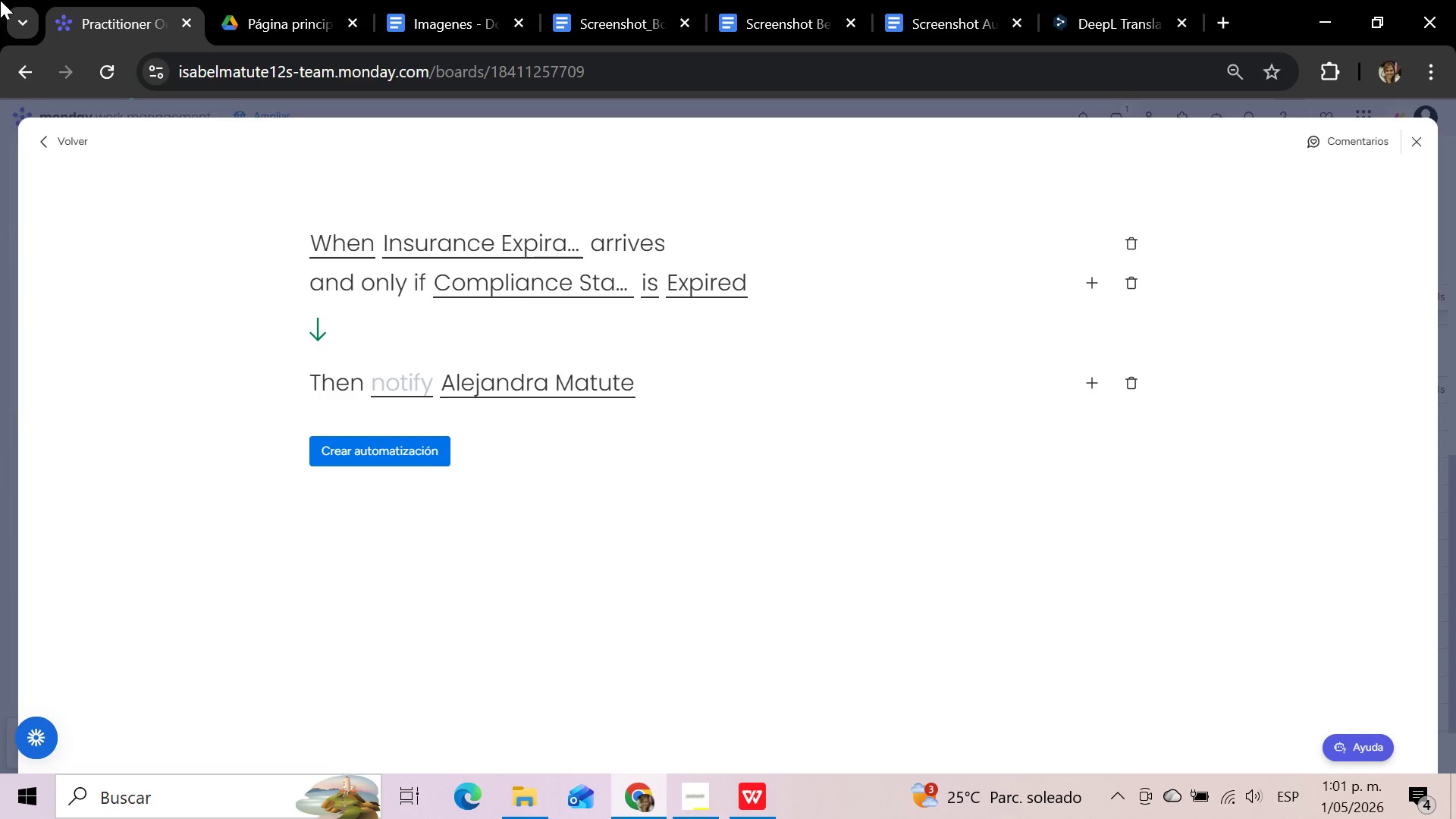 
left_click([1128, 285])
 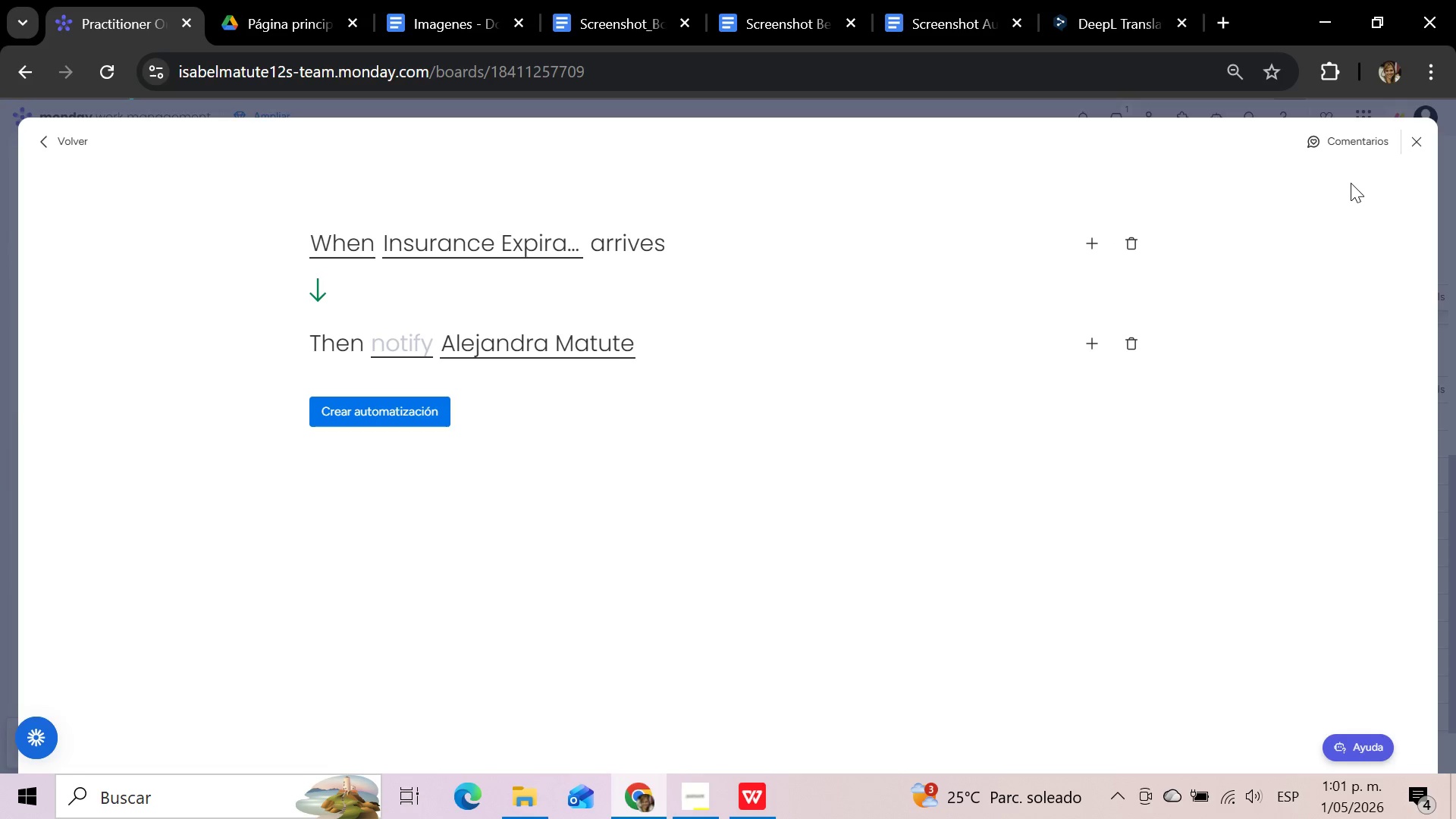 
left_click([1410, 140])
 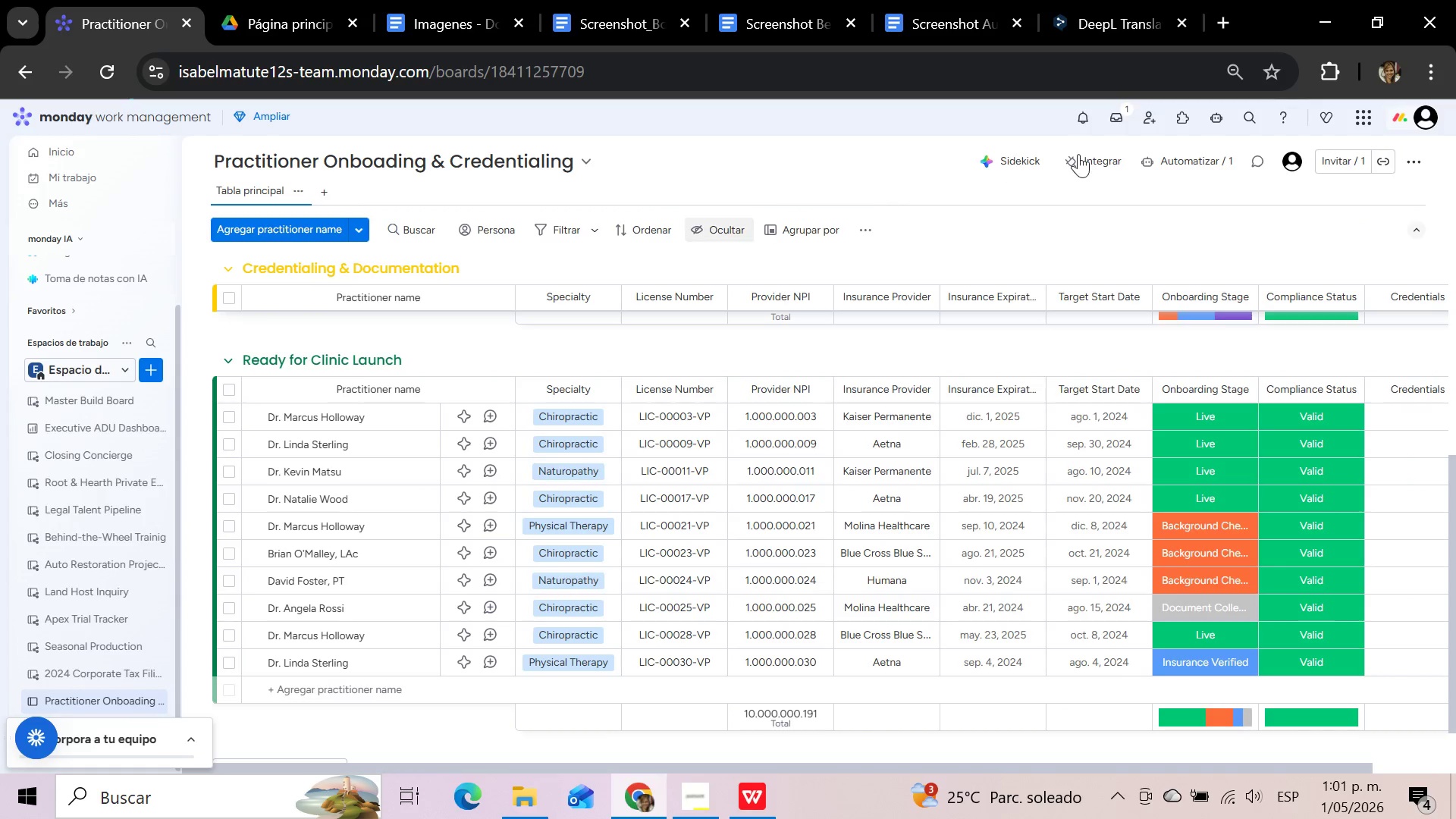 
left_click([1197, 159])
 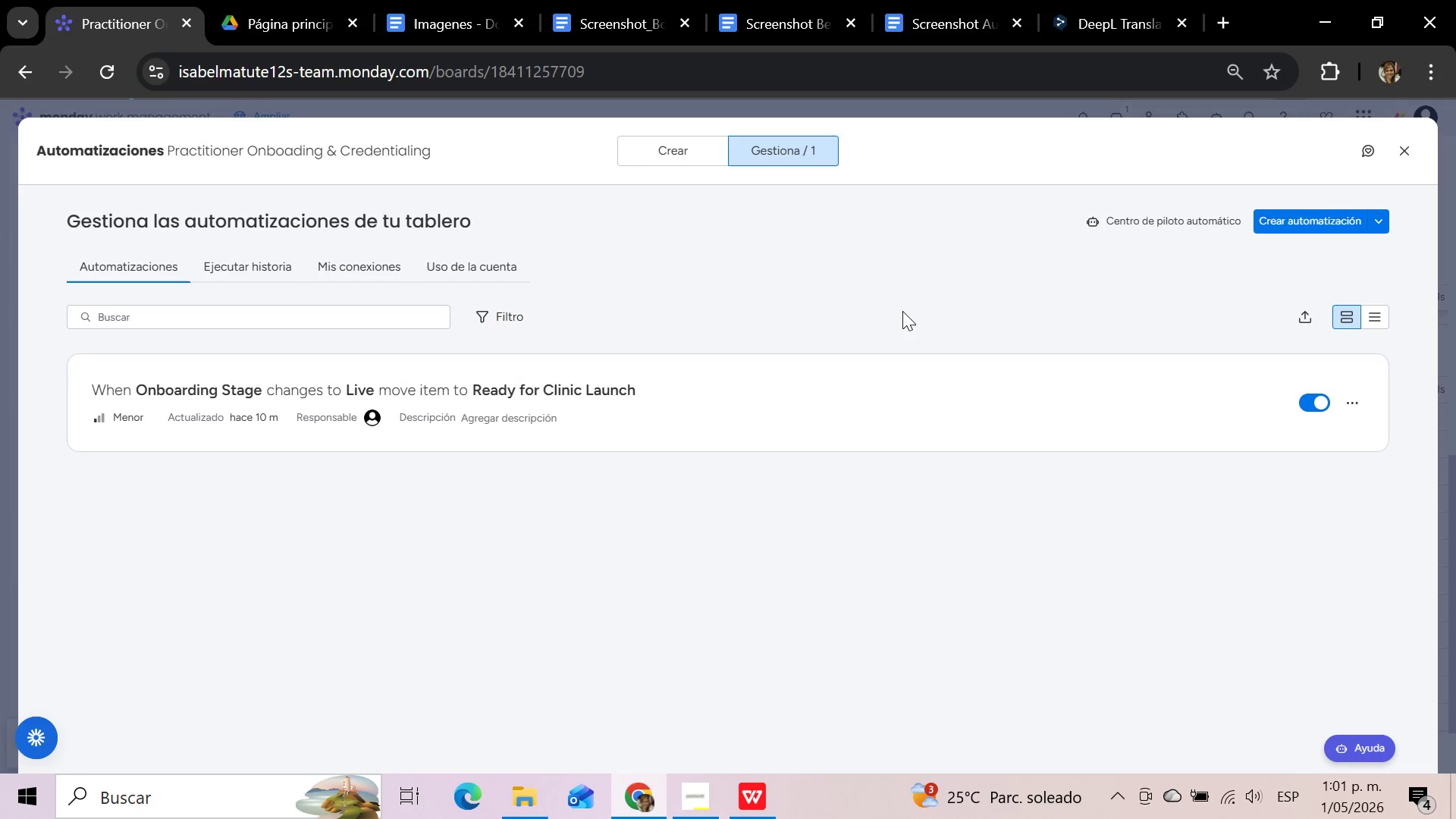 
wait(5.19)
 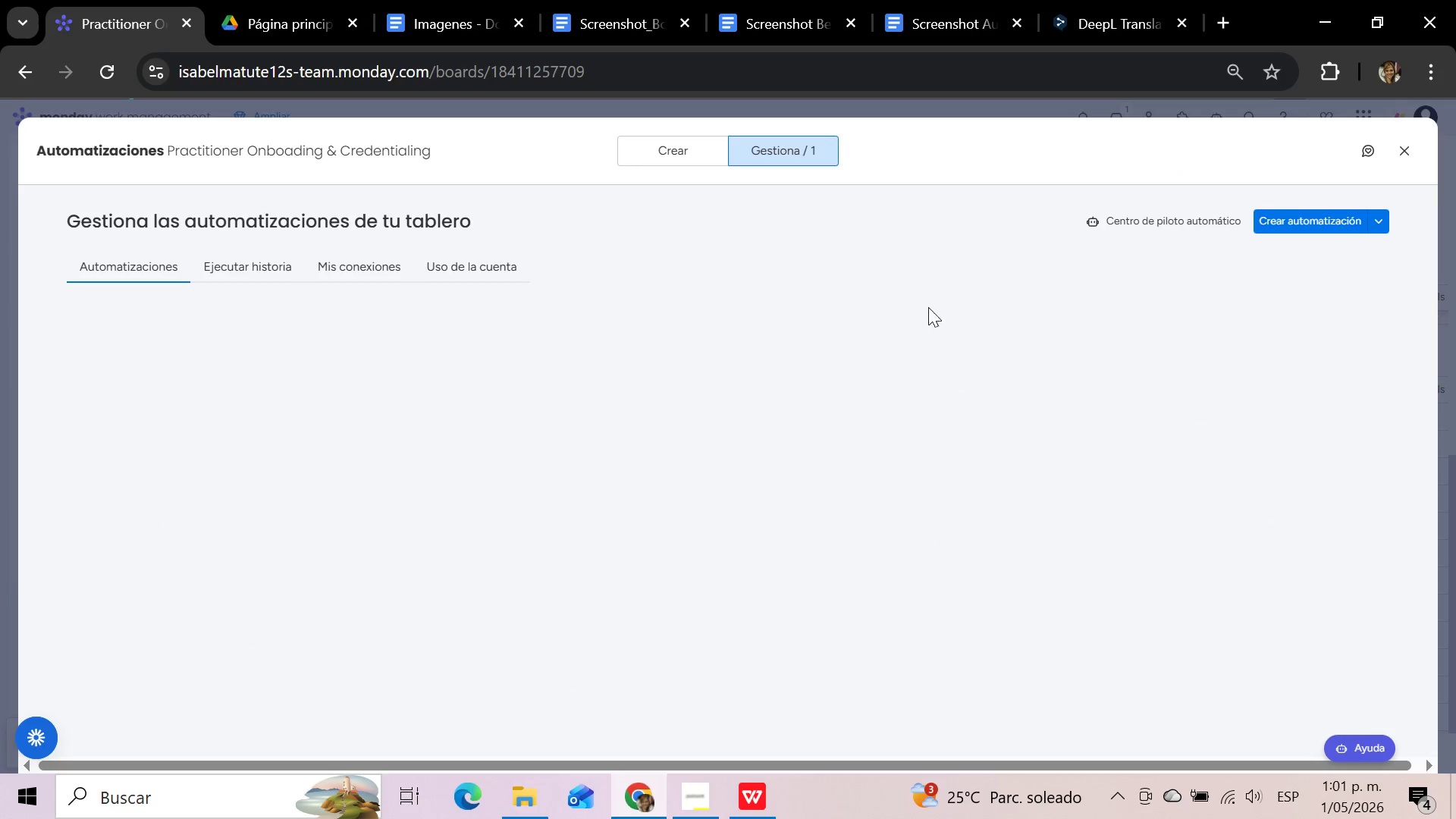 
left_click([668, 151])
 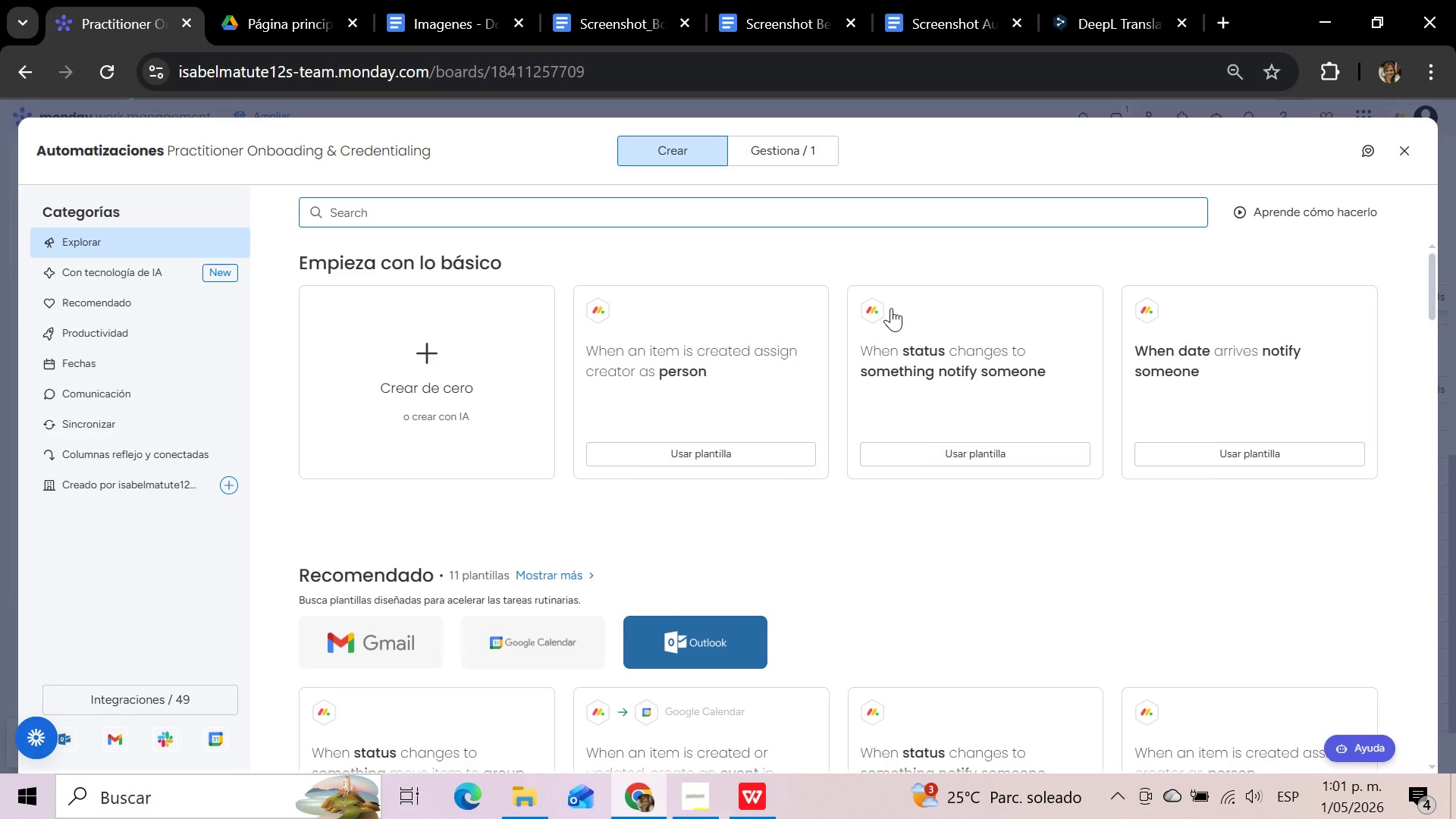 
left_click([813, 215])
 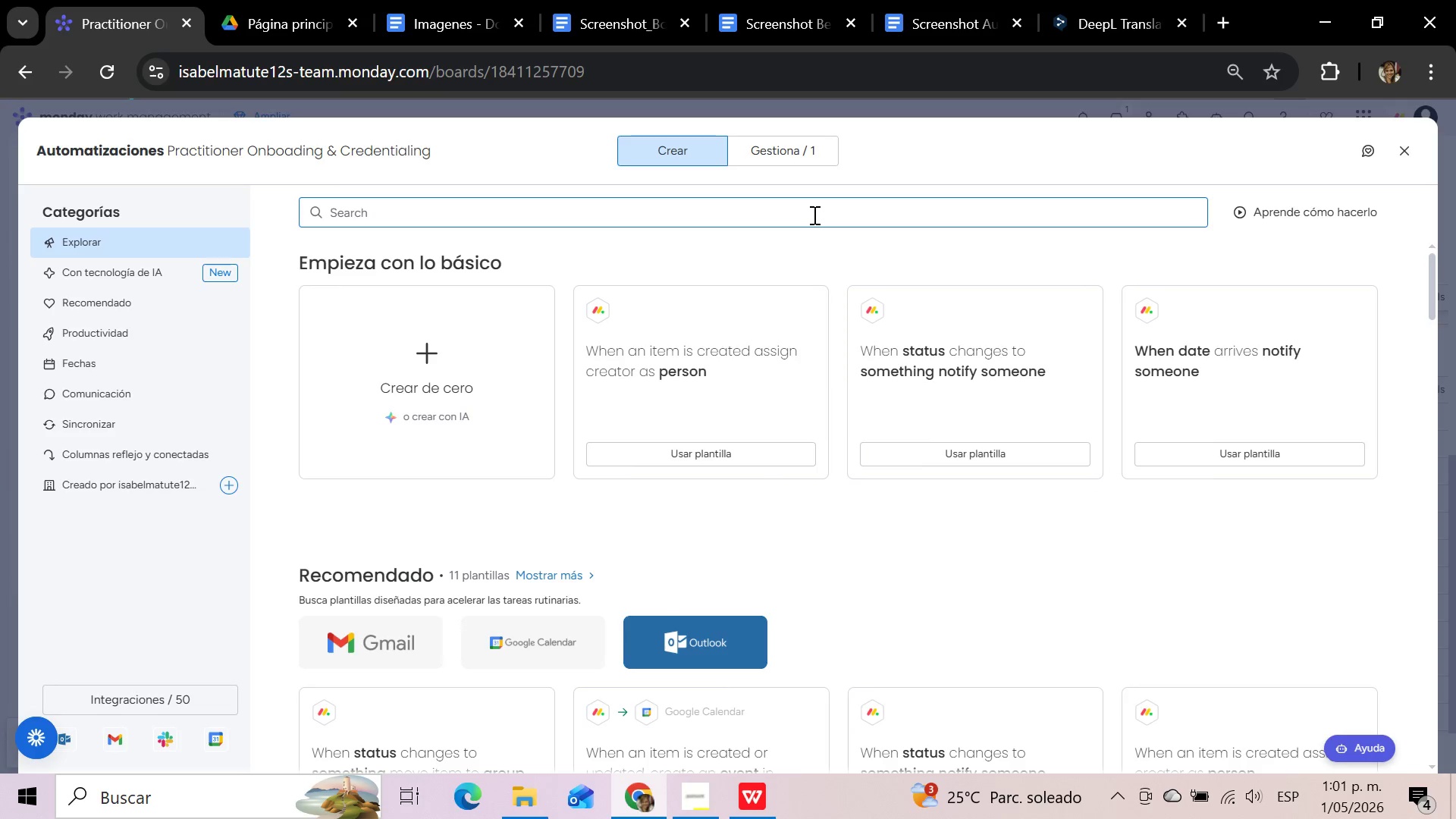 
type(date)
 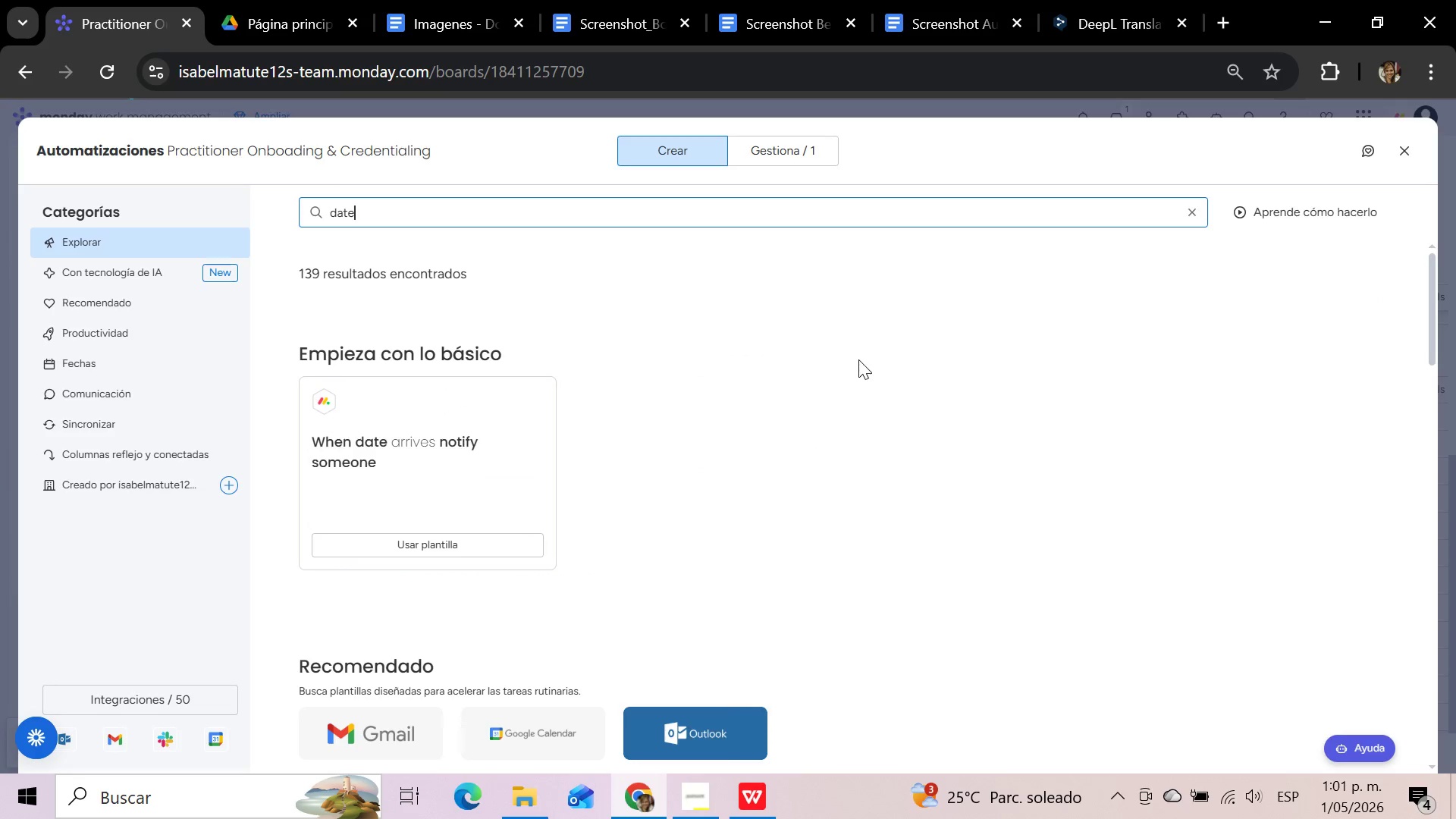 
scroll: coordinate [859, 360], scroll_direction: down, amount: 1.0
 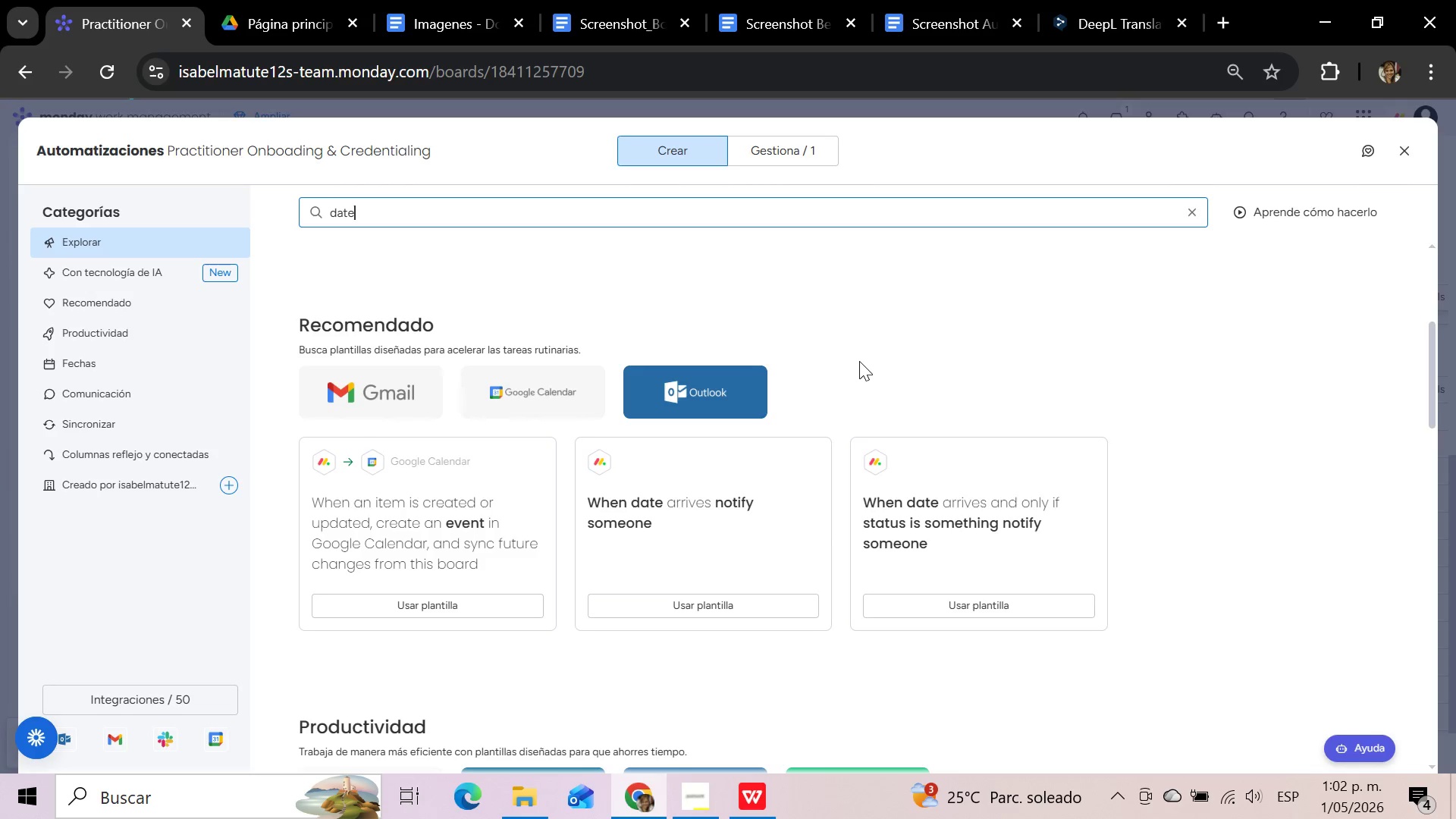 
wait(31.2)
 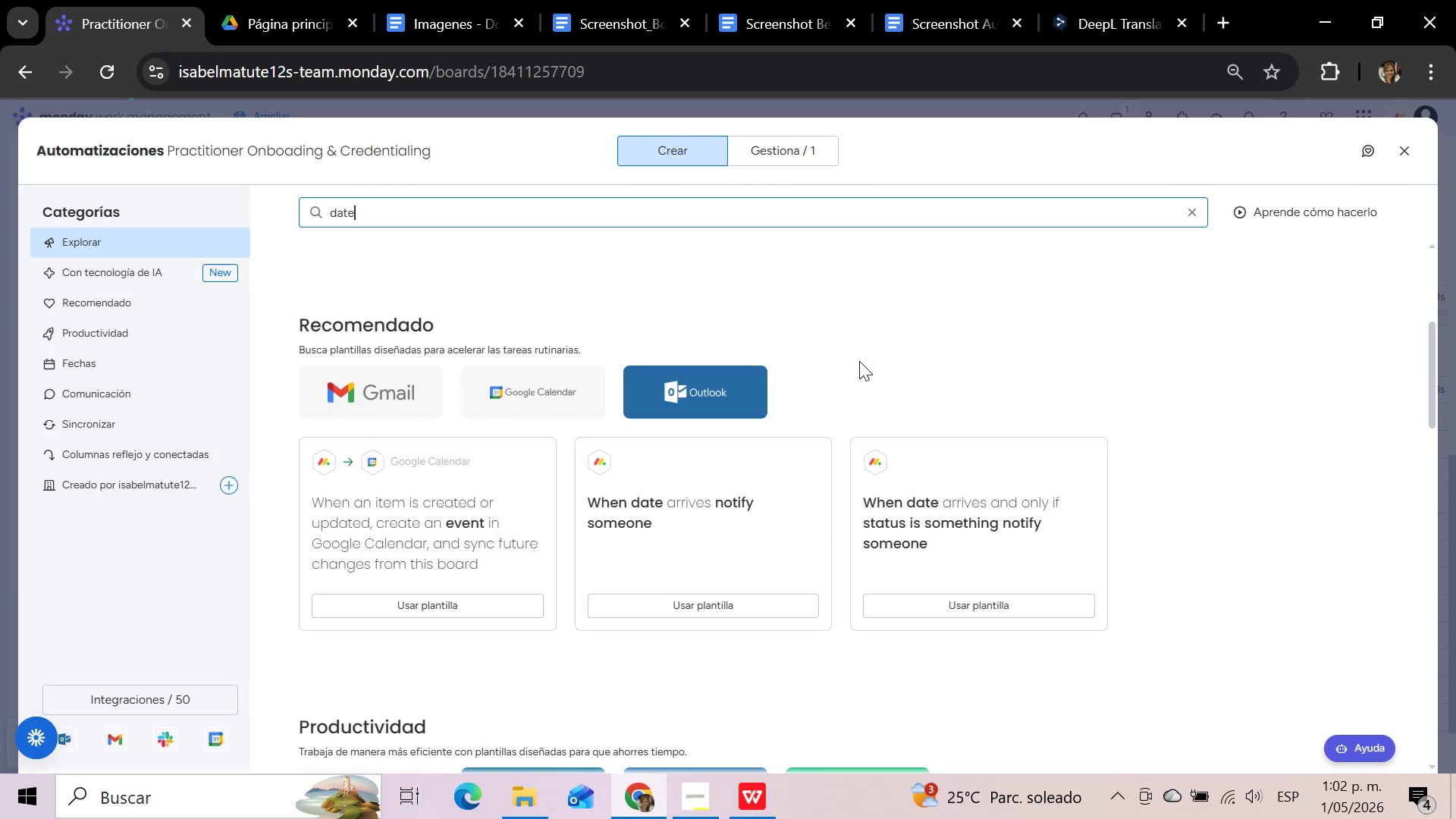 
scroll: coordinate [1214, 646], scroll_direction: down, amount: 5.0
 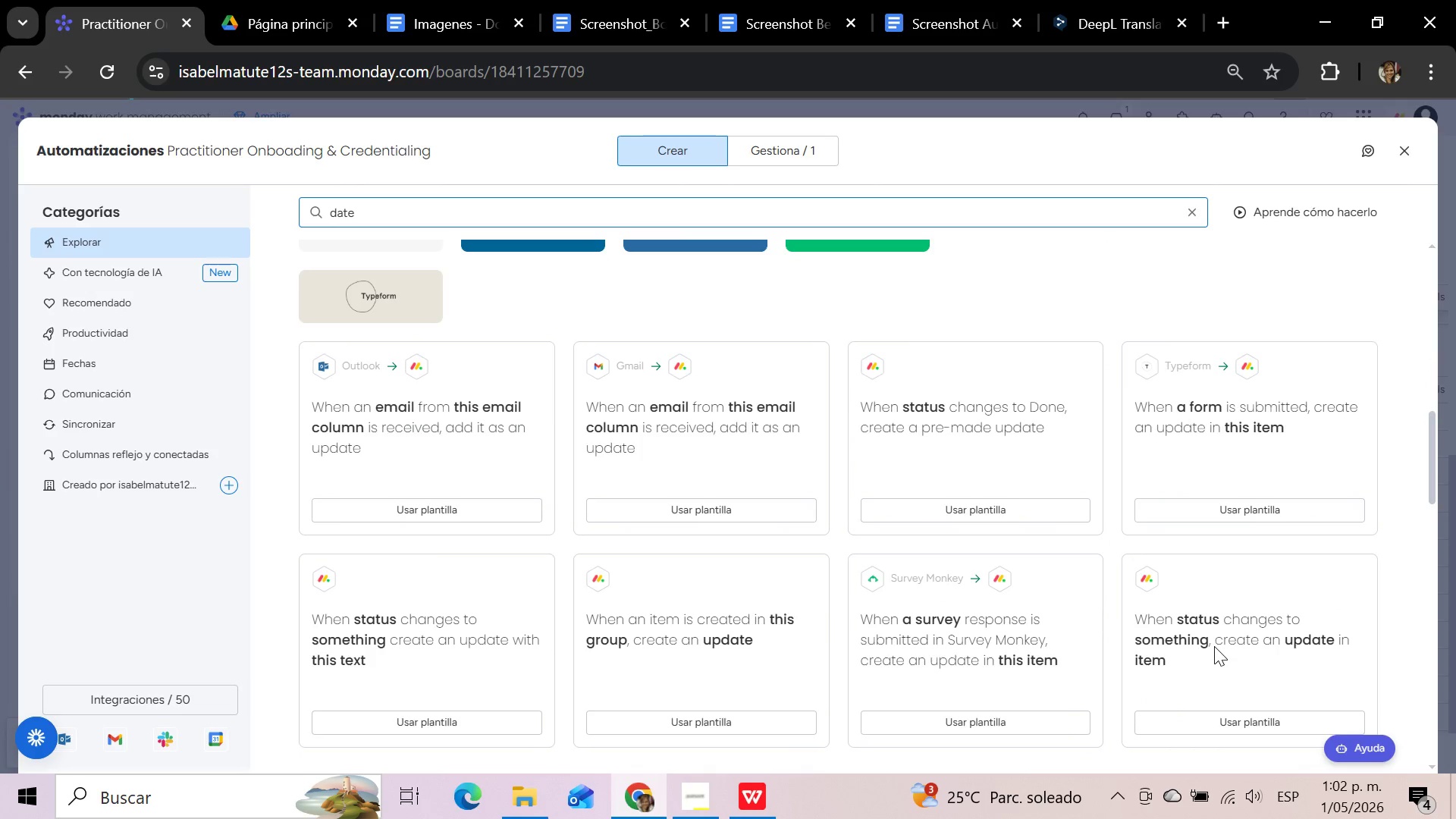 
scroll: coordinate [1214, 646], scroll_direction: up, amount: 1.0
 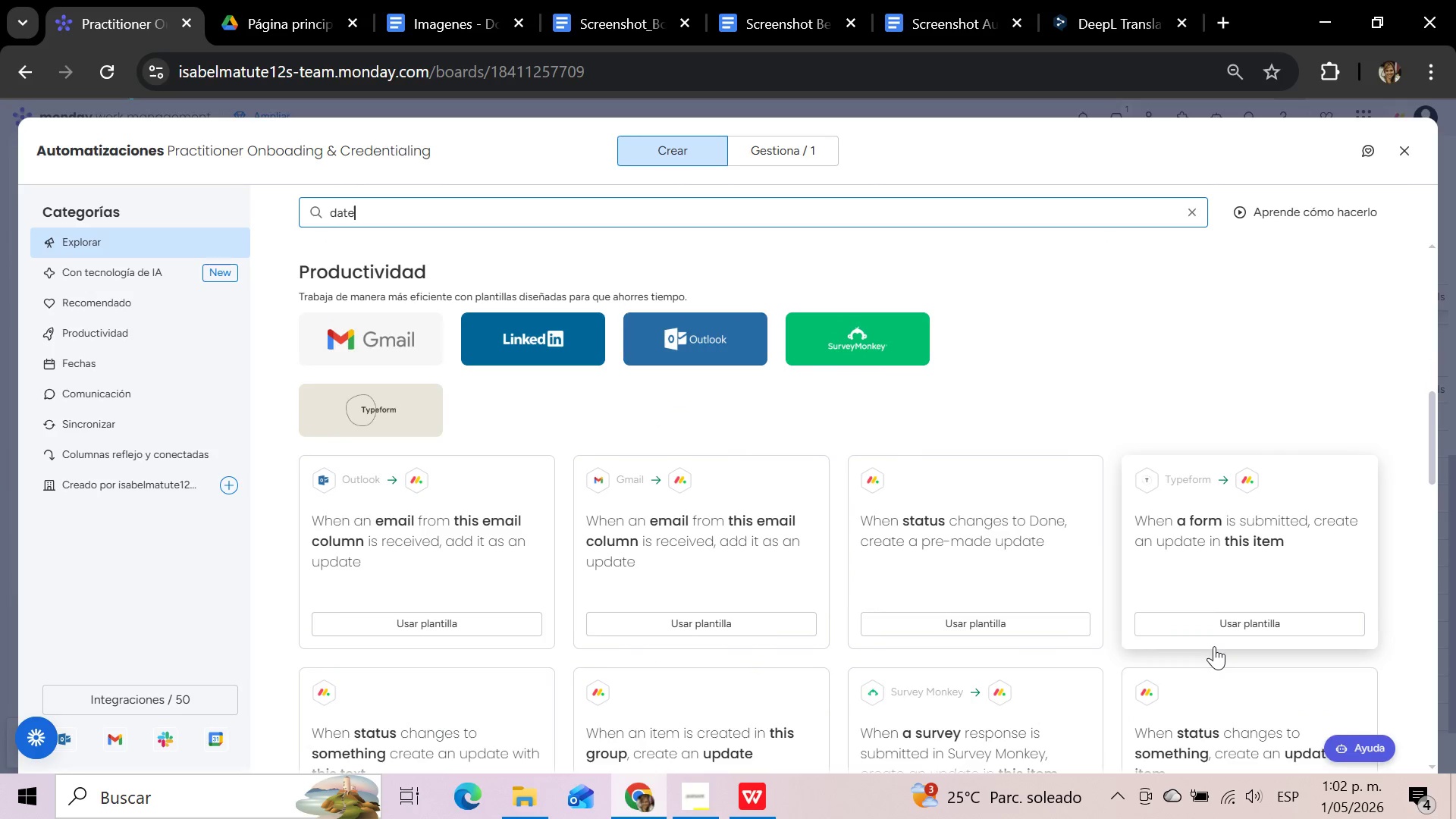 
scroll: coordinate [1214, 646], scroll_direction: down, amount: 2.0
 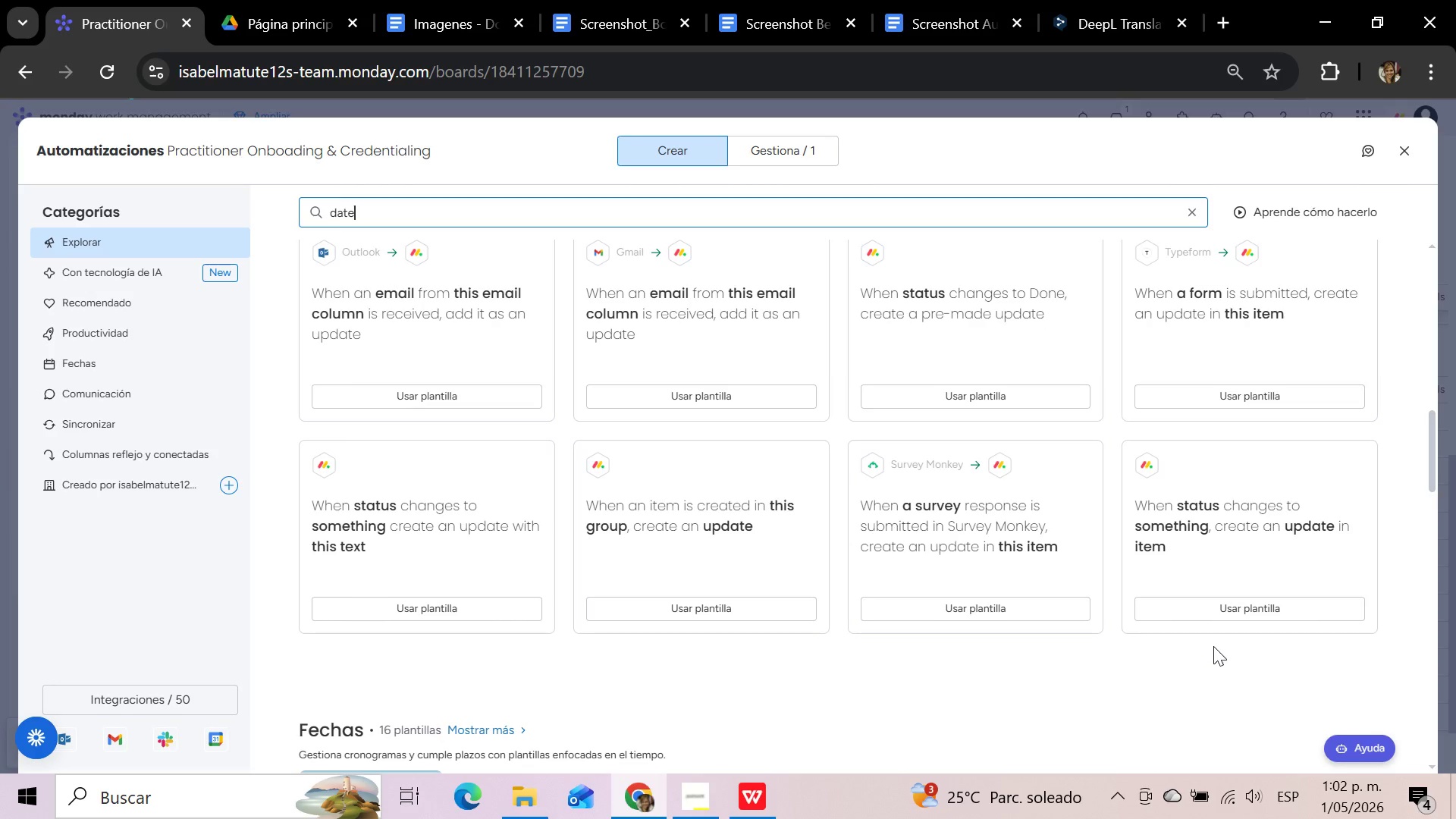 
wait(10.09)
 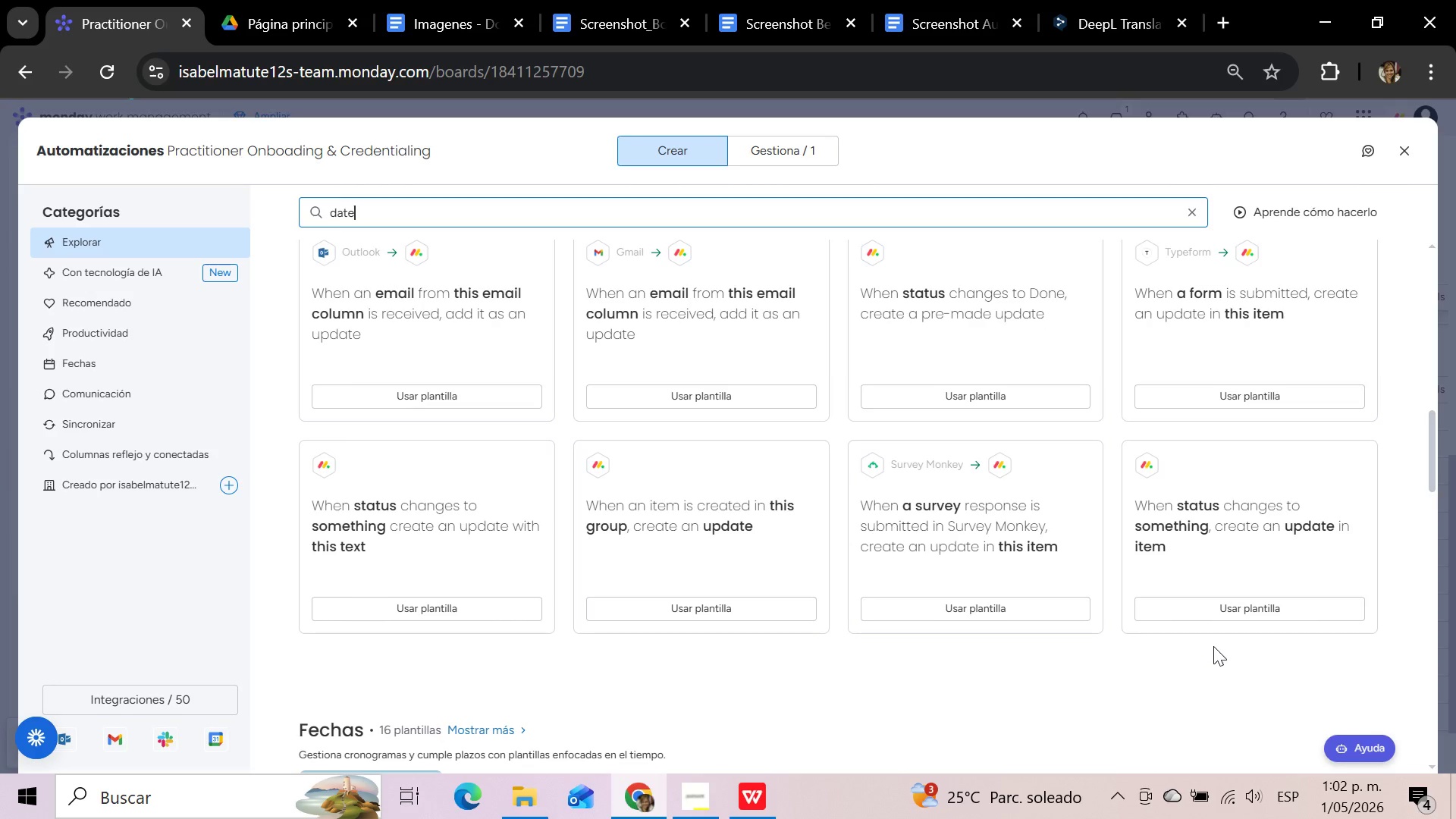 
scroll: coordinate [1213, 646], scroll_direction: down, amount: 2.0
 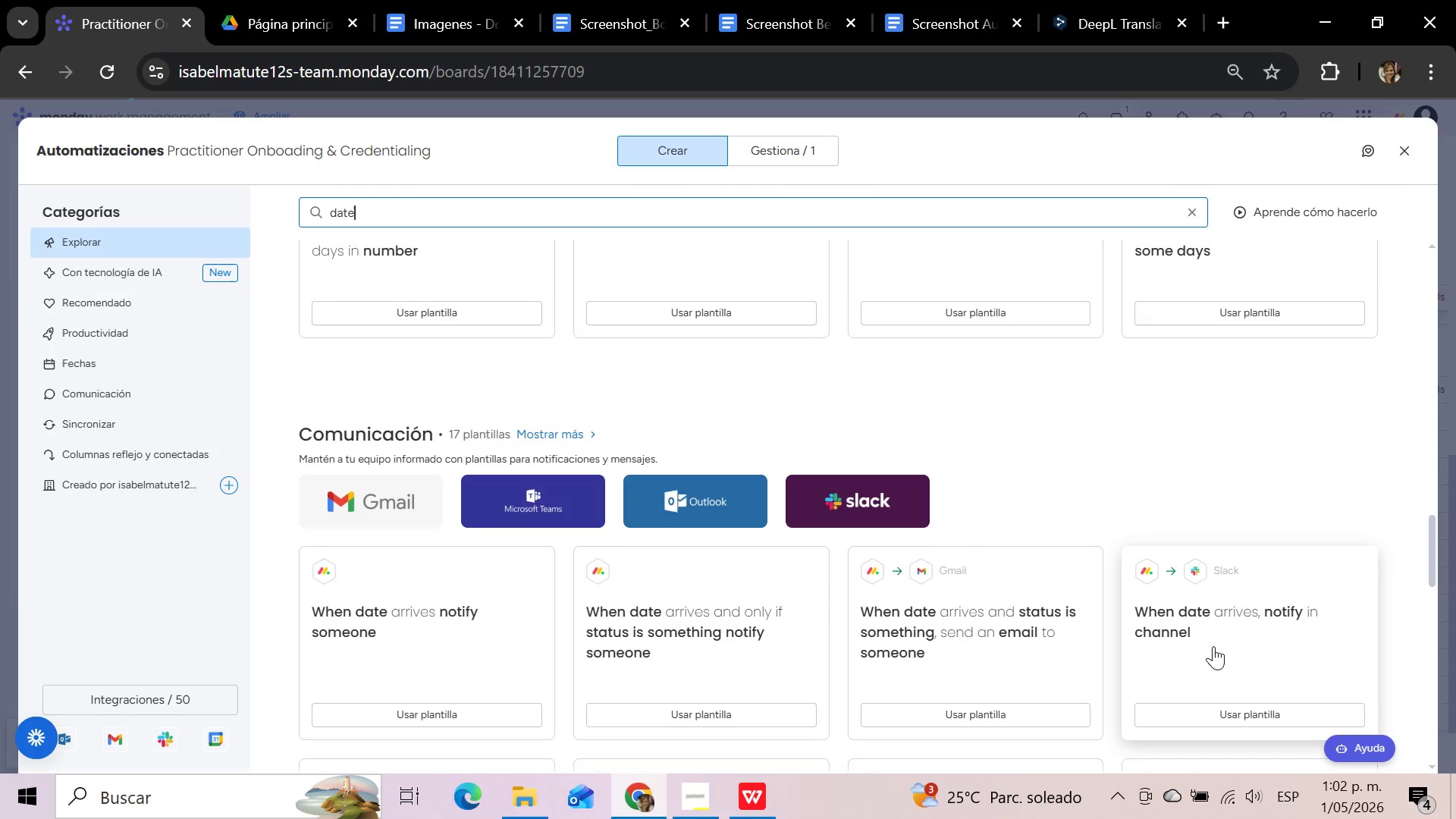 
wait(11.06)
 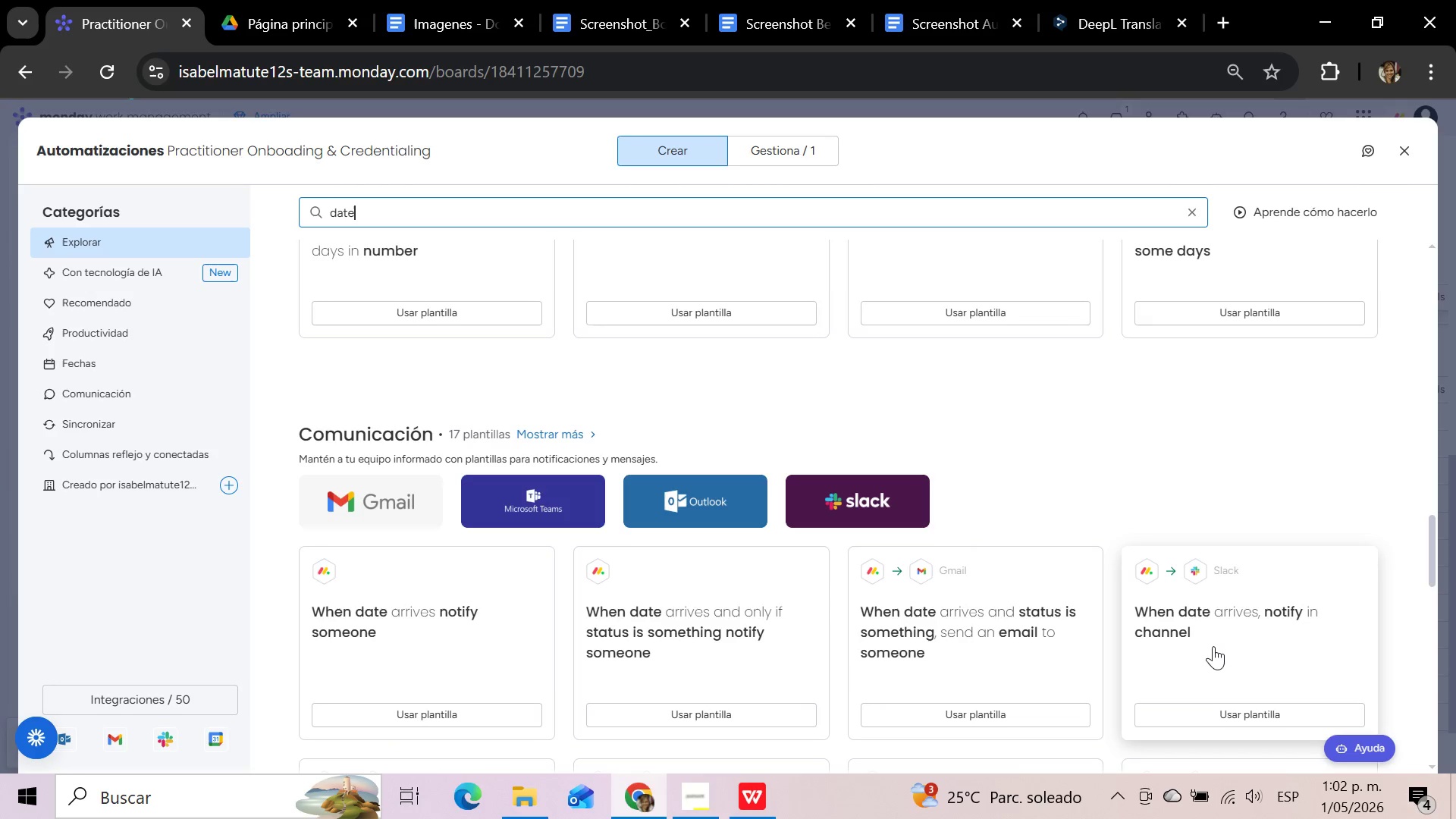 
scroll: coordinate [1213, 646], scroll_direction: down, amount: 2.0
 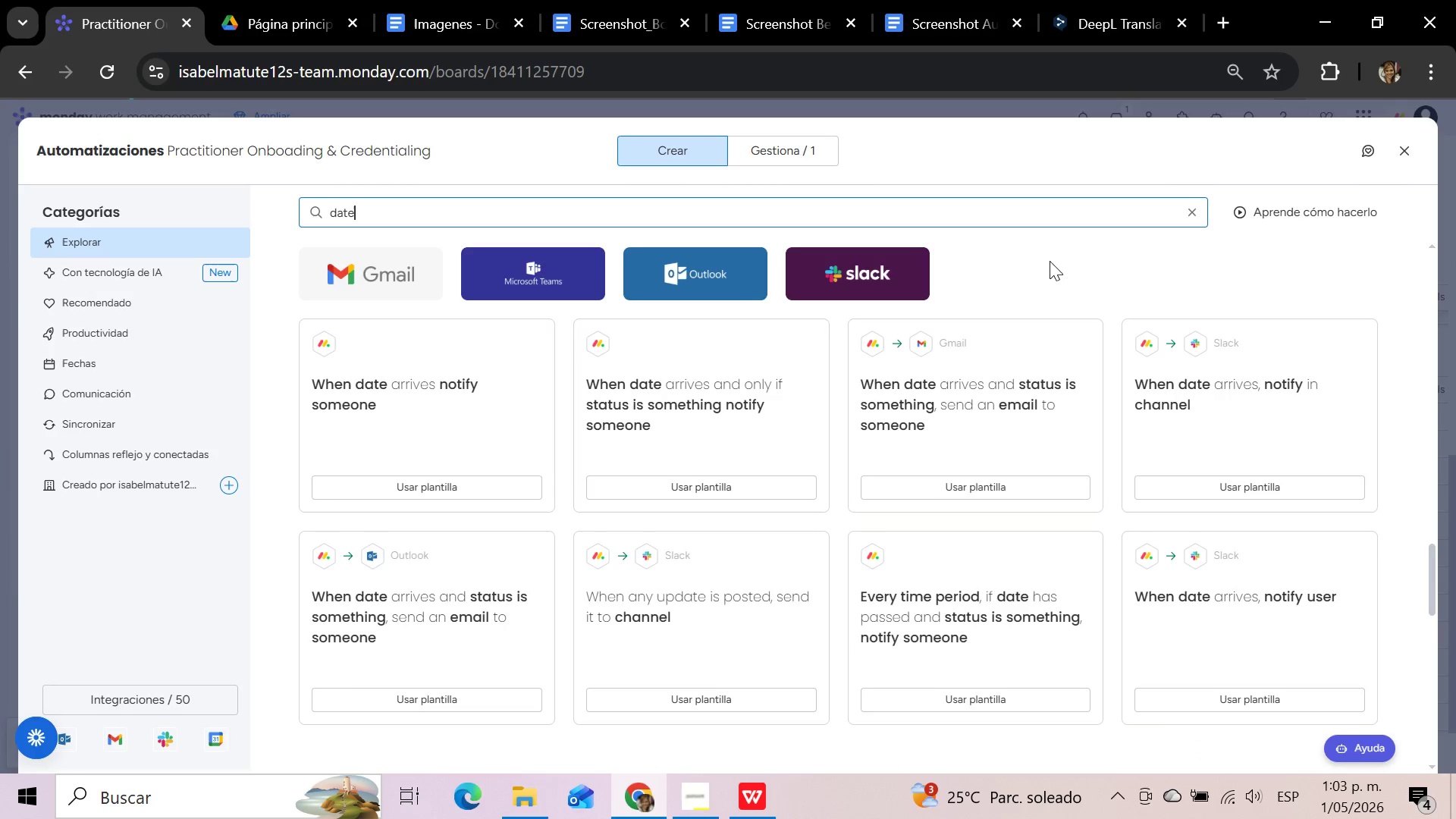 
wait(56.81)
 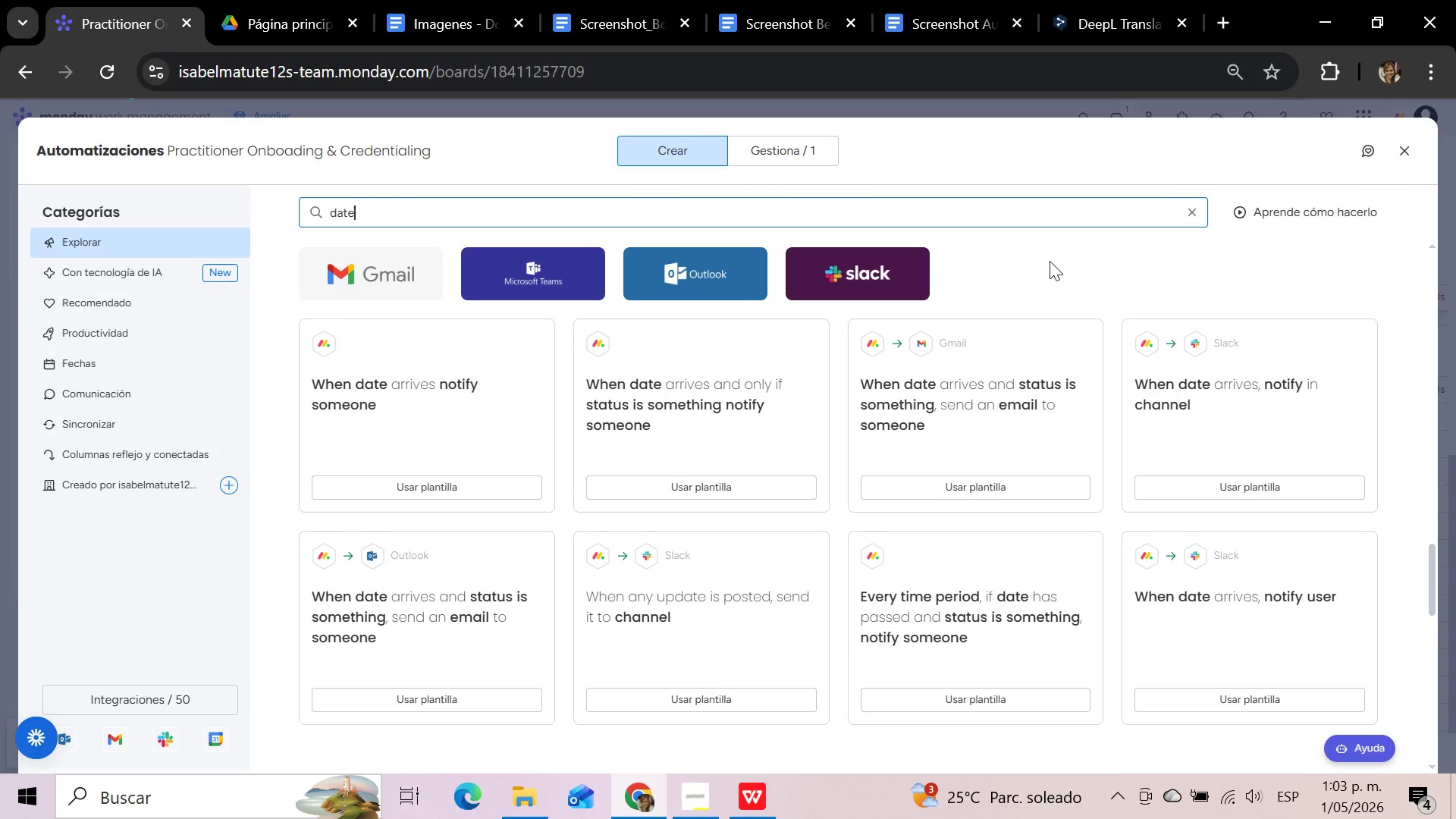 
scroll: coordinate [1043, 341], scroll_direction: down, amount: 3.0
 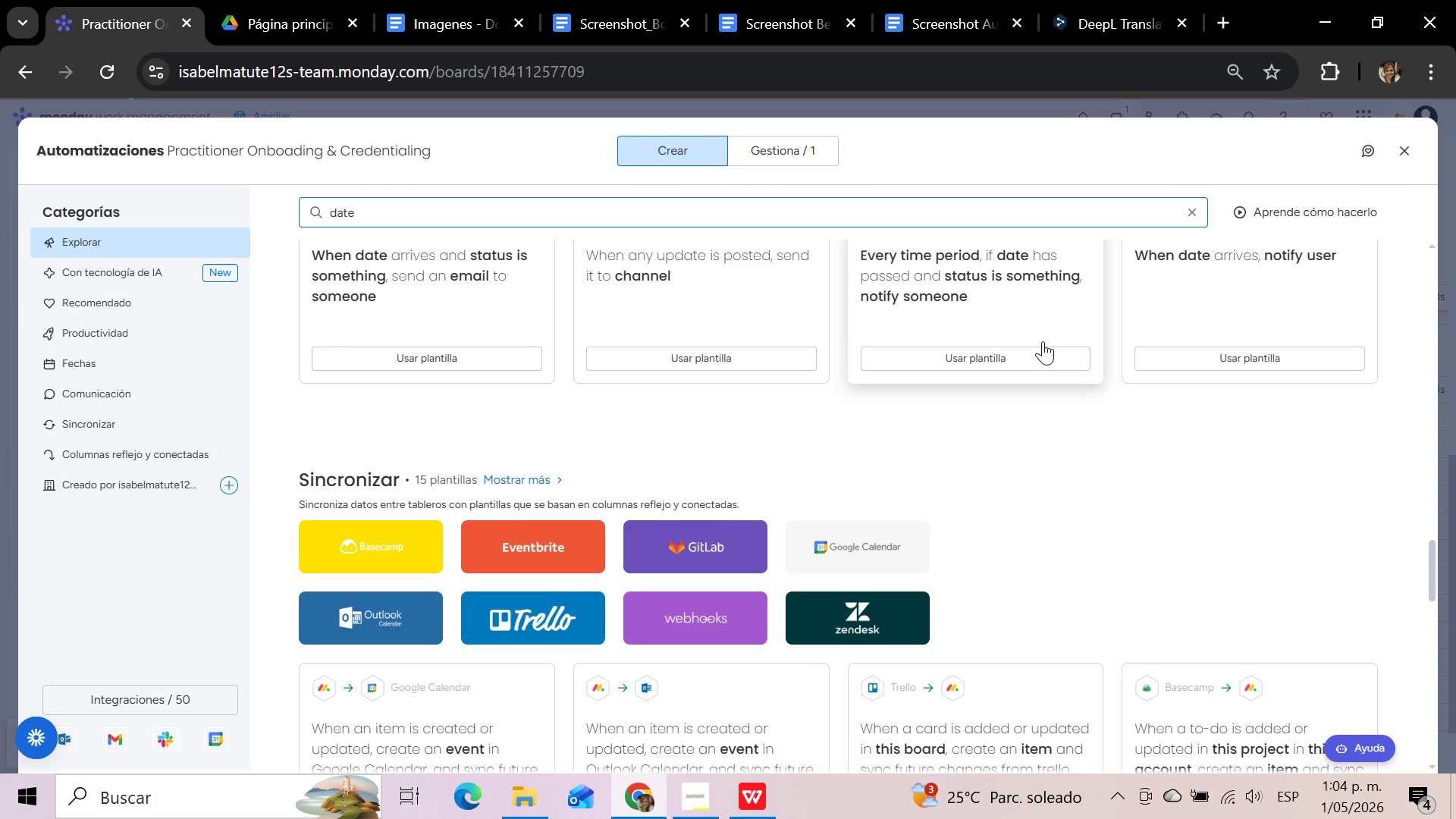 
wait(21.91)
 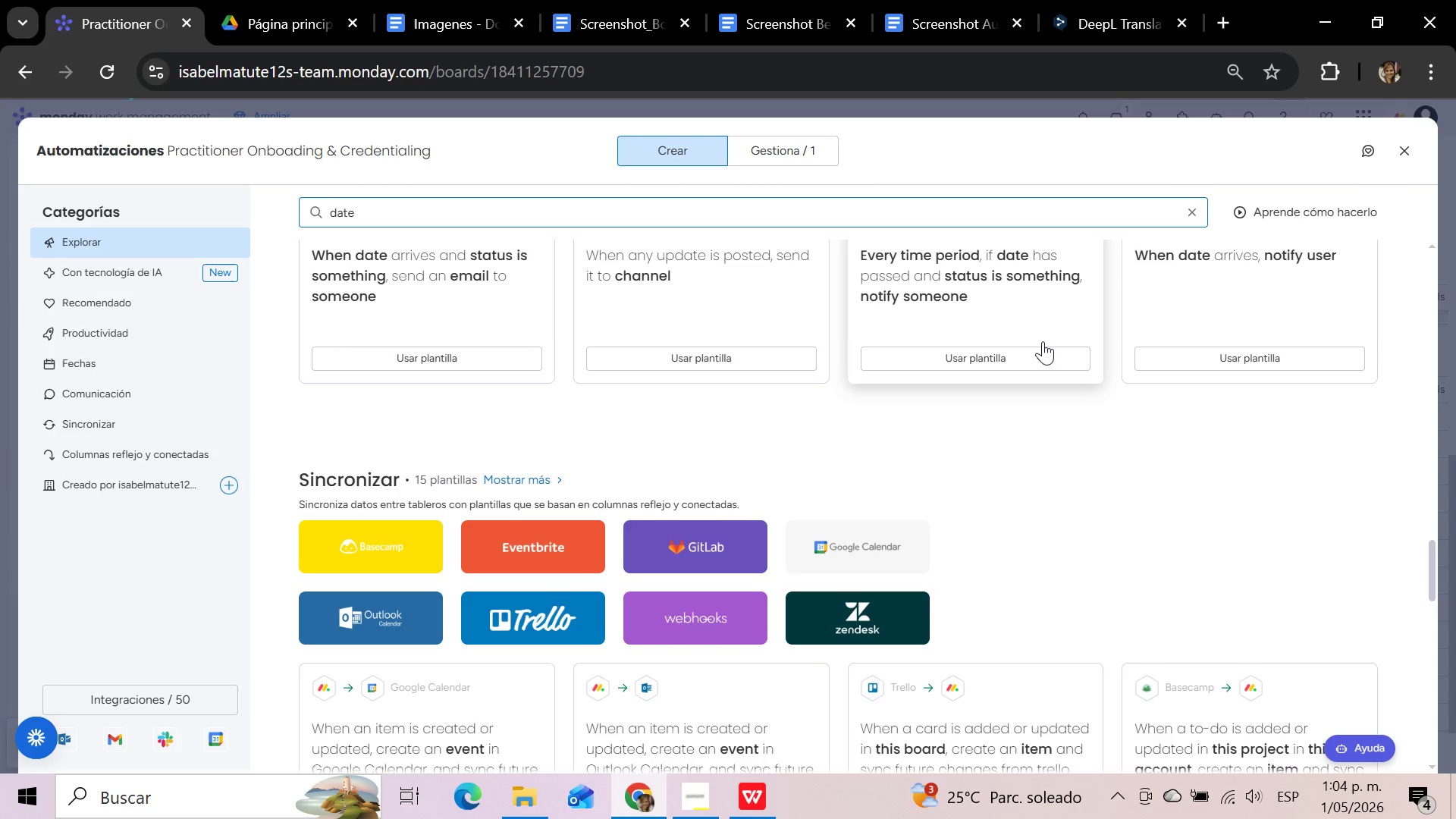 
scroll: coordinate [1069, 530], scroll_direction: up, amount: 7.0
 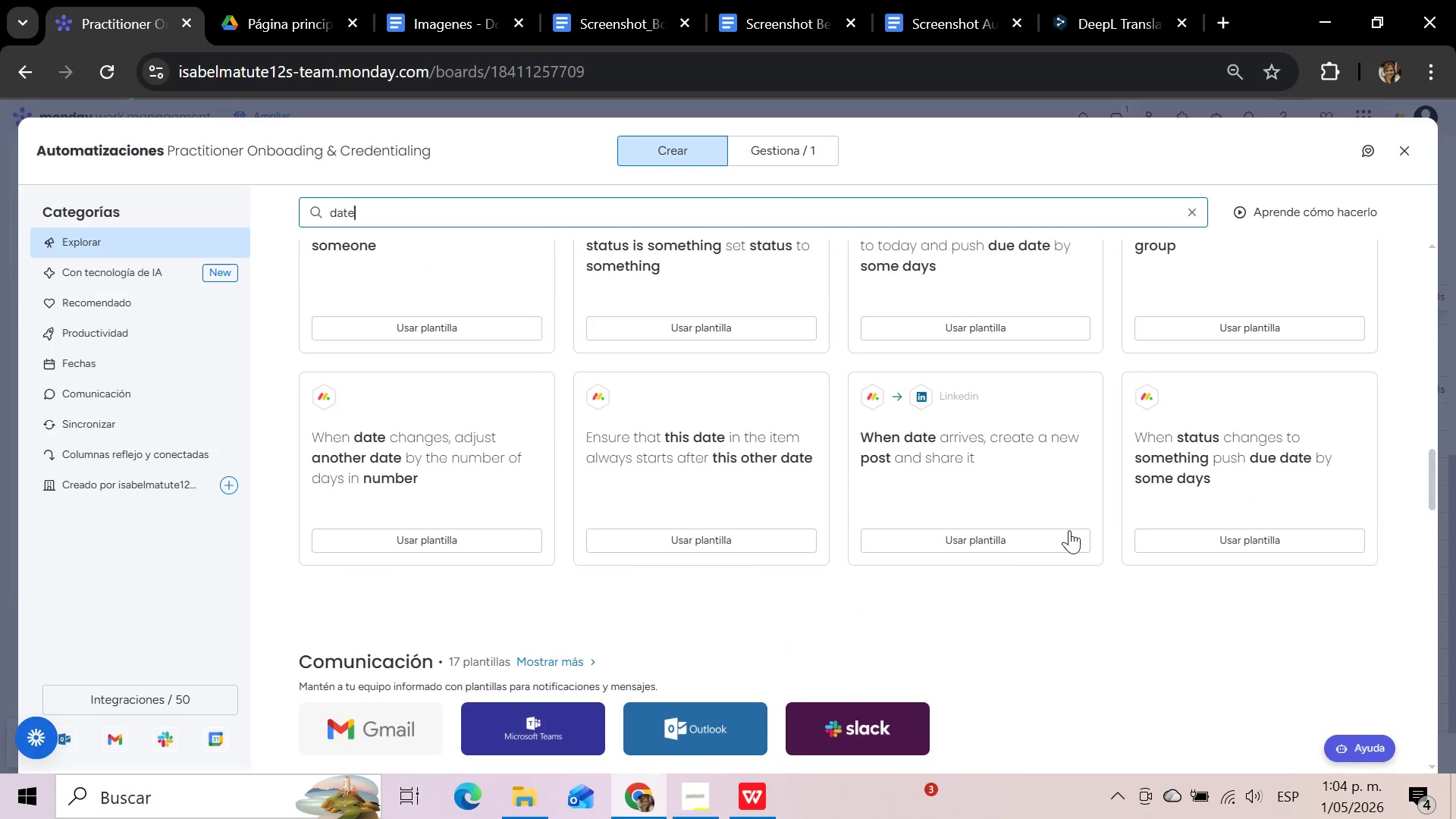 
scroll: coordinate [1069, 530], scroll_direction: down, amount: 3.0
 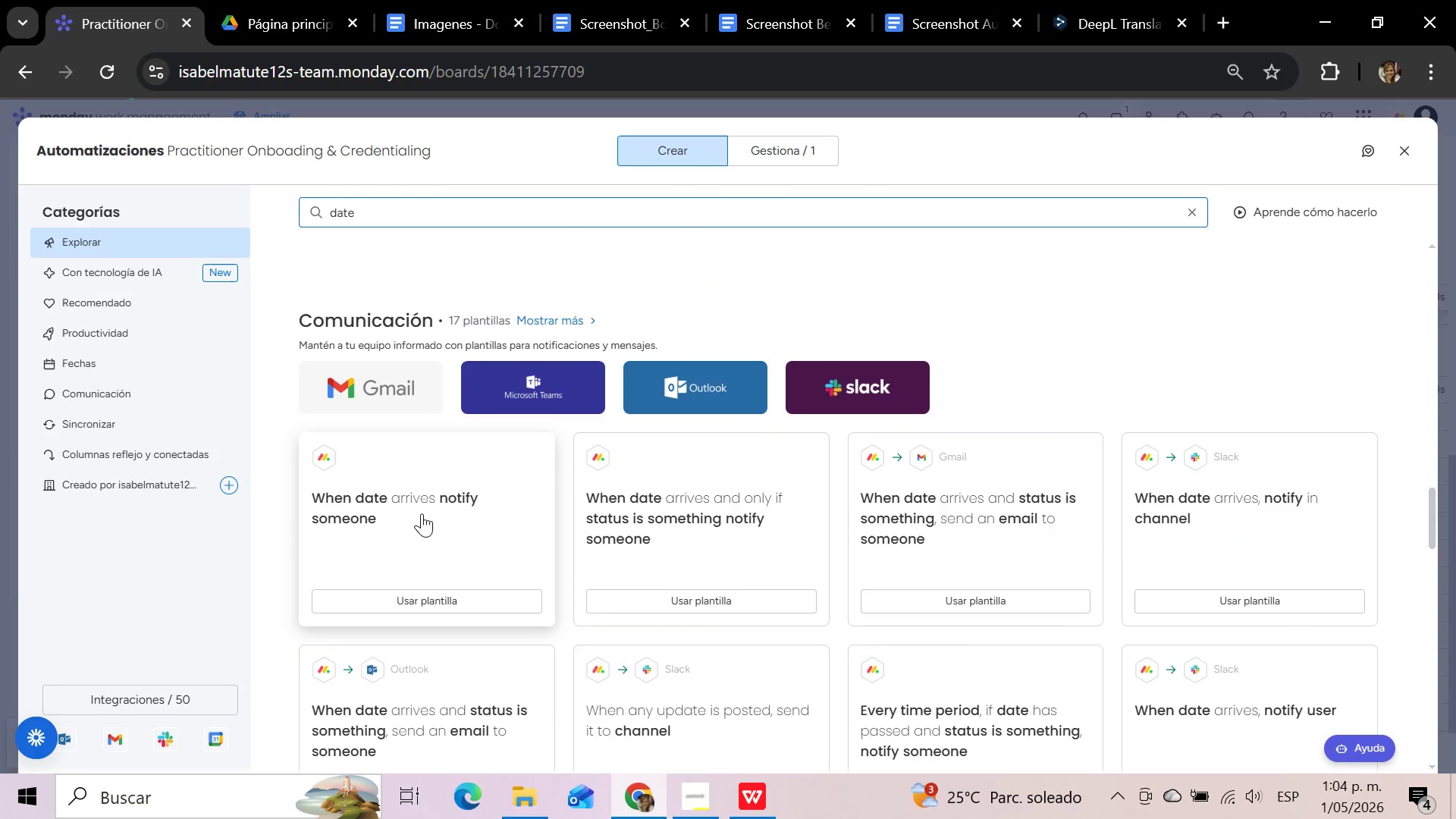 
left_click([422, 513])
 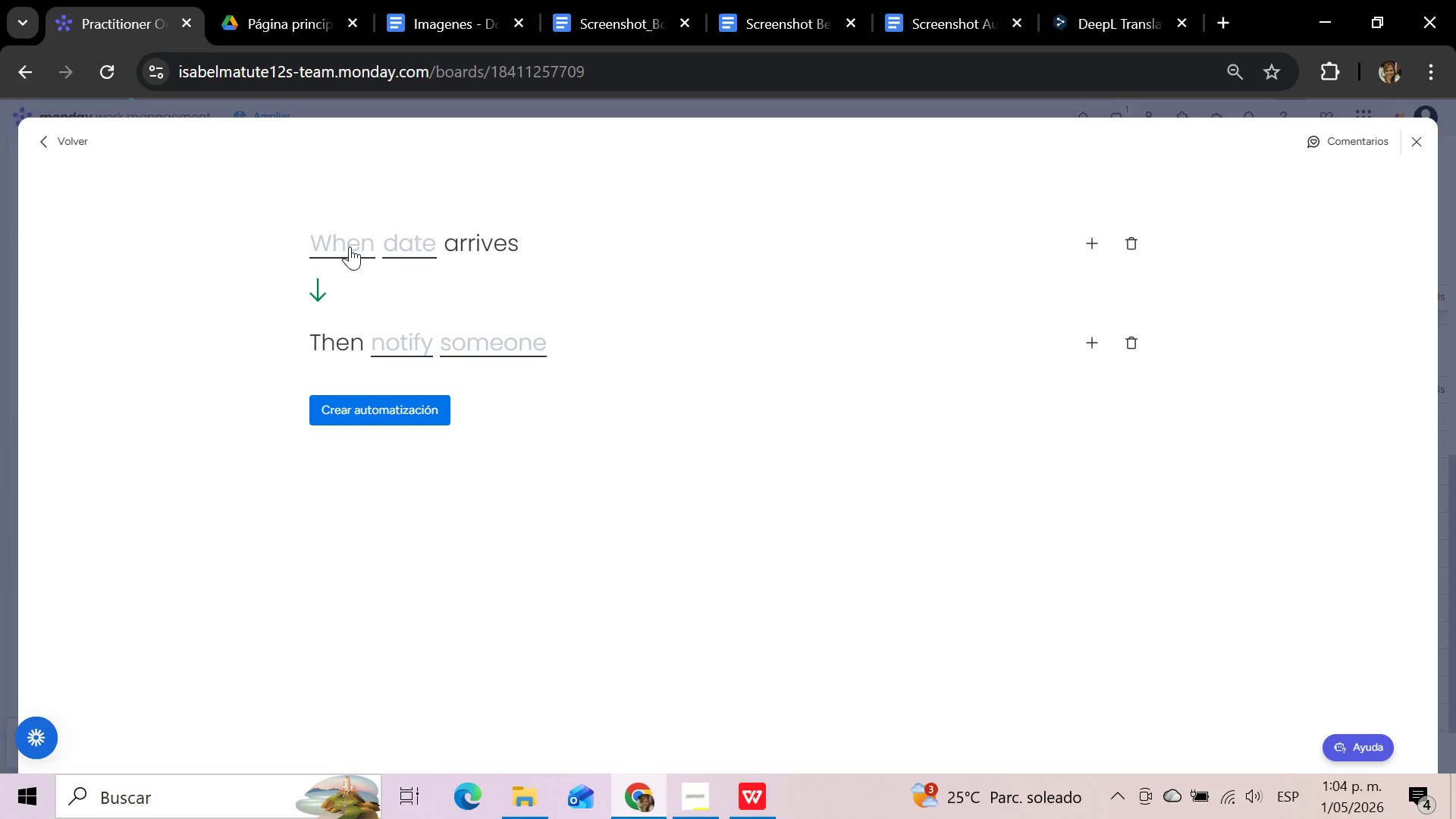 
wait(12.55)
 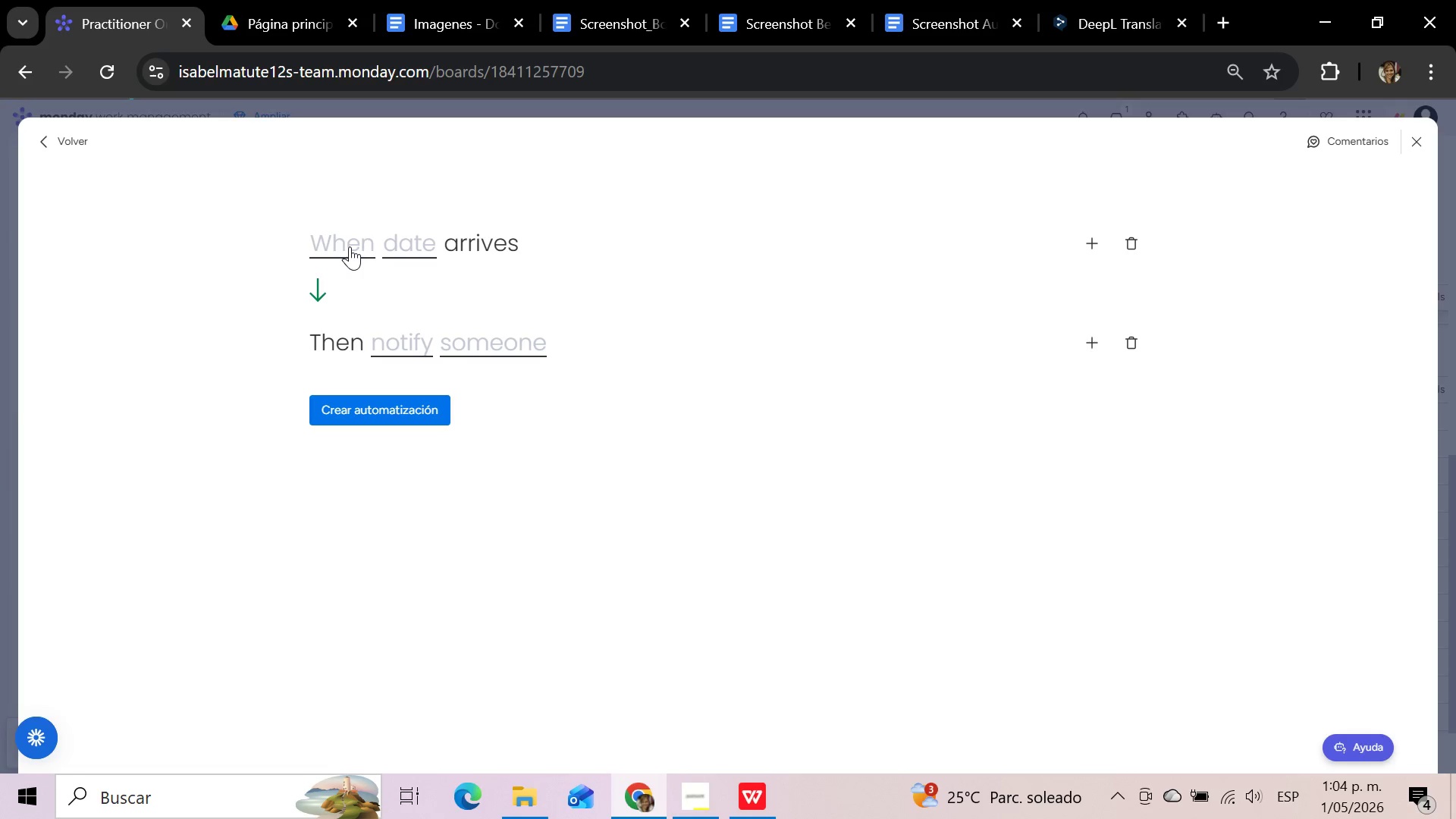 
left_click([69, 136])
 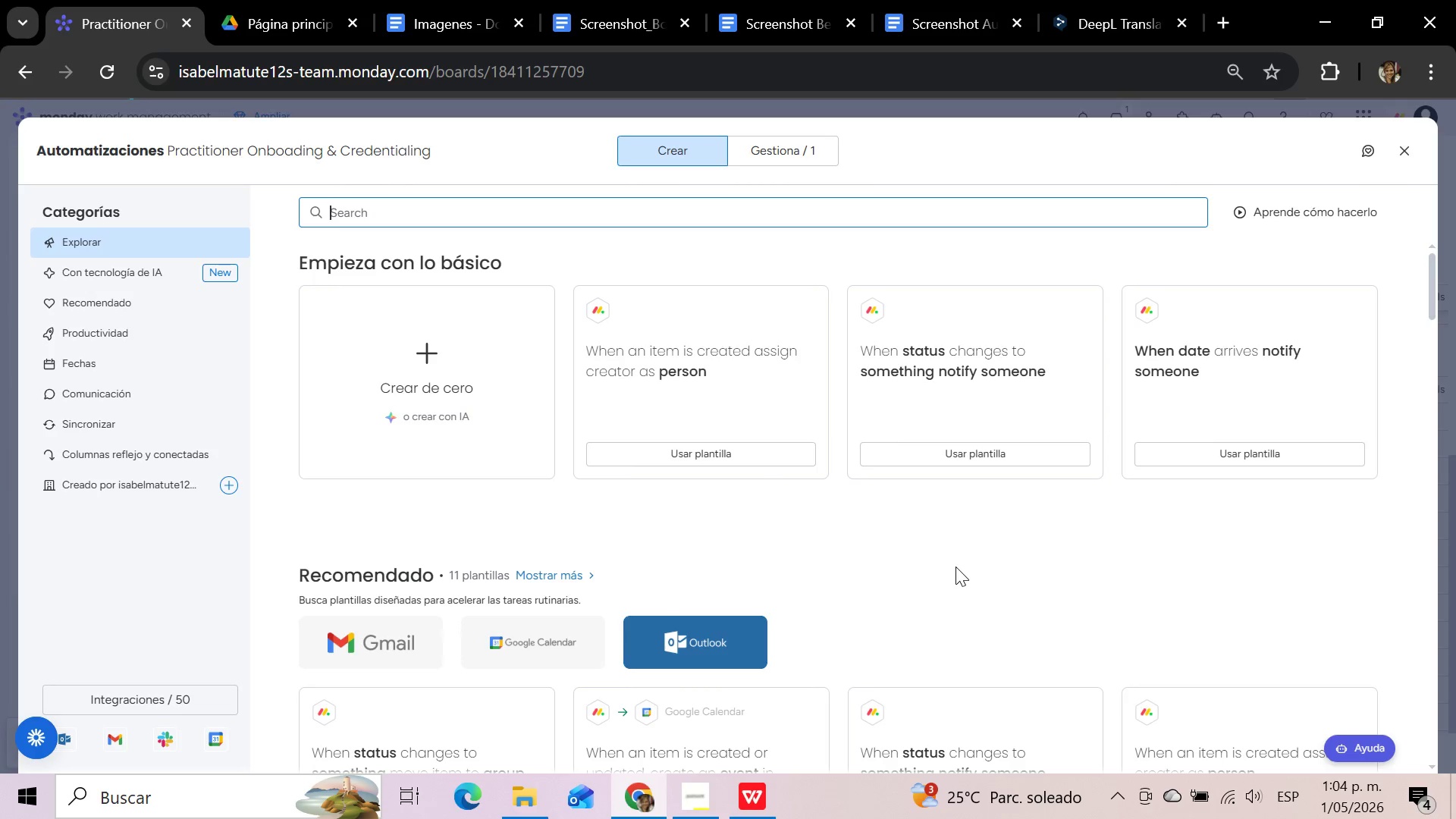 
wait(11.09)
 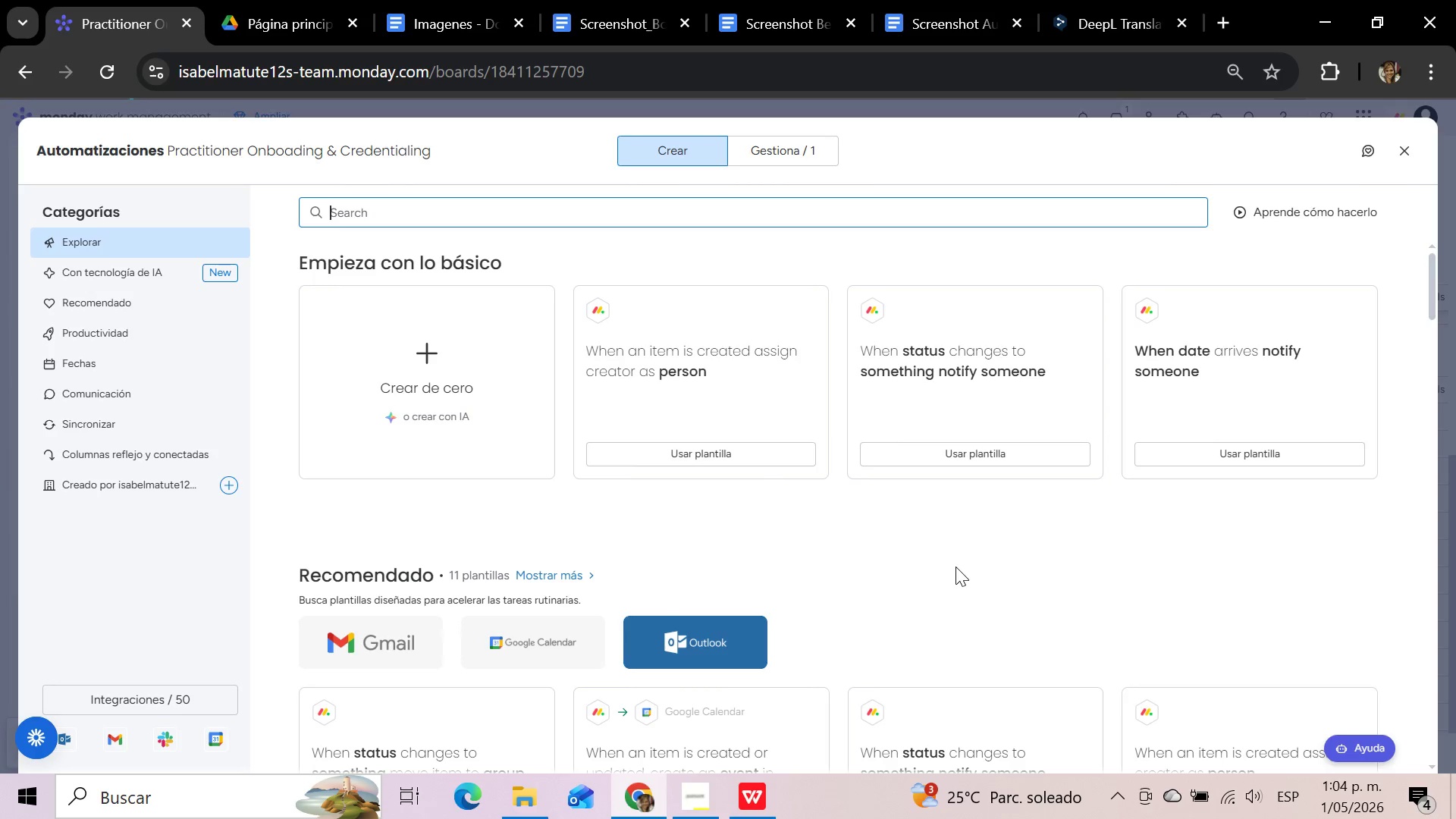 
left_click([651, 213])
 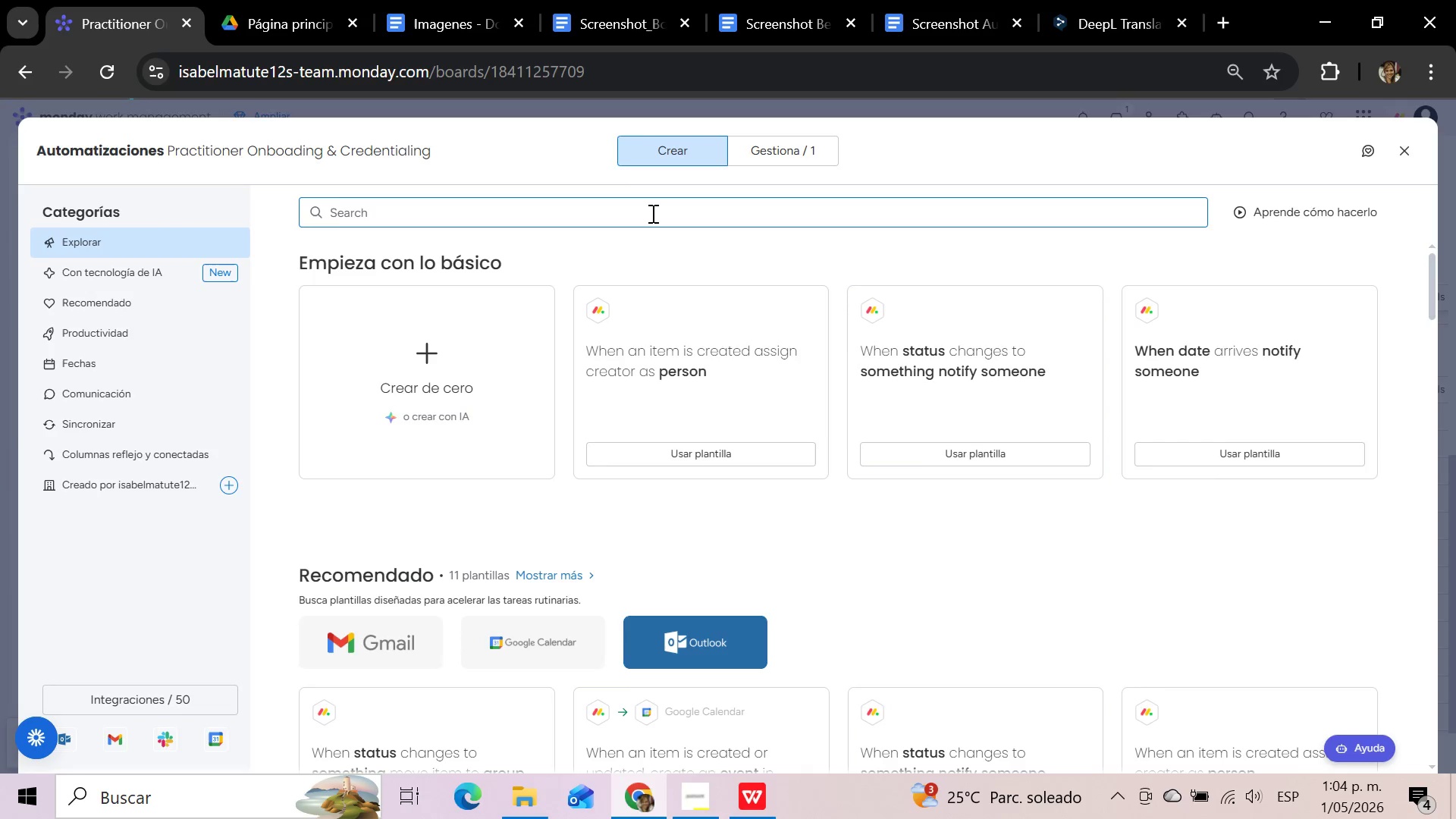 
type(date)
 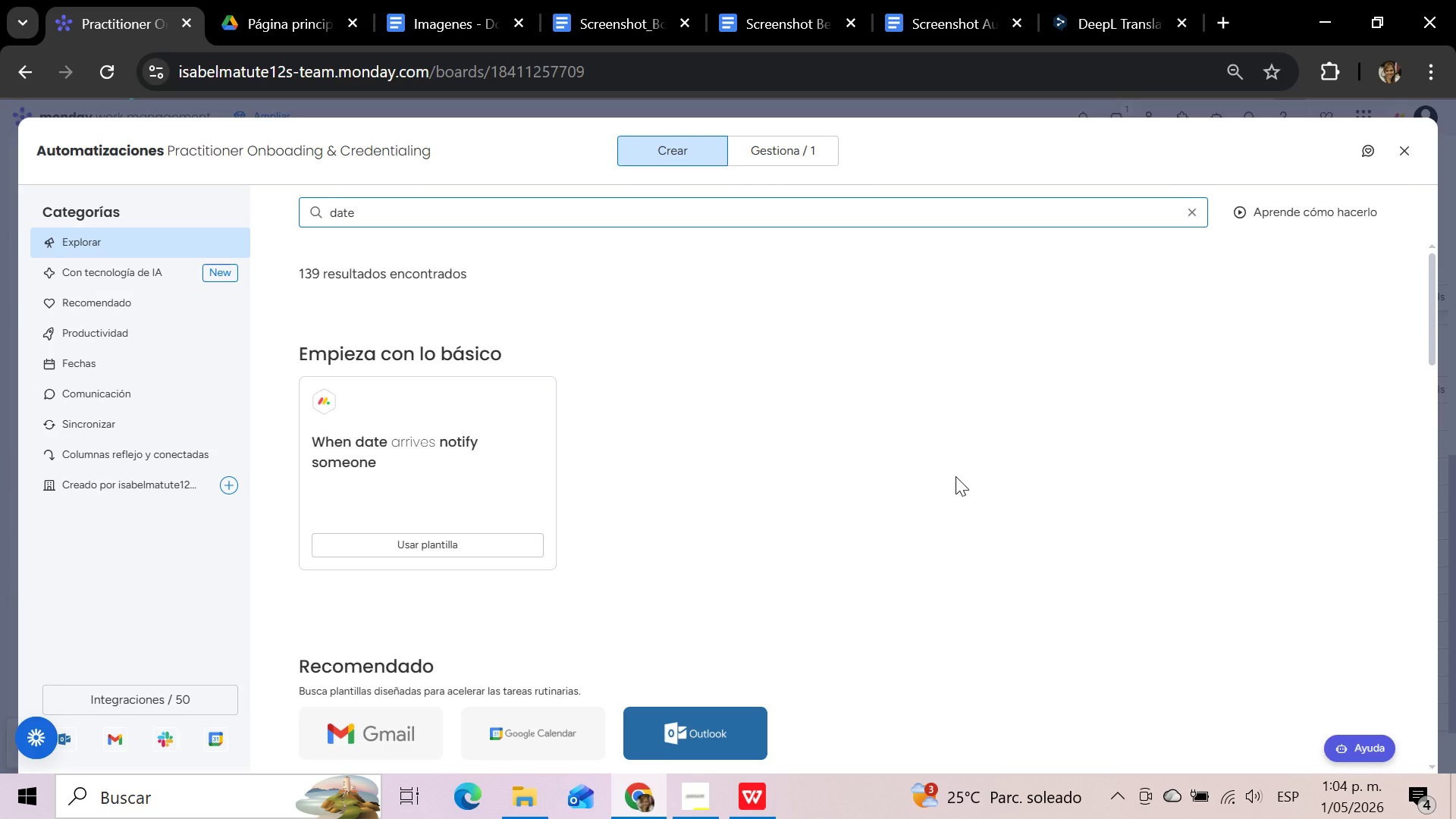 
wait(22.95)
 